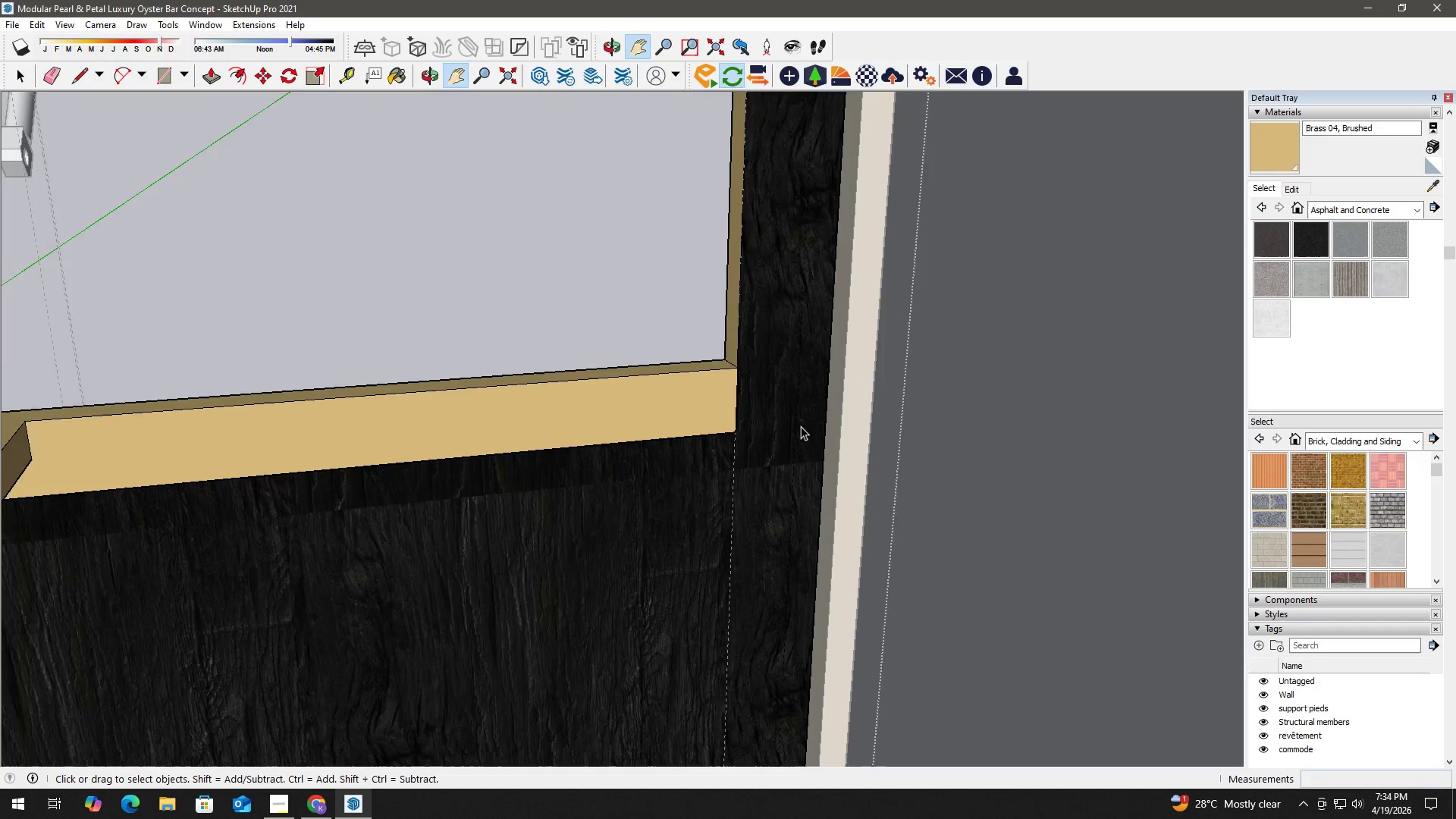 
scroll: coordinate [801, 426], scroll_direction: up, amount: 2.0
 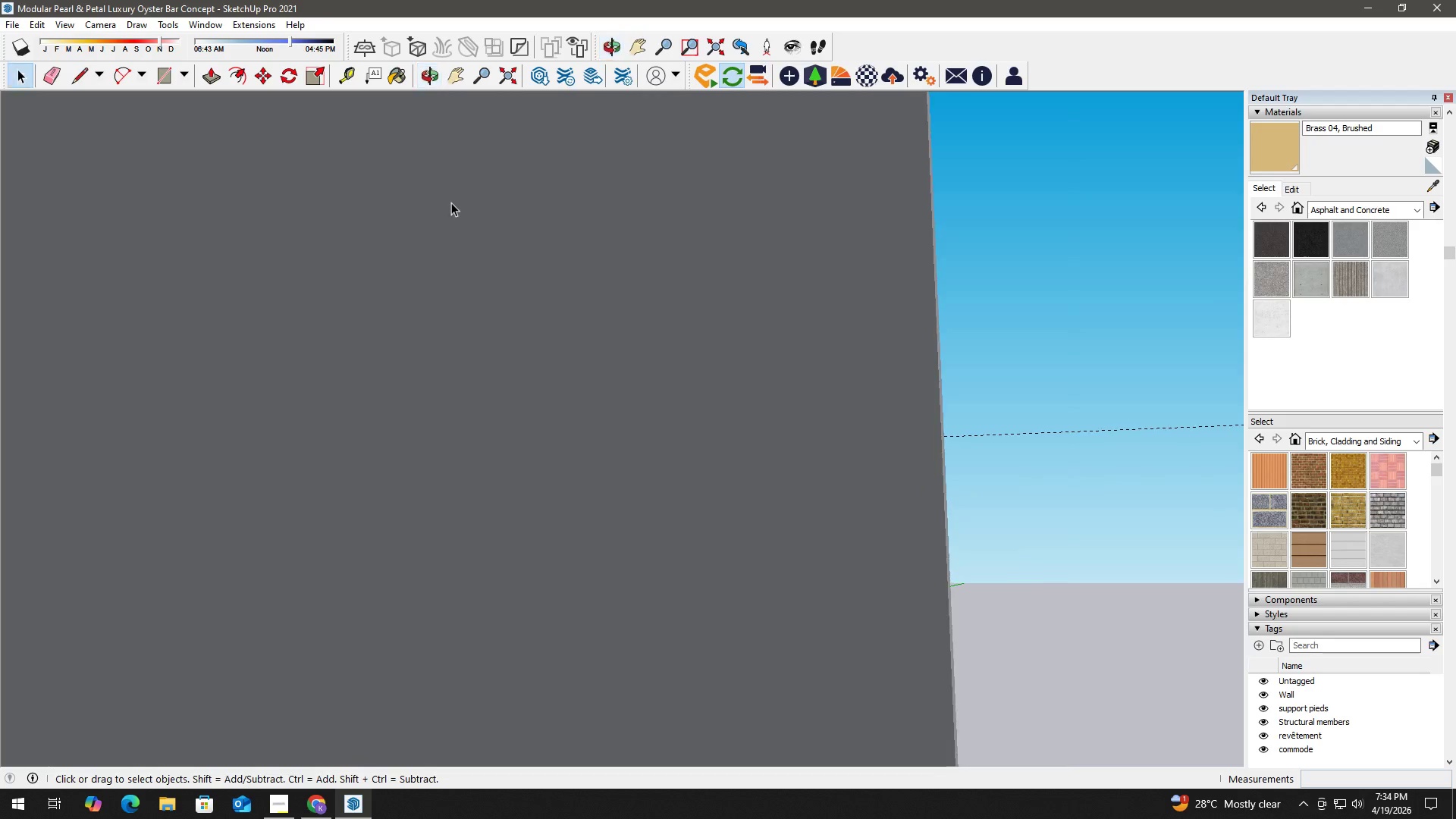 
key(H)
 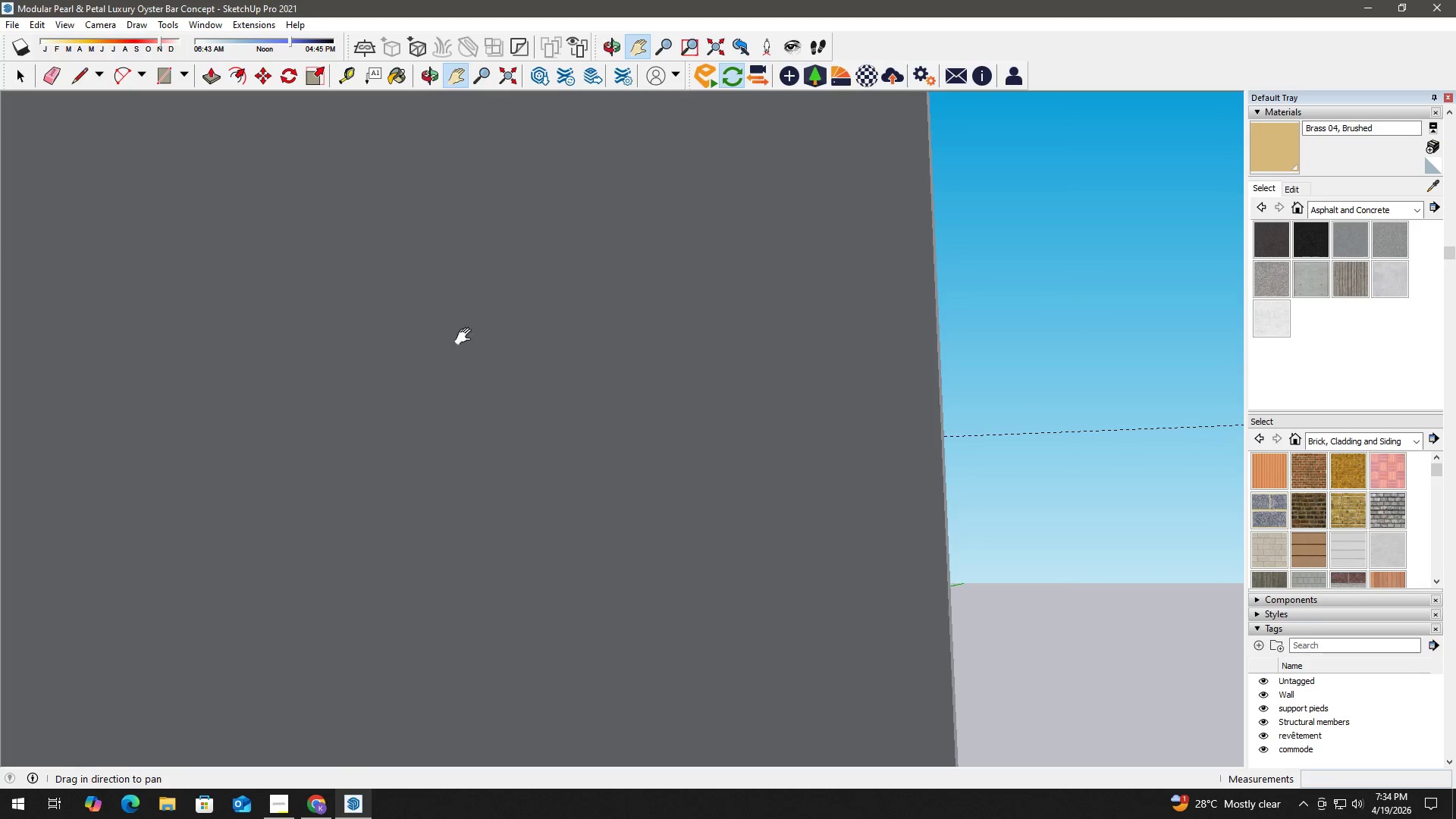 
left_click_drag(start_coordinate=[466, 339], to_coordinate=[1074, 444])
 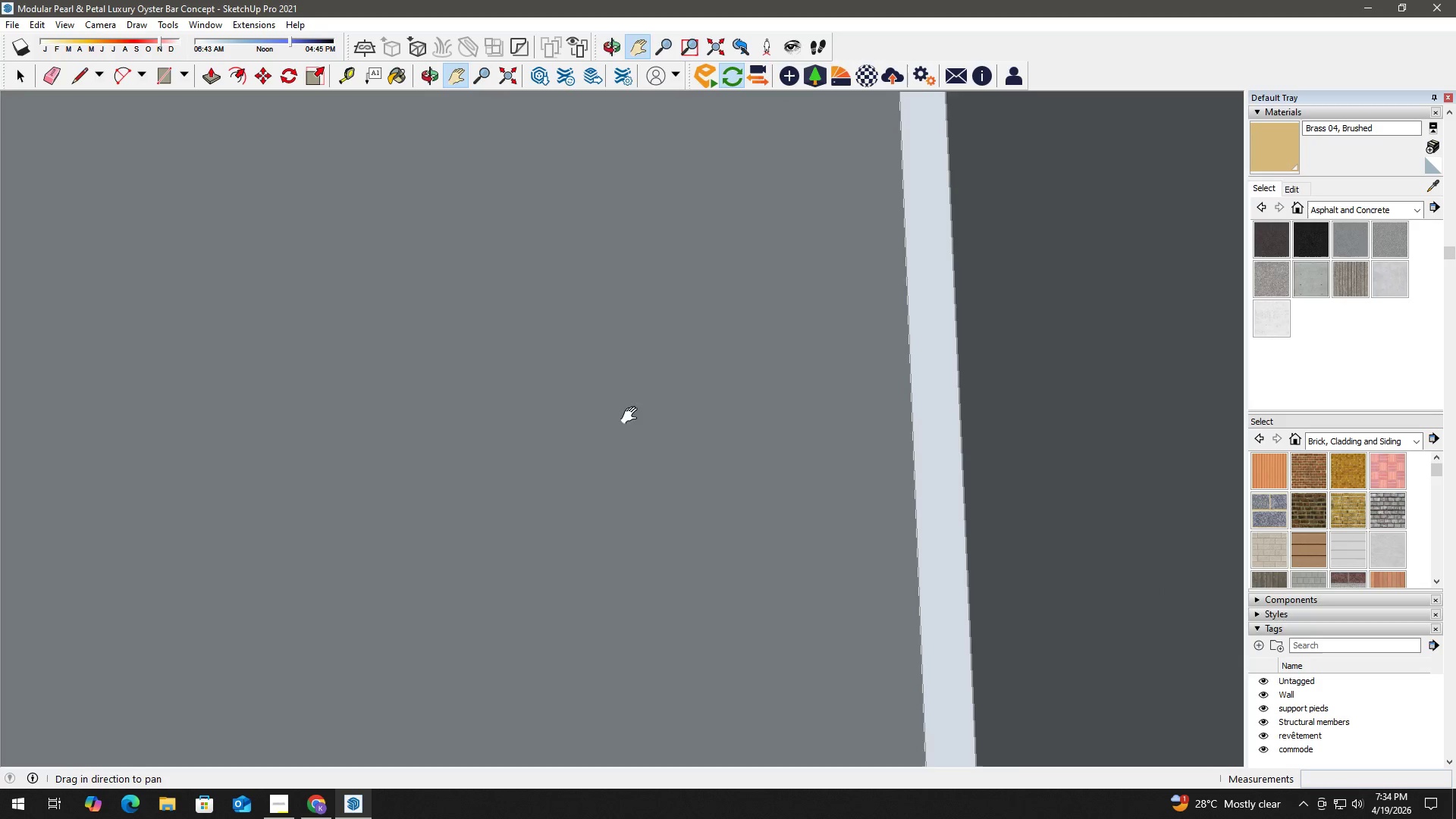 
left_click_drag(start_coordinate=[640, 417], to_coordinate=[1128, 465])
 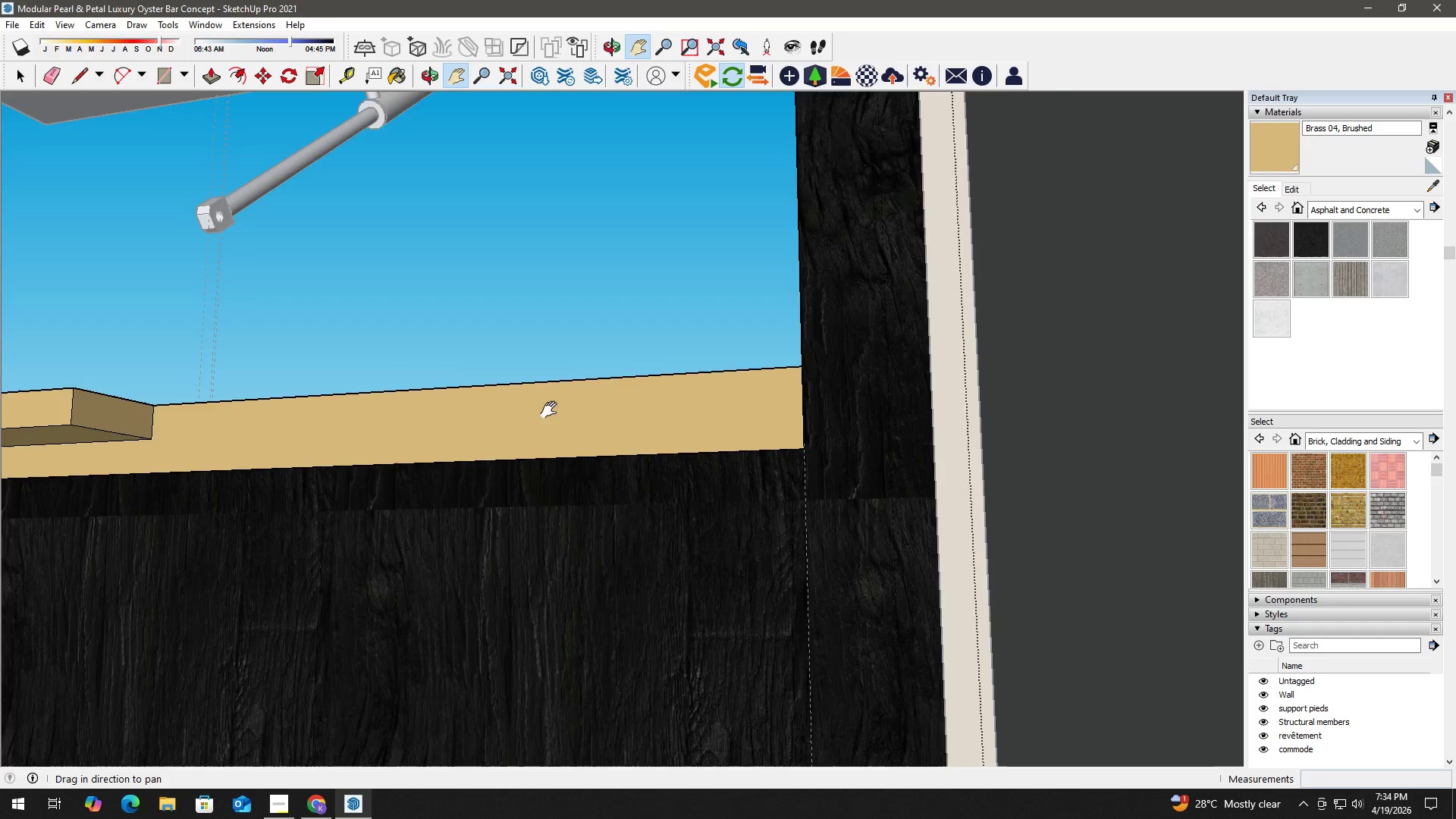 
left_click_drag(start_coordinate=[557, 412], to_coordinate=[641, 418])
 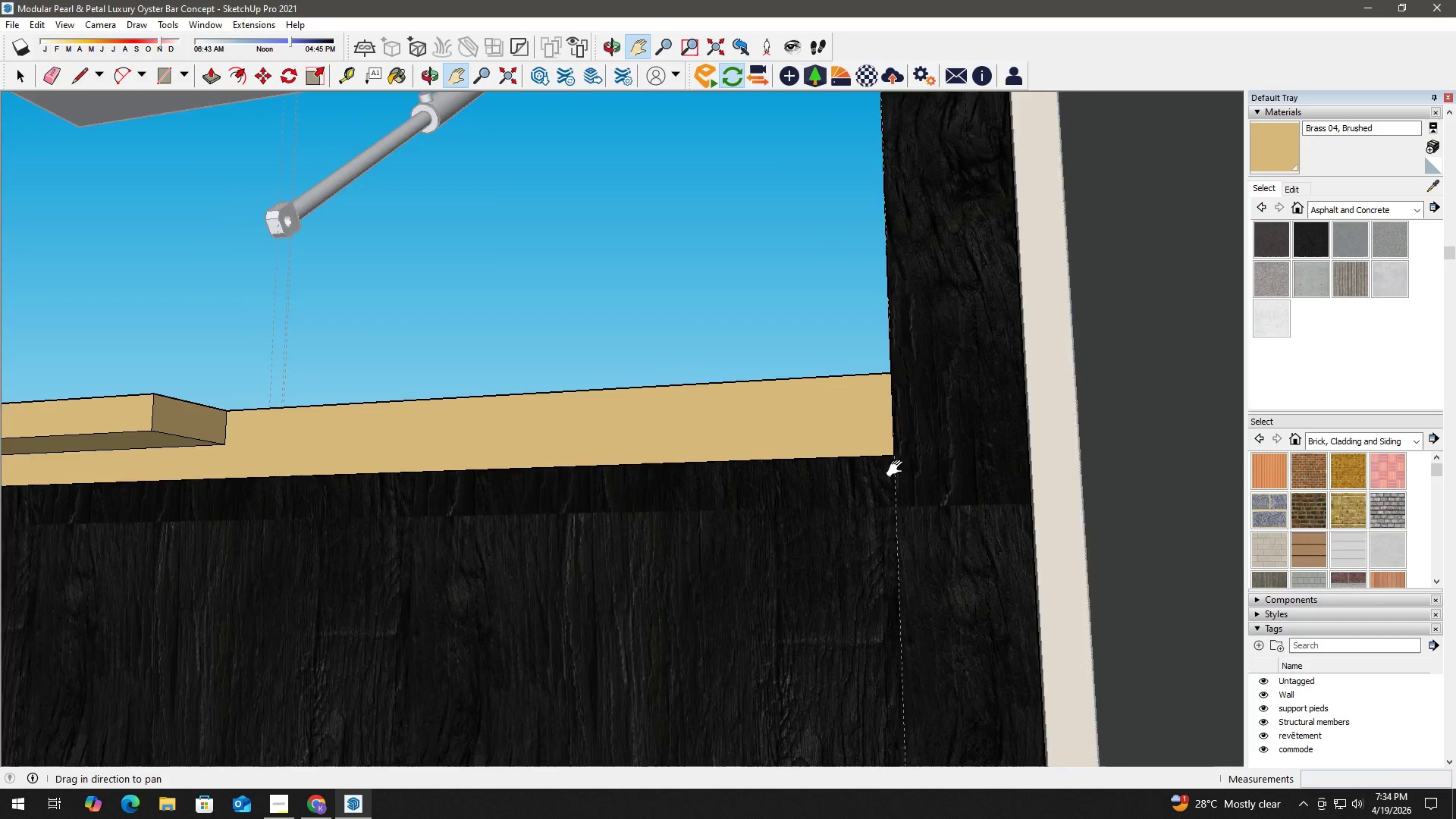 
key(T)
 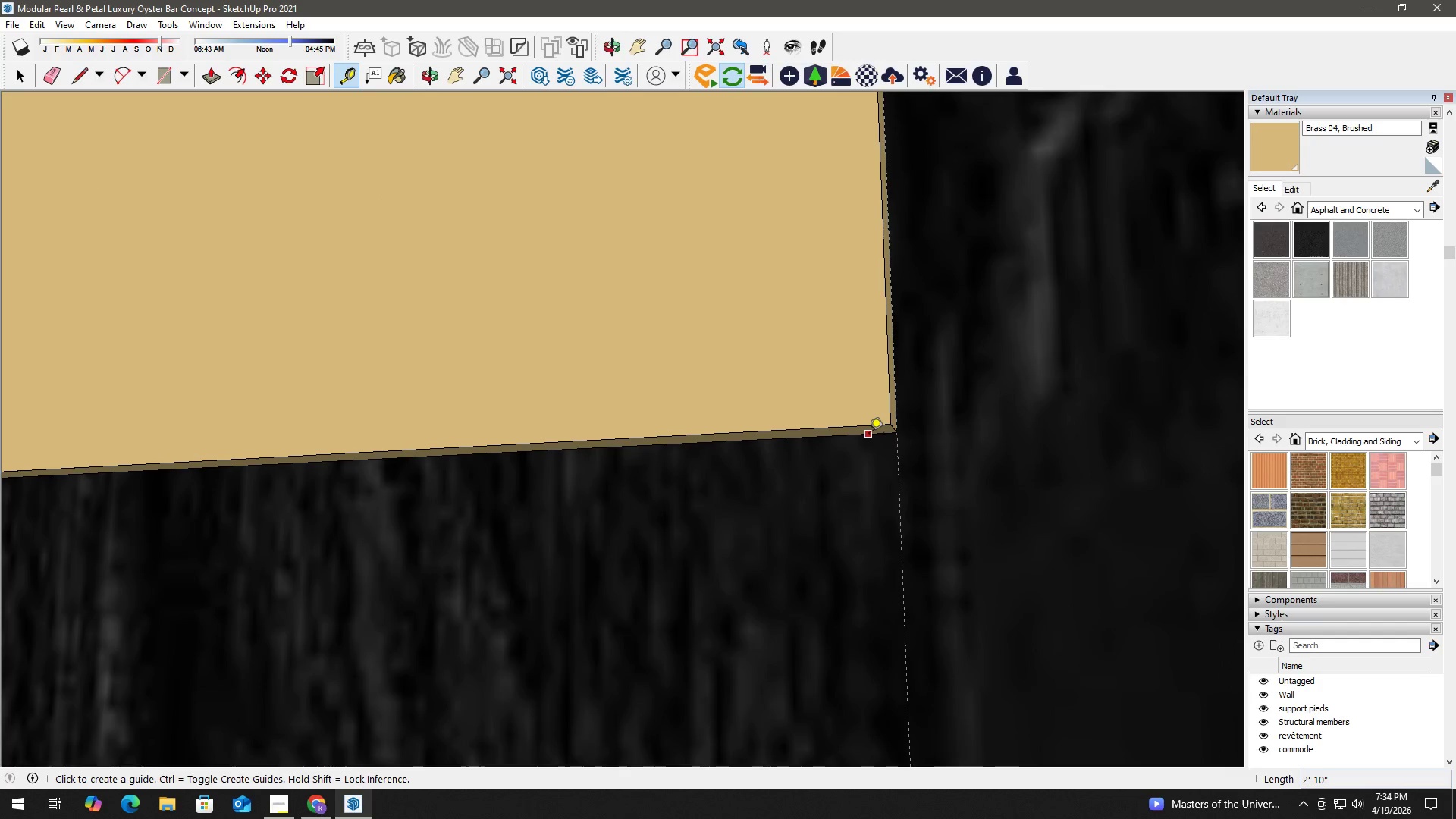 
left_click([869, 435])
 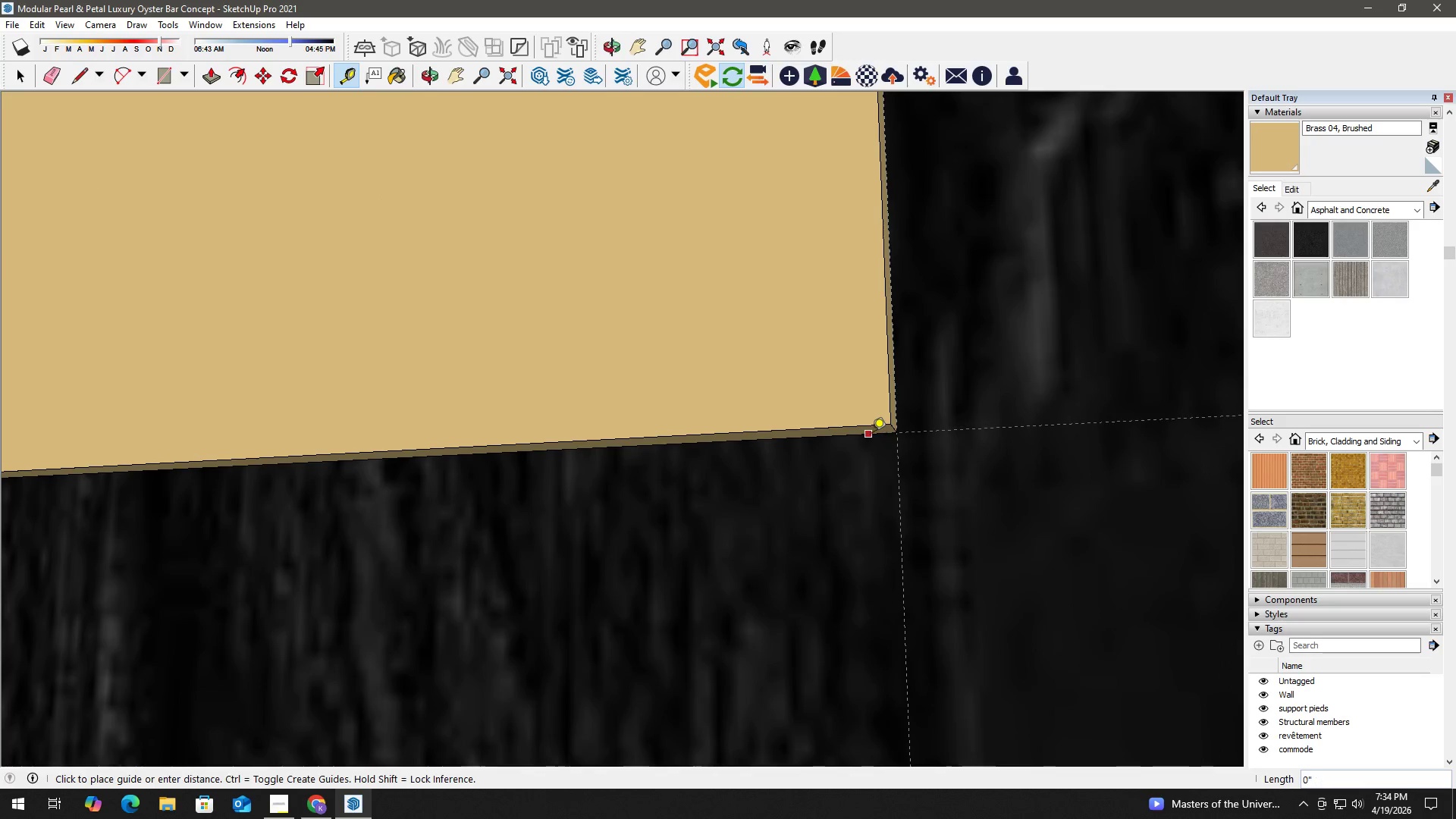 
scroll: coordinate [858, 436], scroll_direction: up, amount: 30.0
 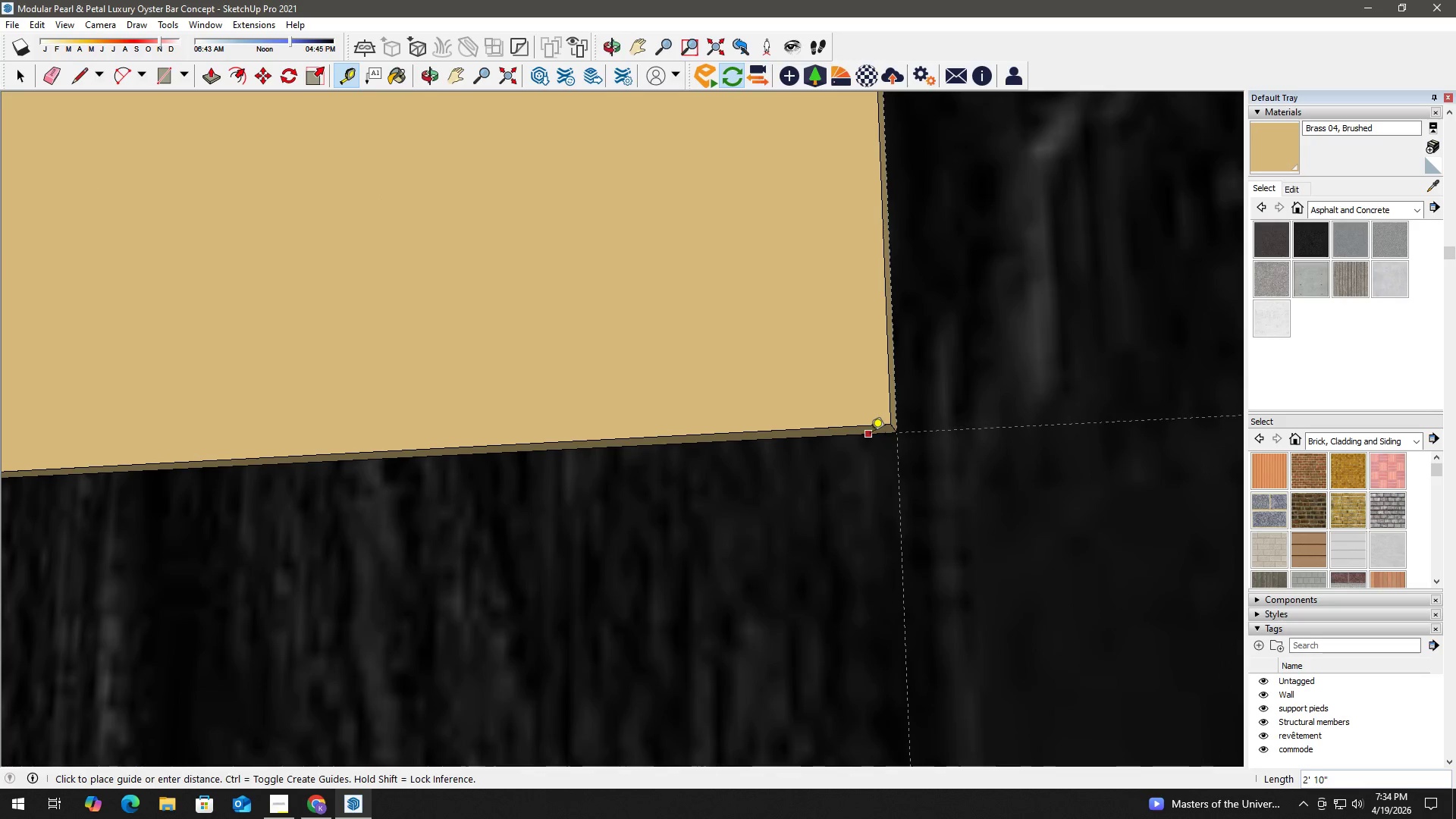 
key(Space)
 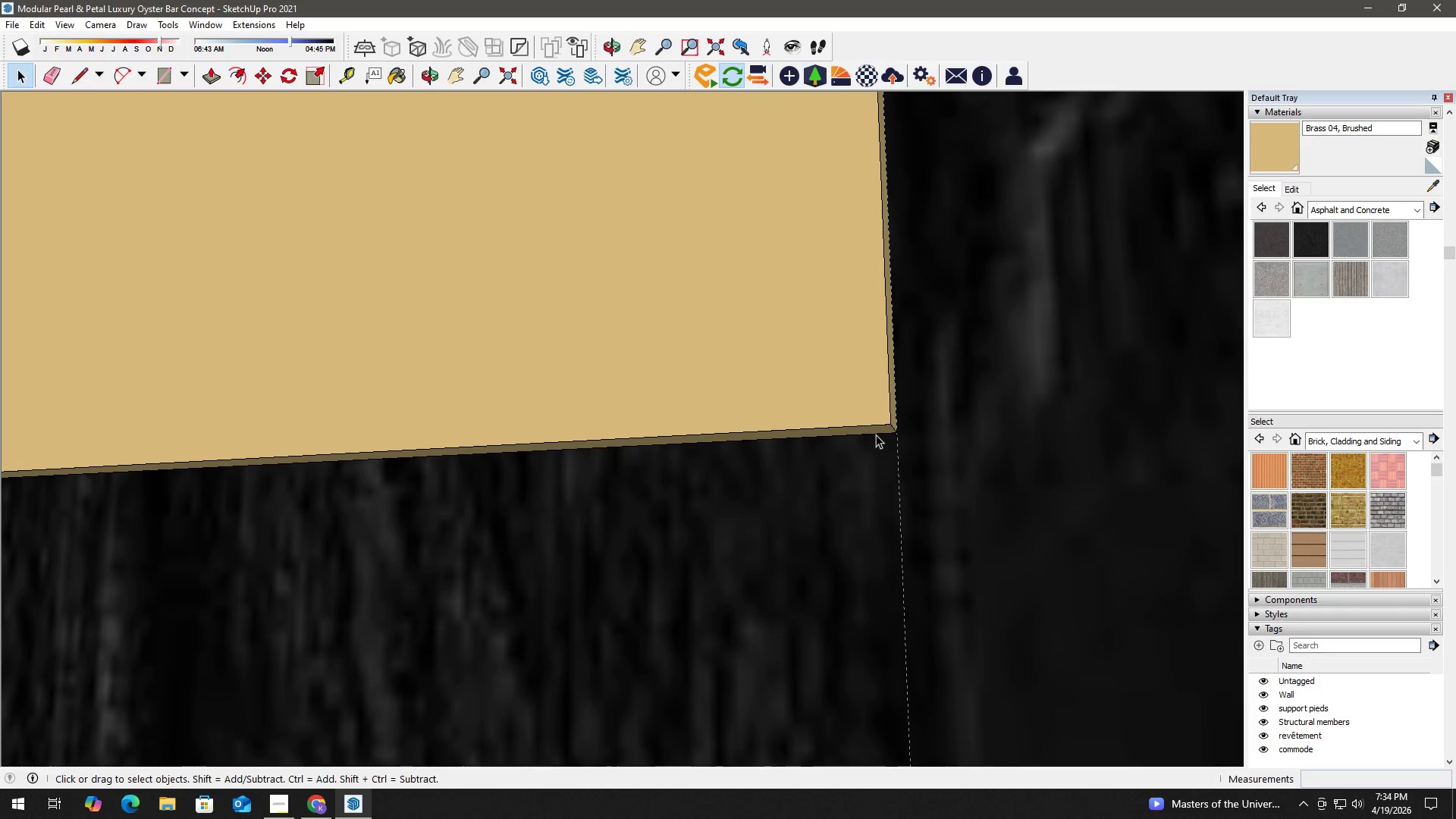 
key(T)
 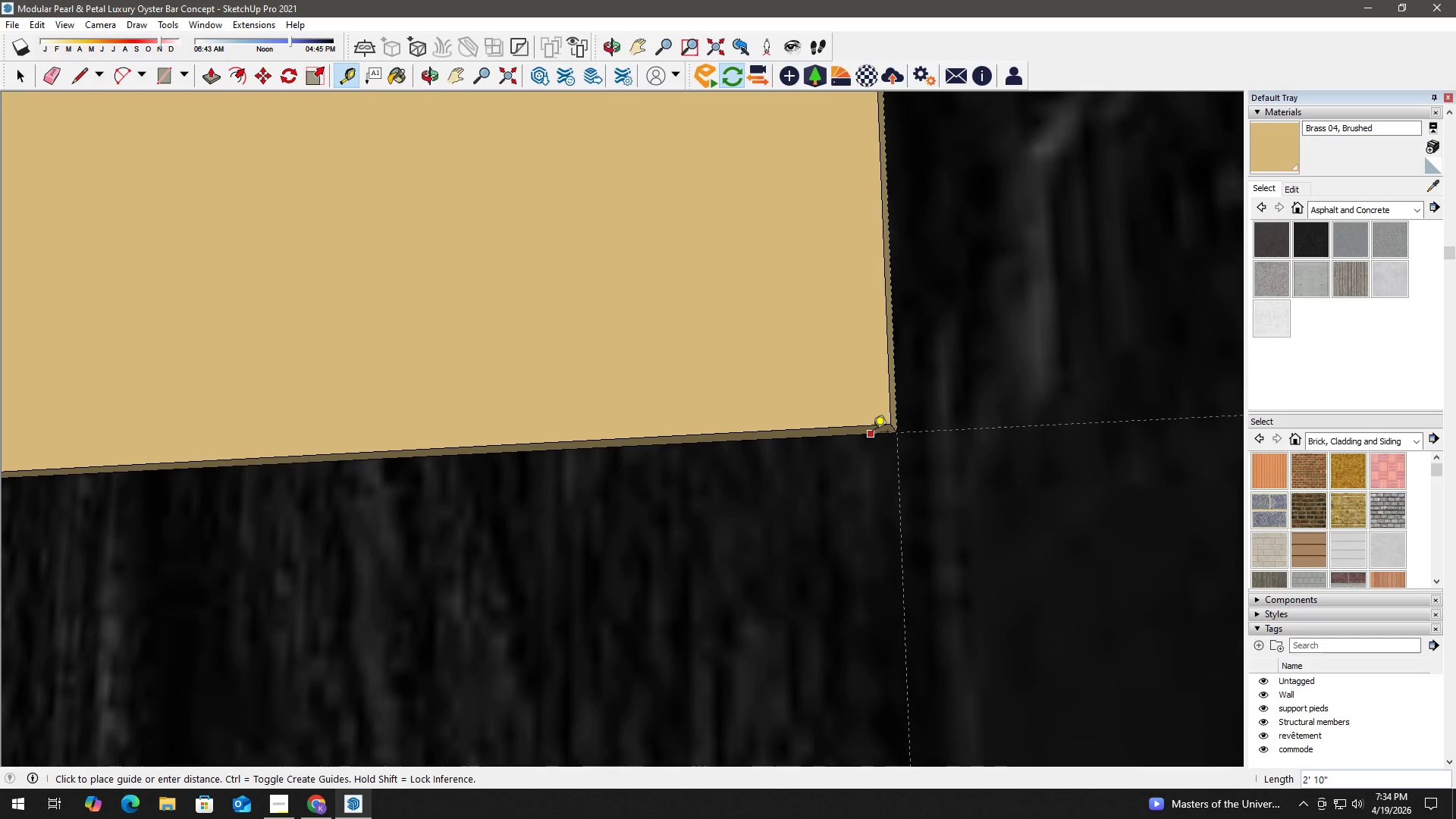 
double_click([877, 433])
 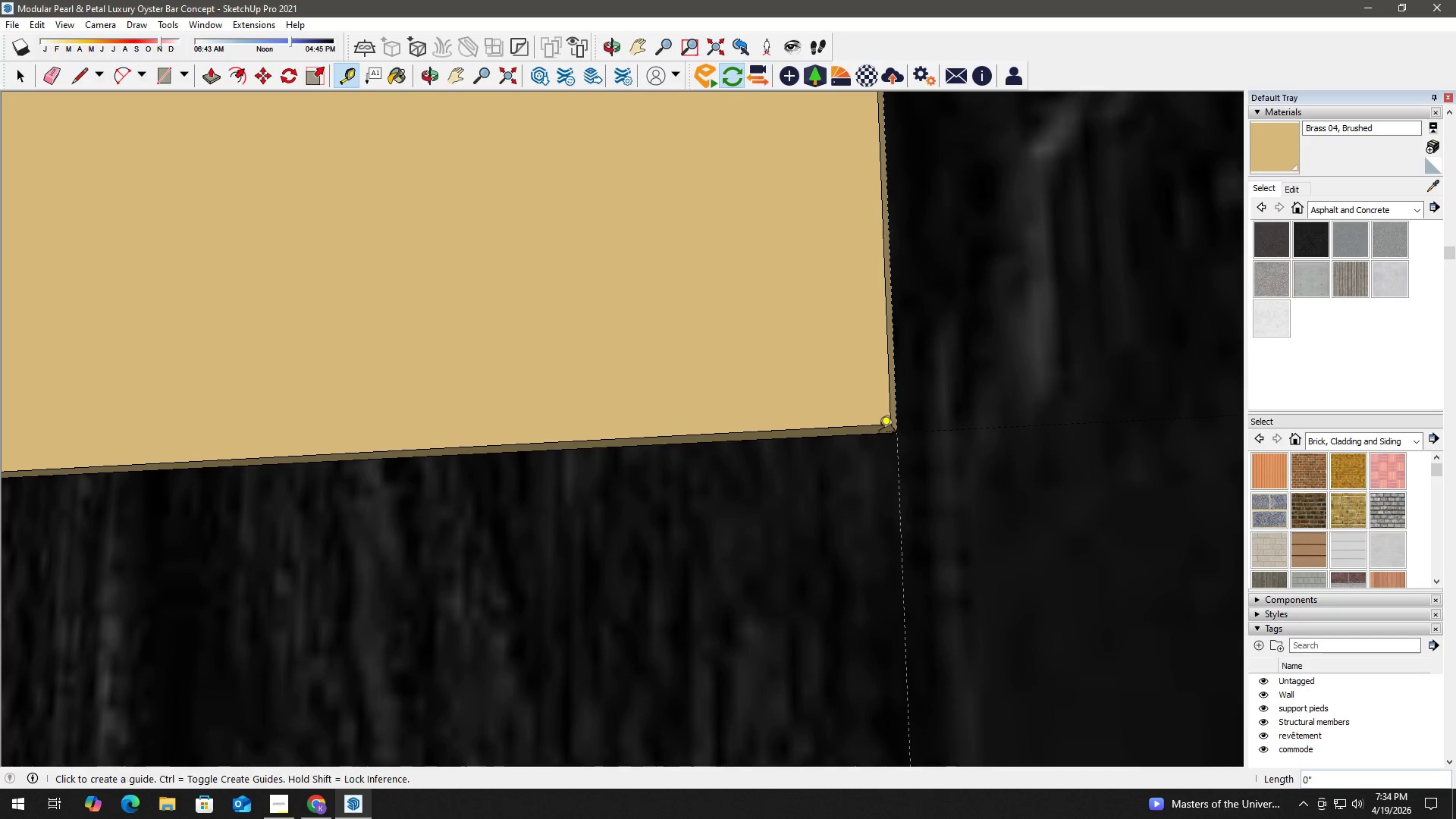 
key(Space)
 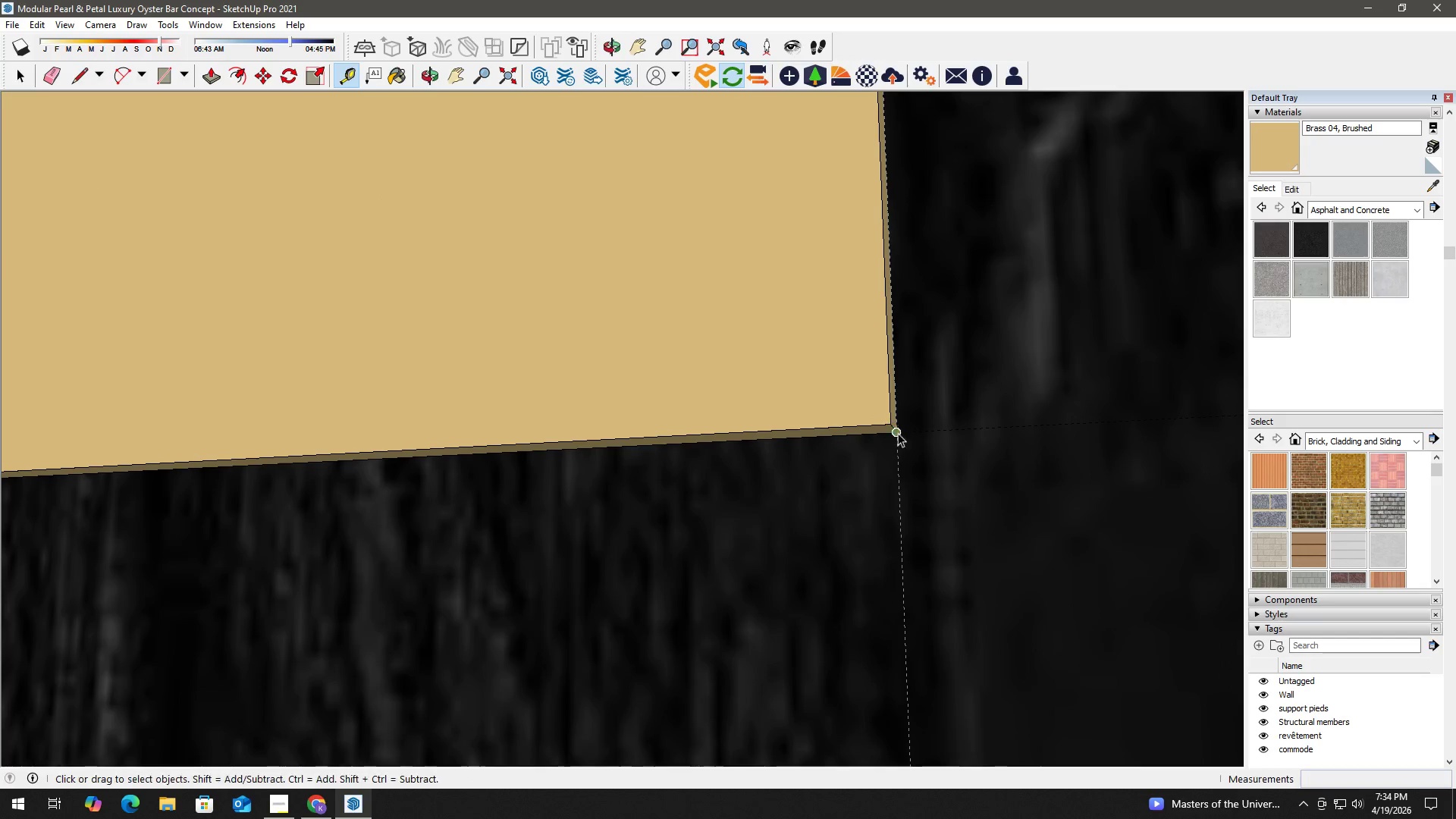 
key(R)
 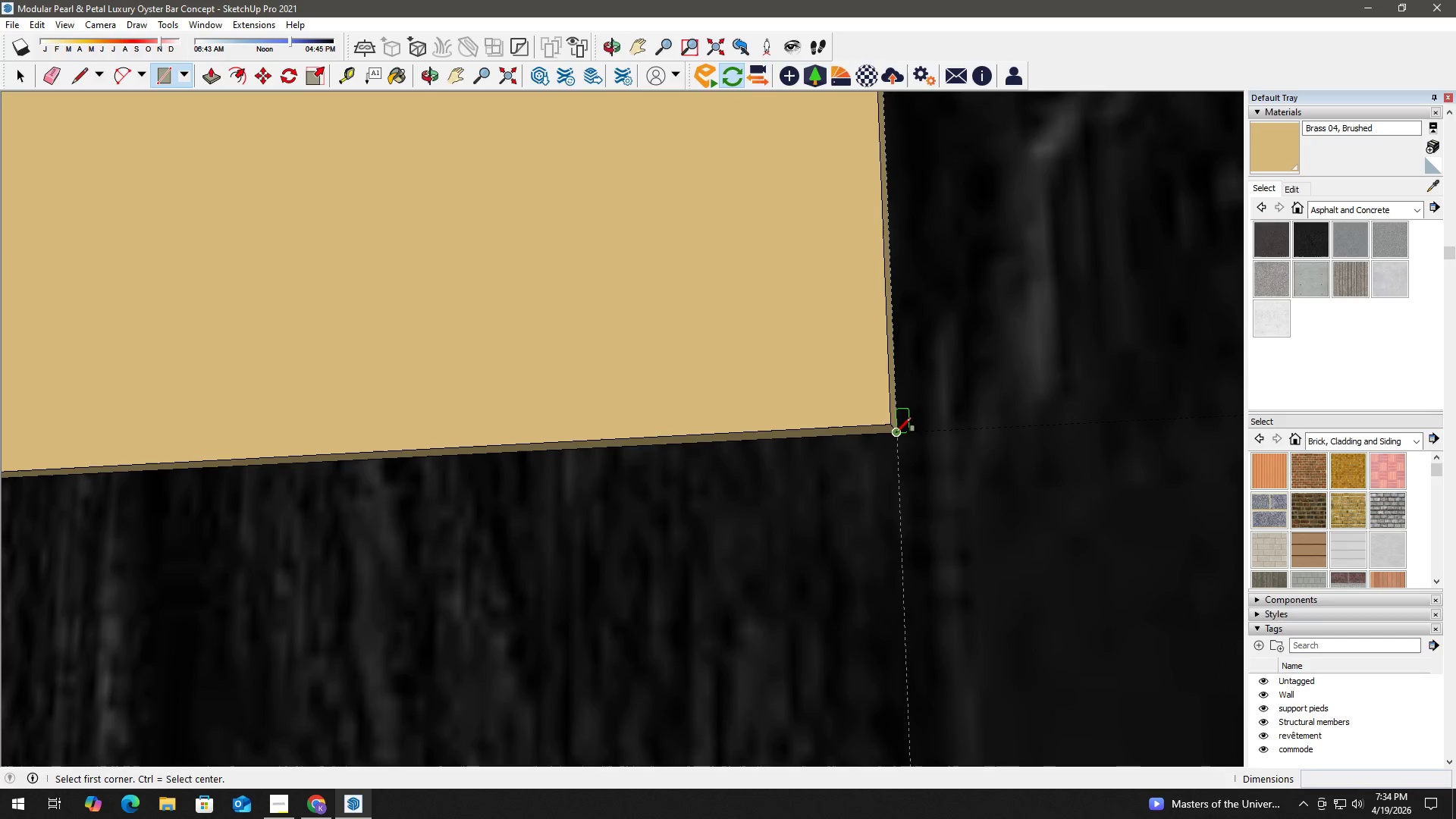 
left_click([895, 433])
 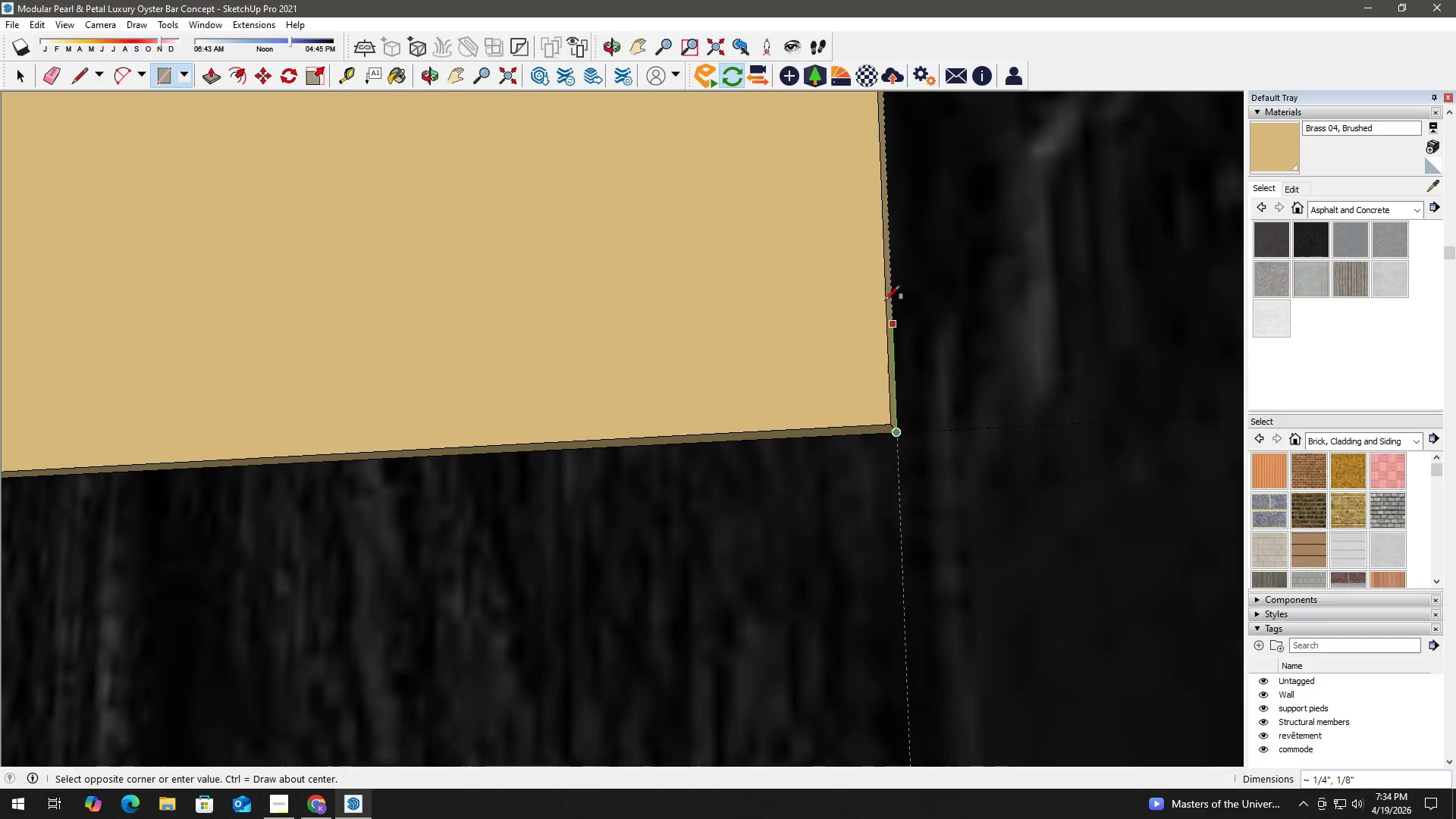 
scroll: coordinate [871, 115], scroll_direction: down, amount: 3.0
 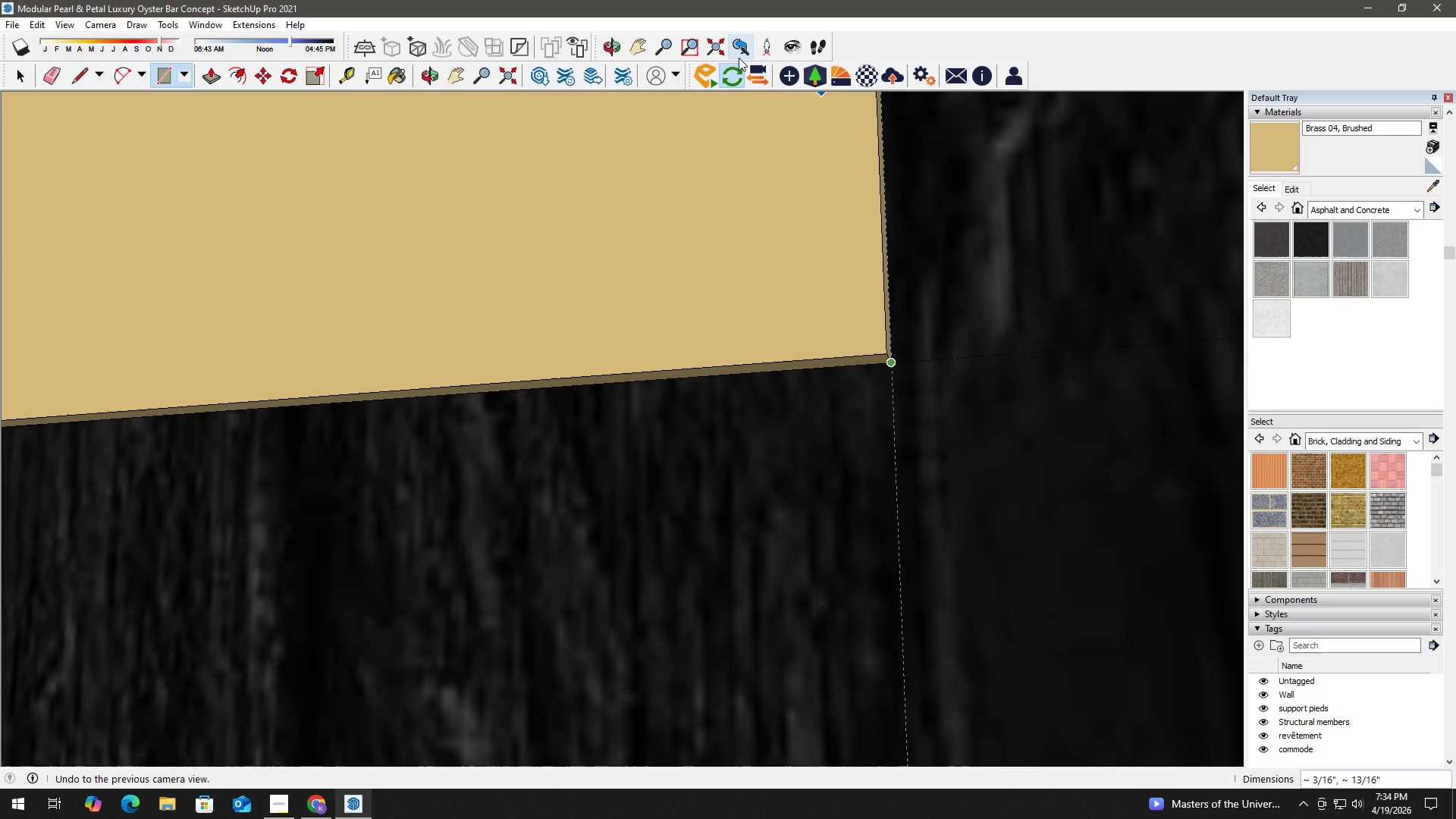 
left_click([720, 46])
 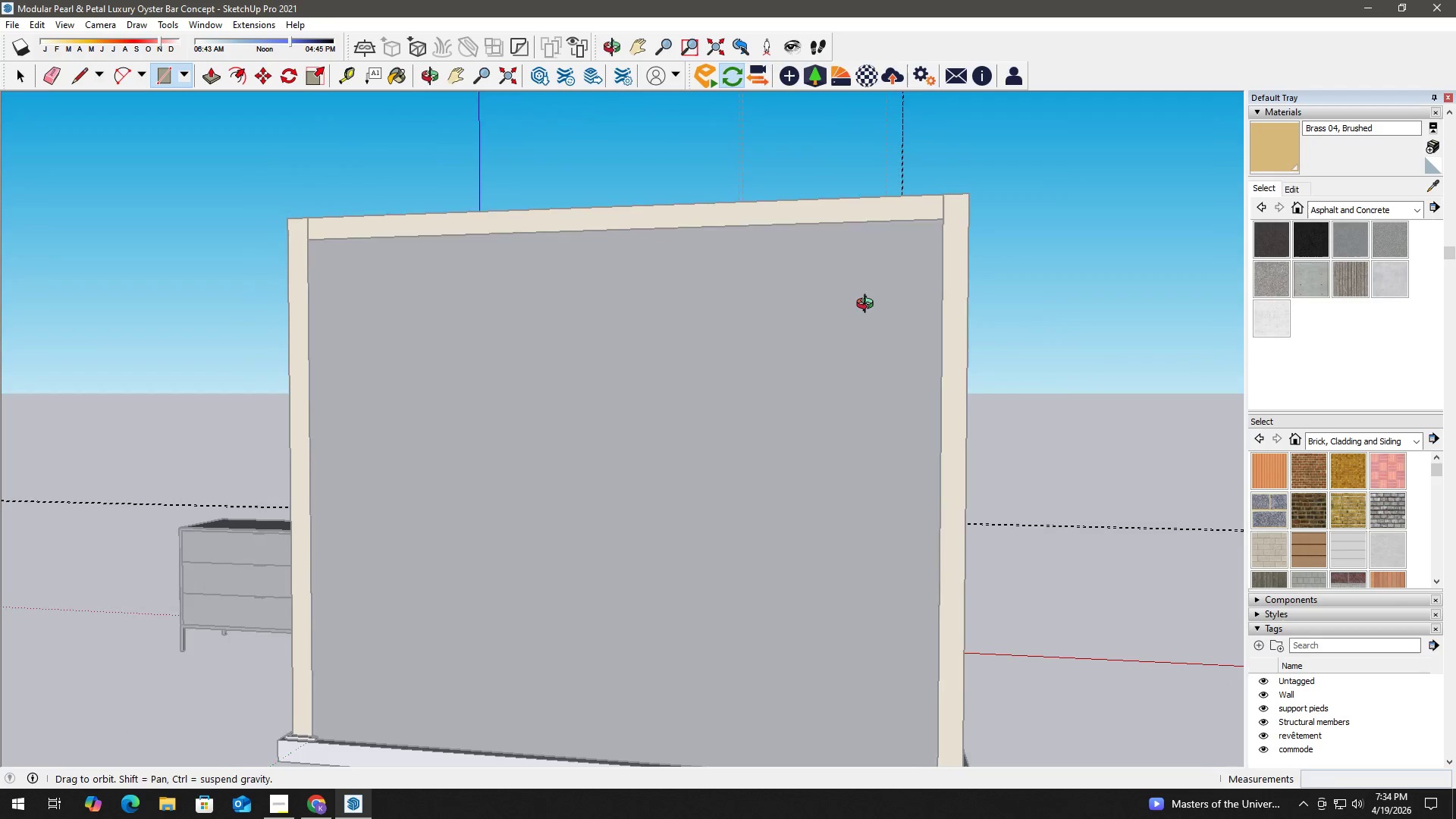 
key(Shift+ShiftLeft)
 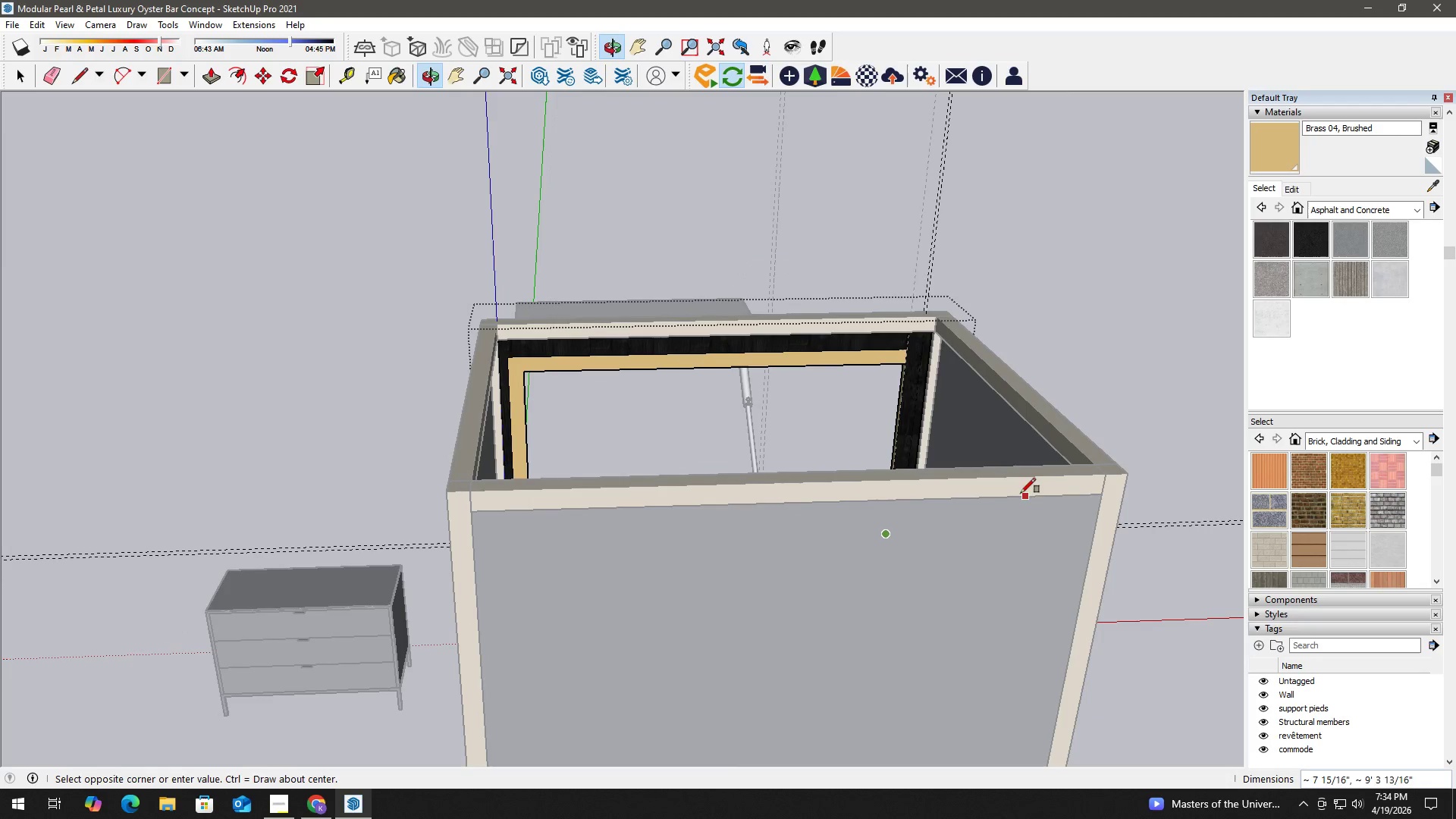 
scroll: coordinate [888, 350], scroll_direction: up, amount: 19.0
 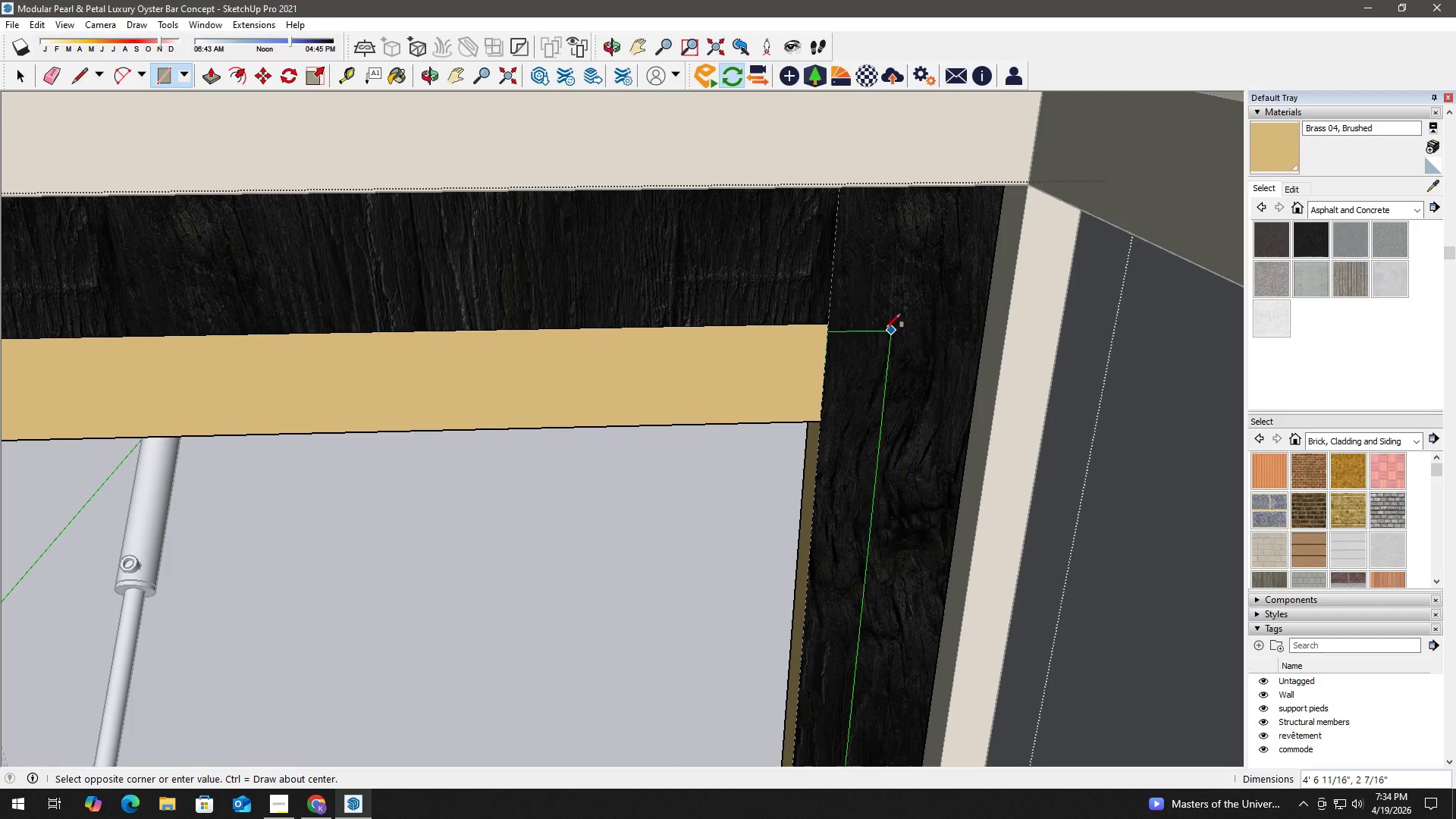 
key(Space)
 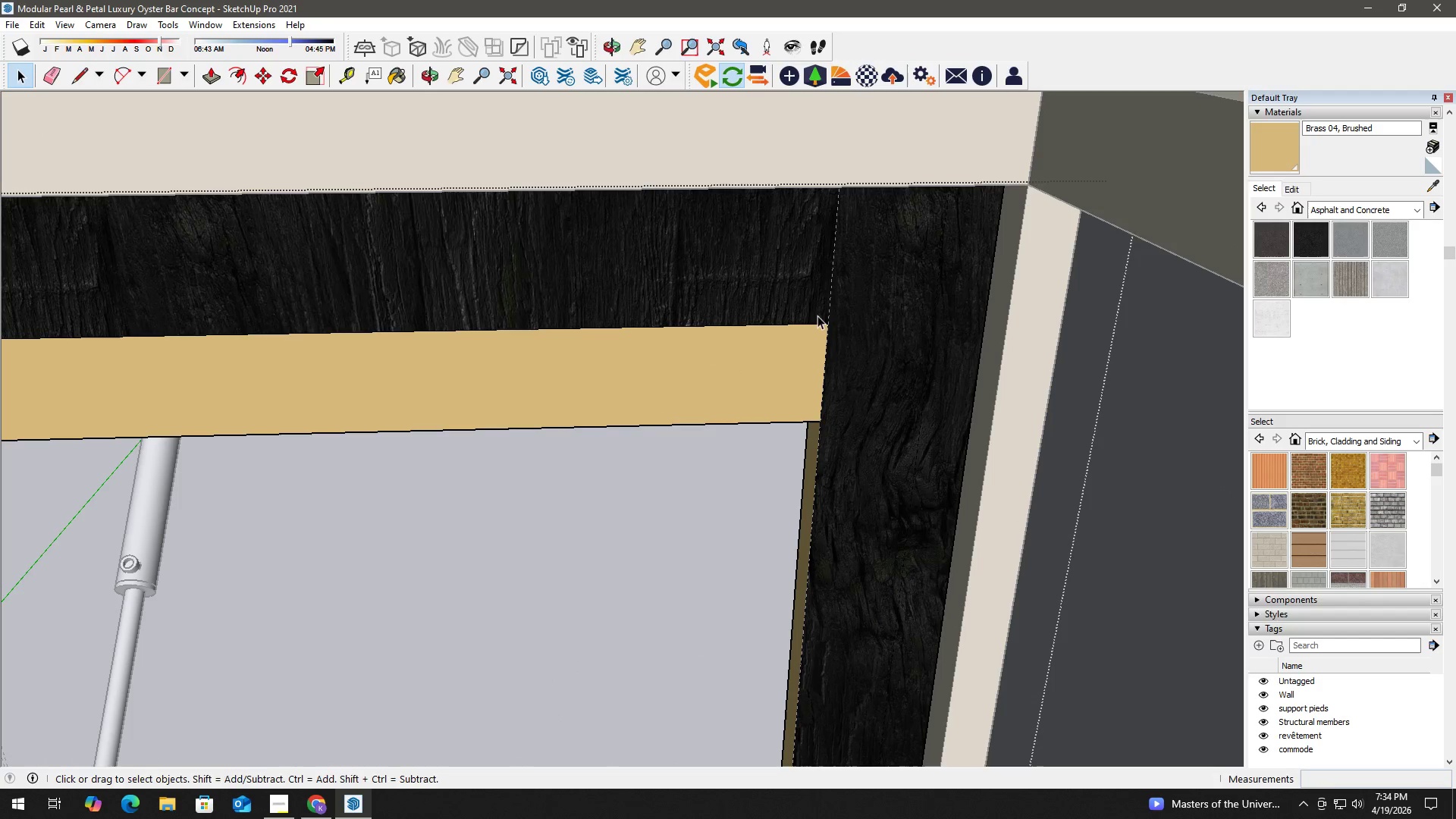 
key(T)
 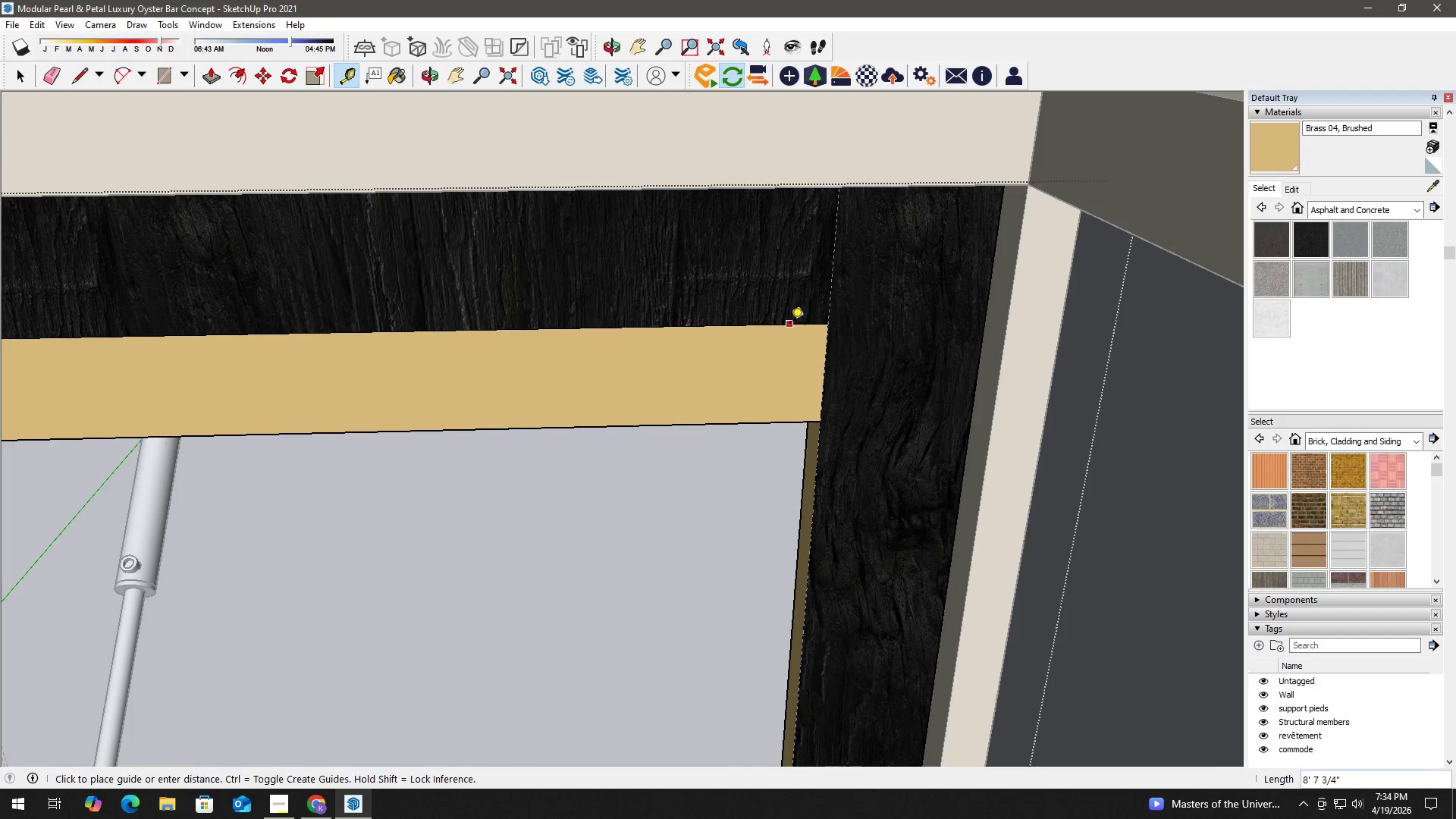 
double_click([795, 325])
 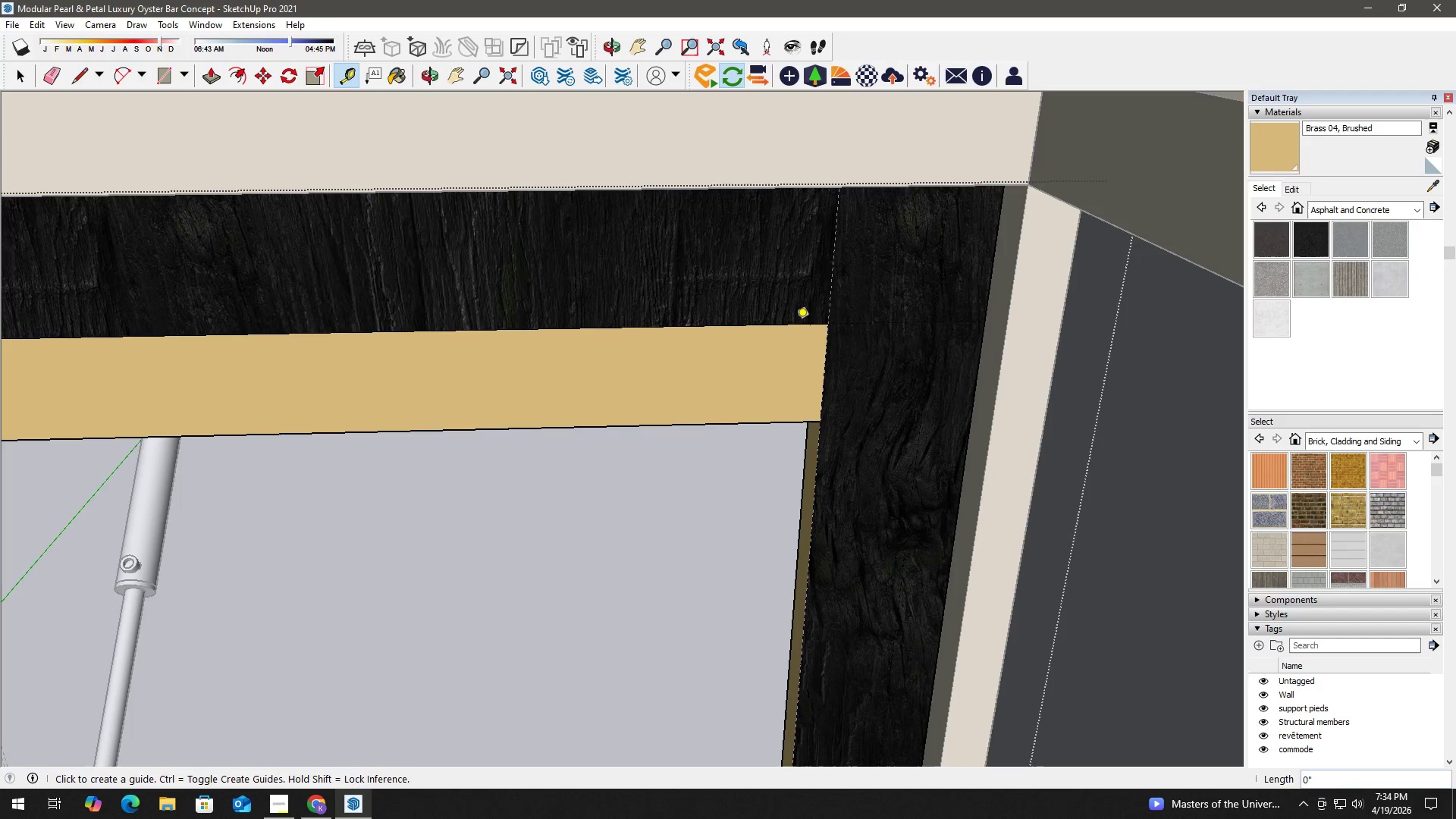 
key(Space)
 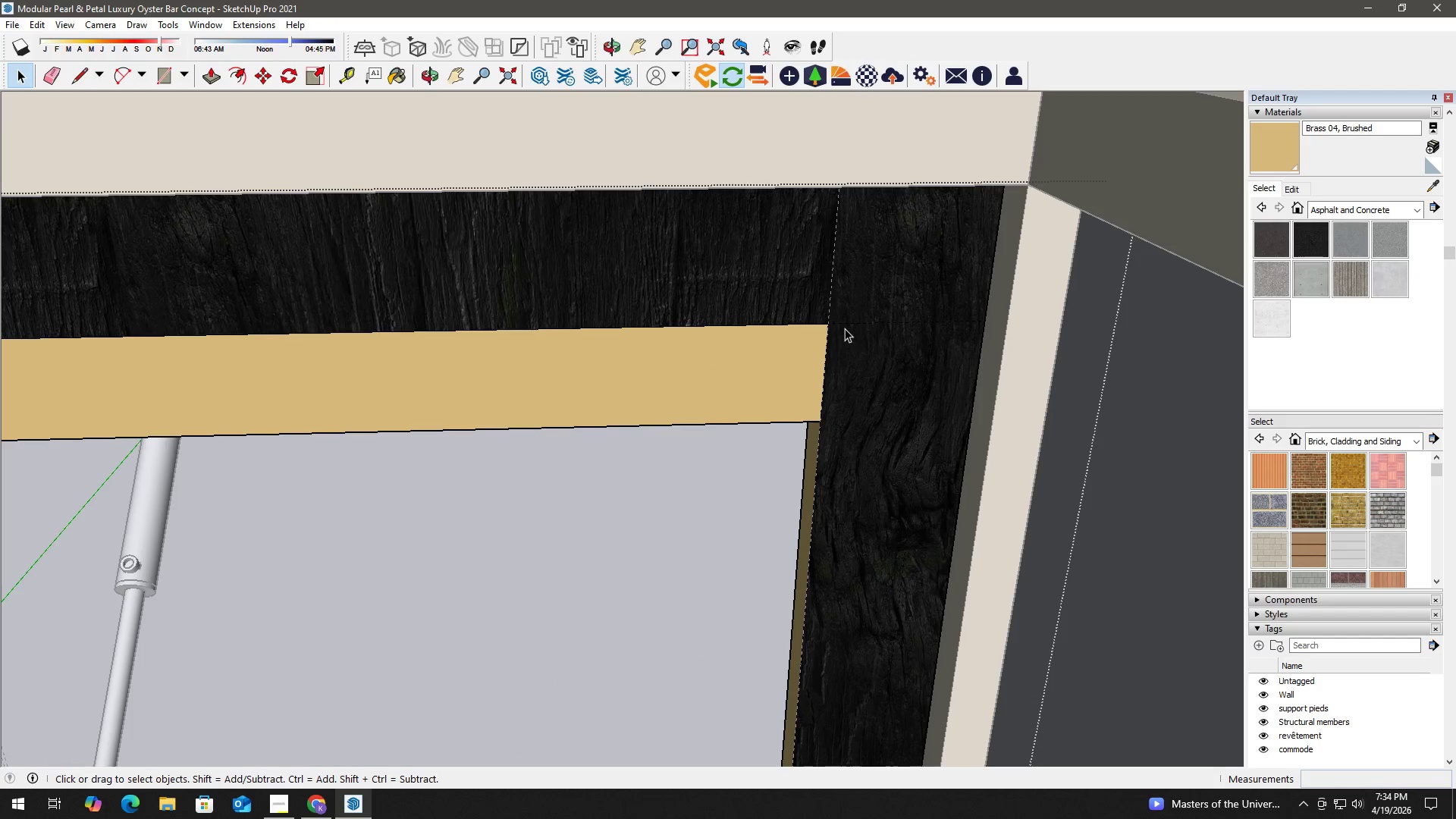 
key(R)
 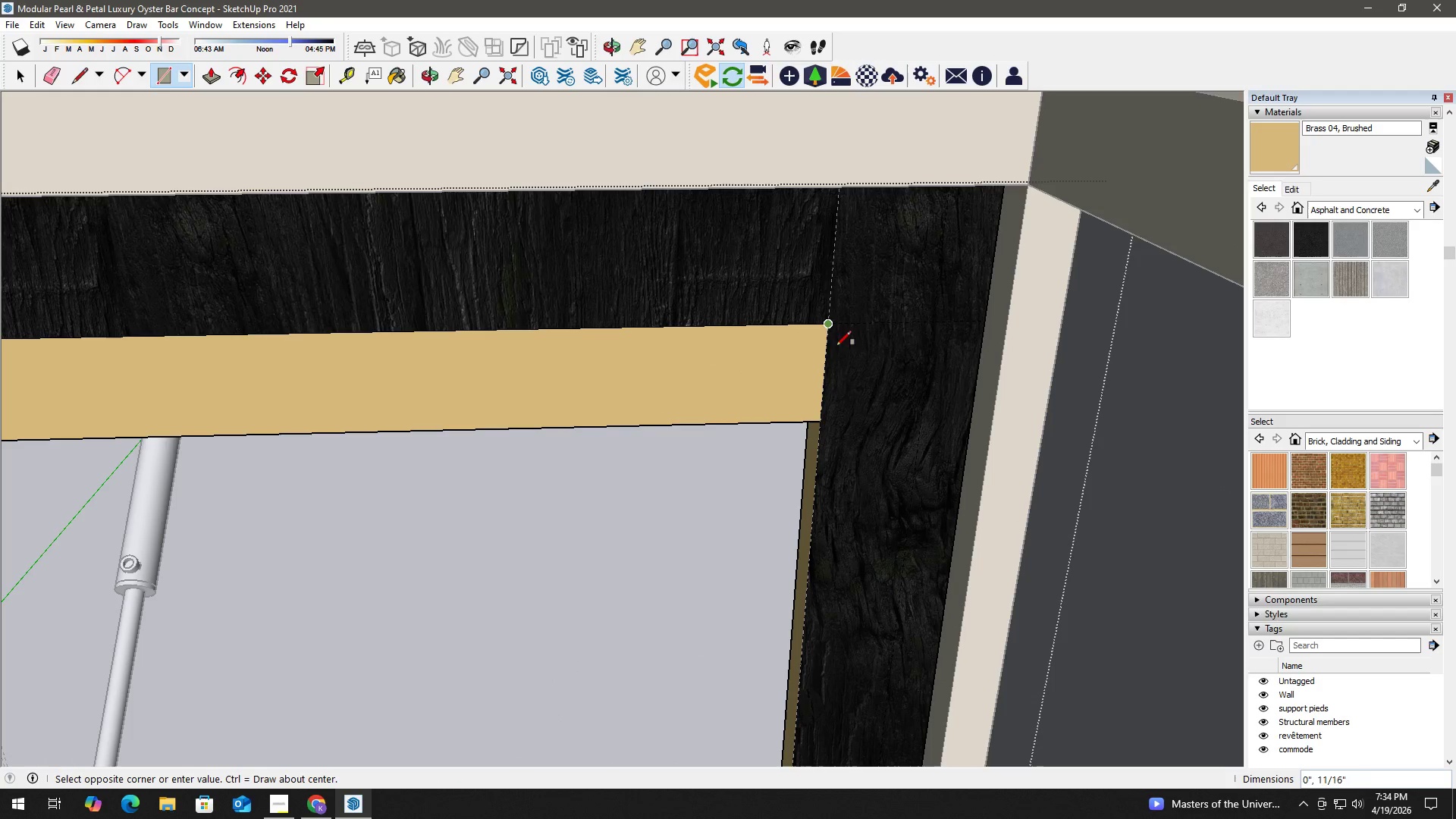 
hold_key(key=ShiftLeft, duration=1.5)
 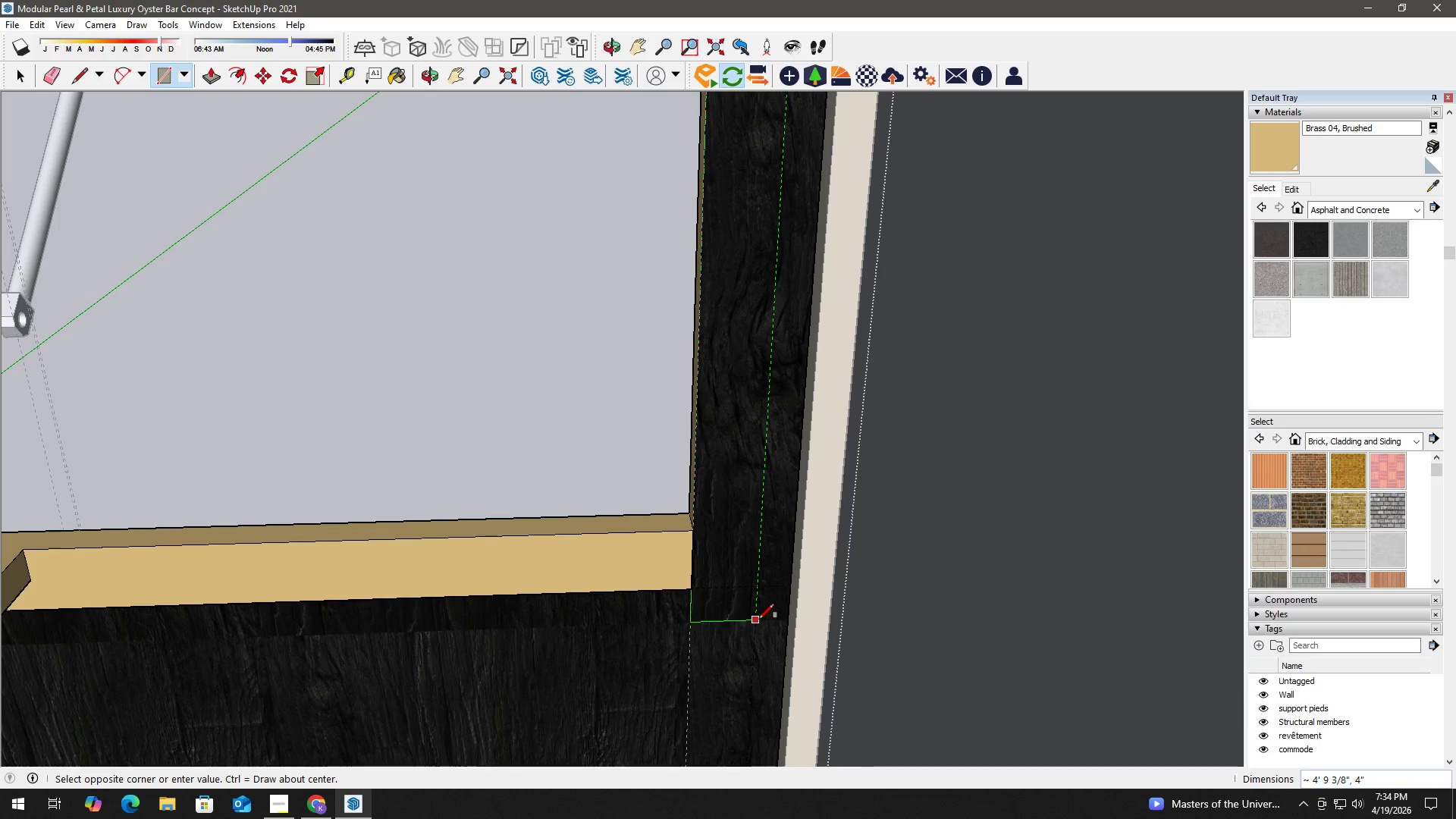 
scroll: coordinate [882, 521], scroll_direction: down, amount: 2.0
 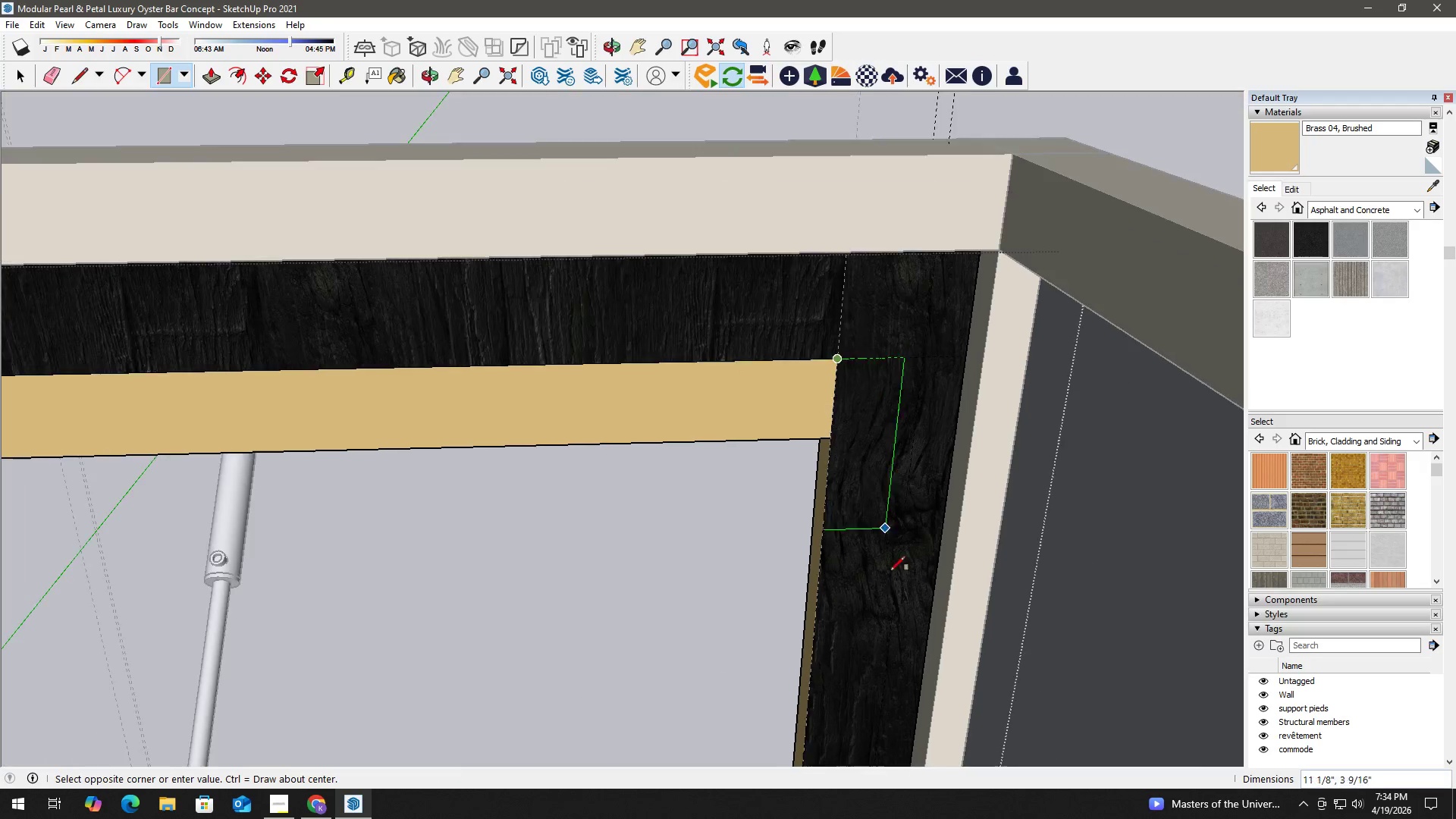 
key(Shift+ShiftLeft)
 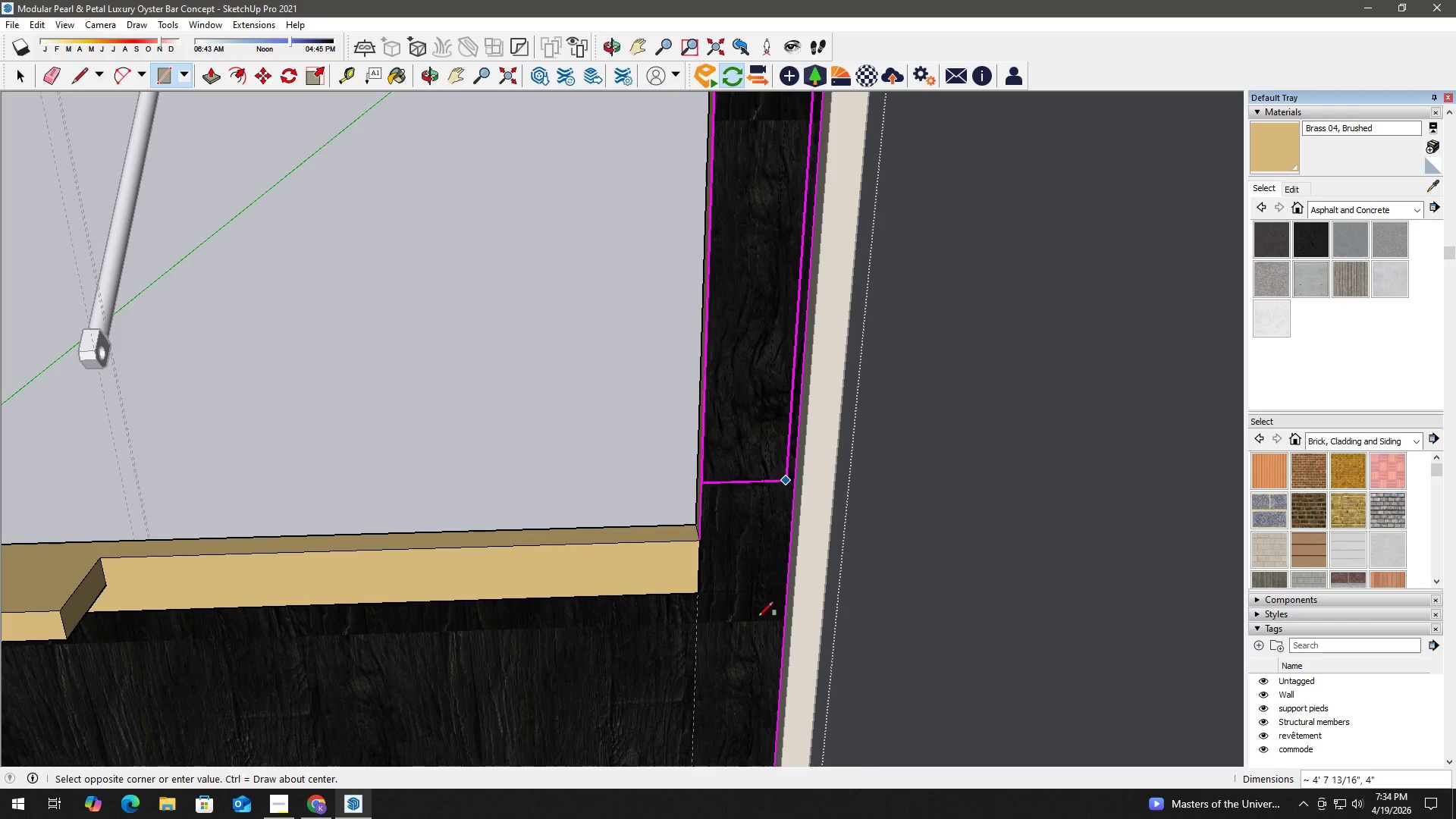 
key(Shift+ShiftLeft)
 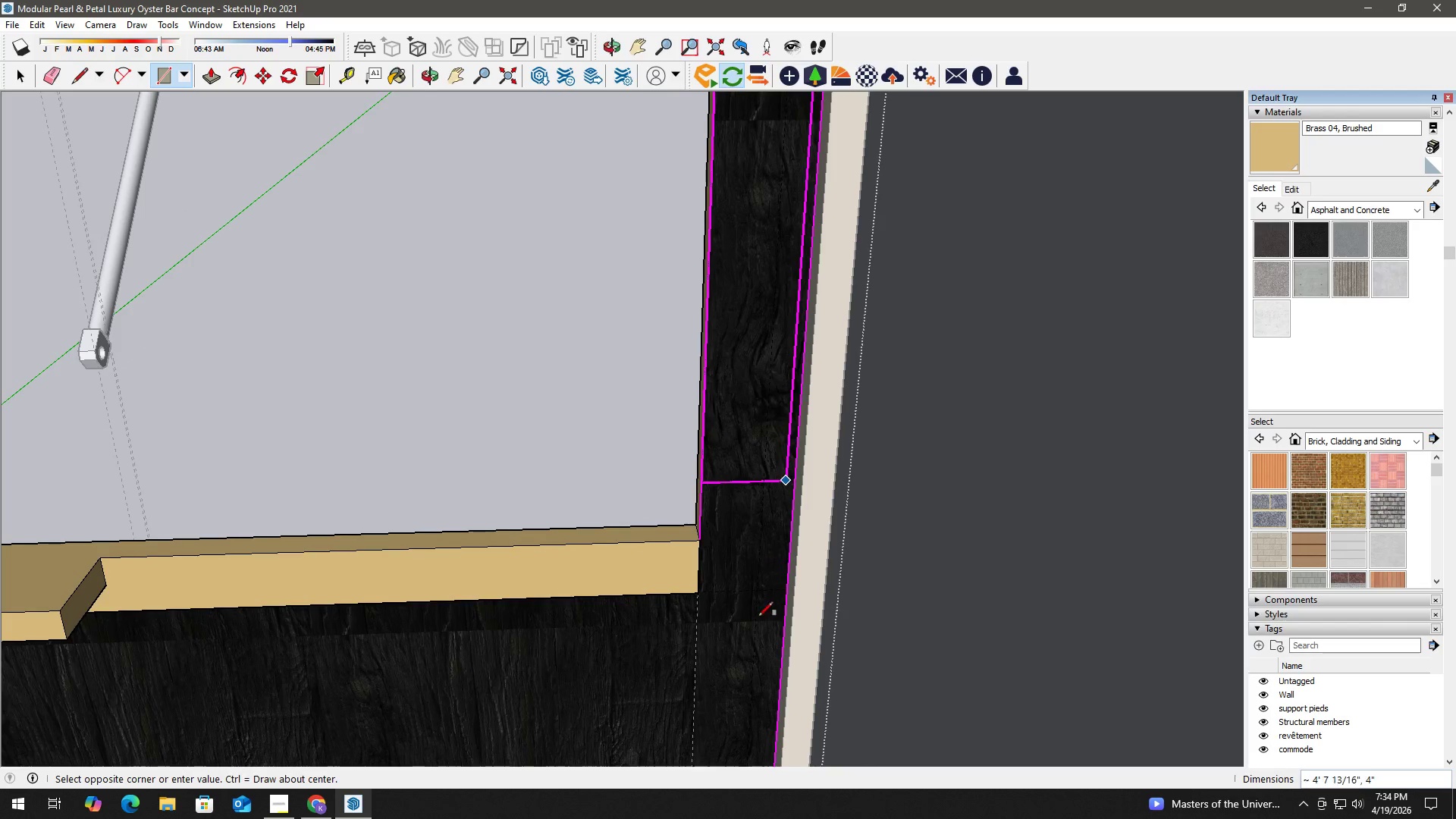 
key(Shift+ShiftLeft)
 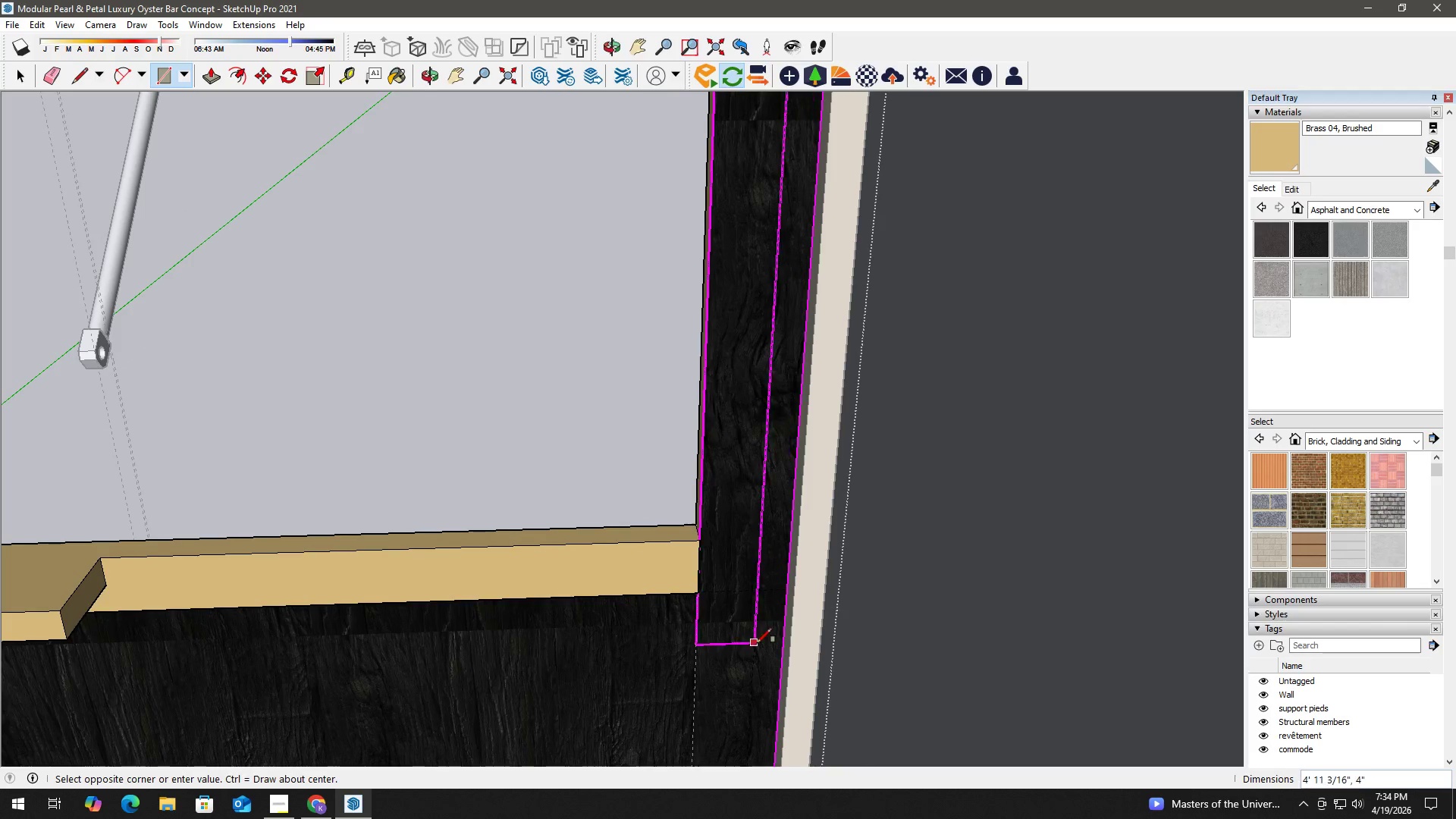 
key(Shift+ShiftLeft)
 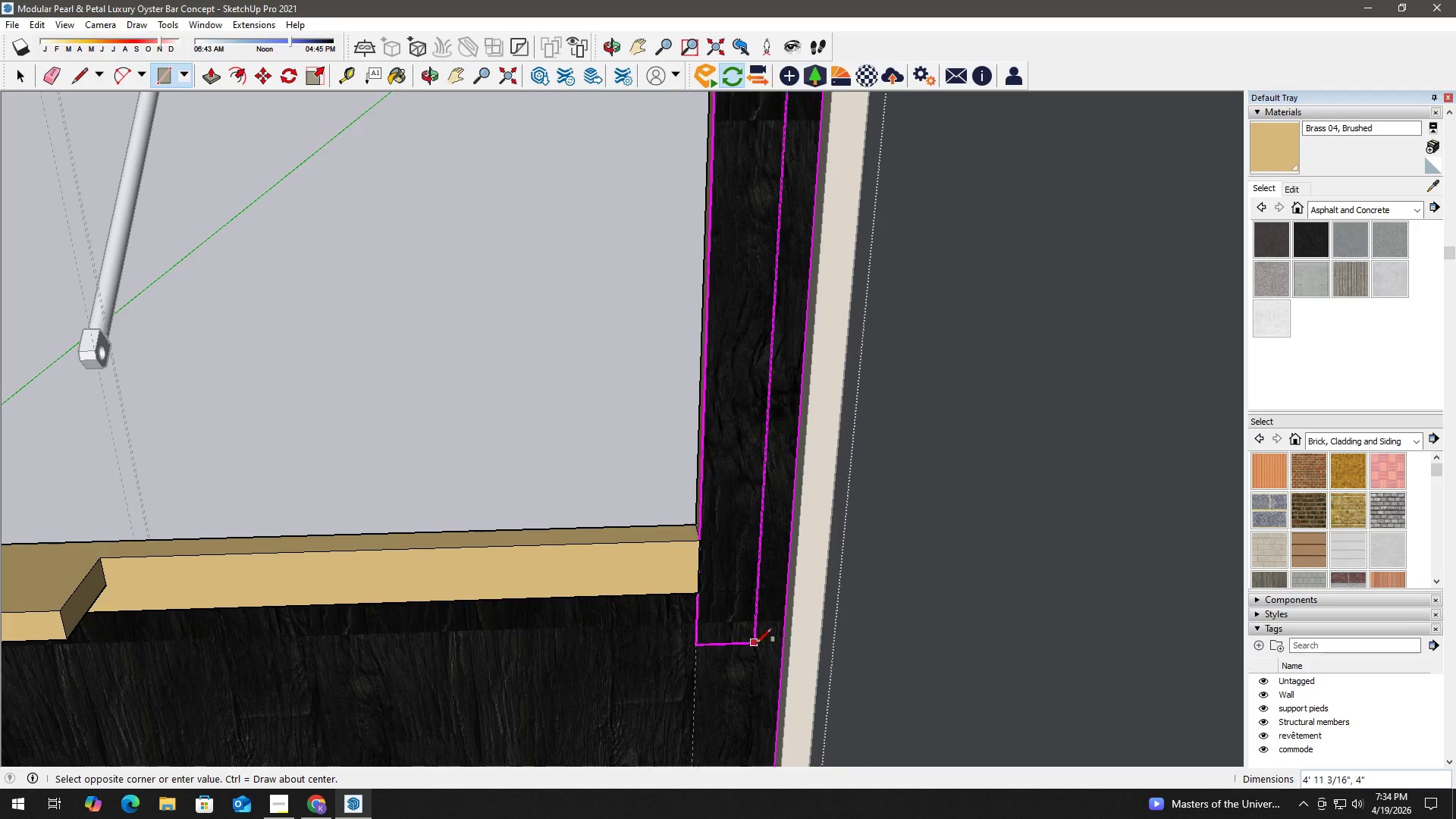 
key(Shift+ShiftLeft)
 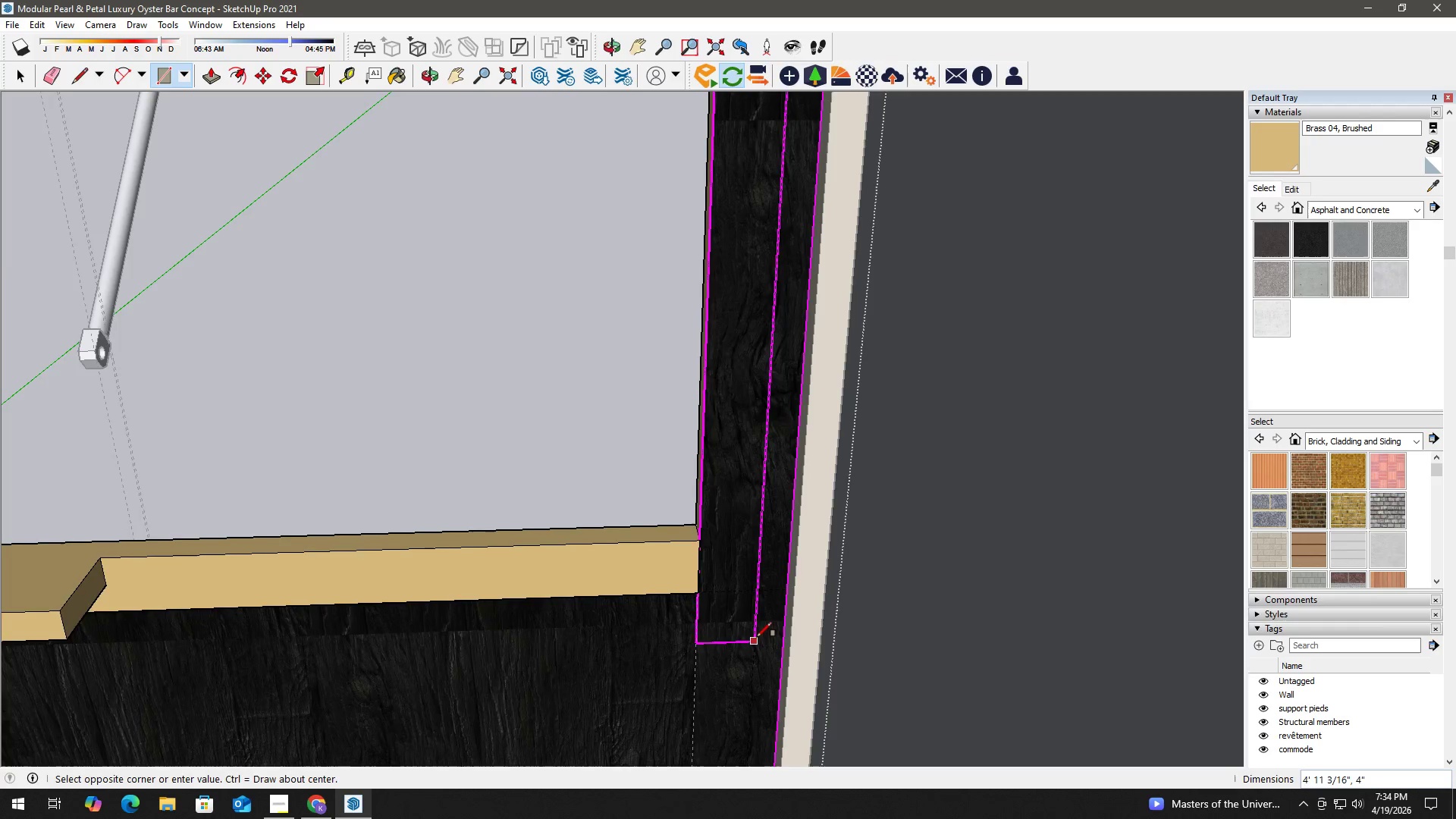 
key(Shift+ShiftLeft)
 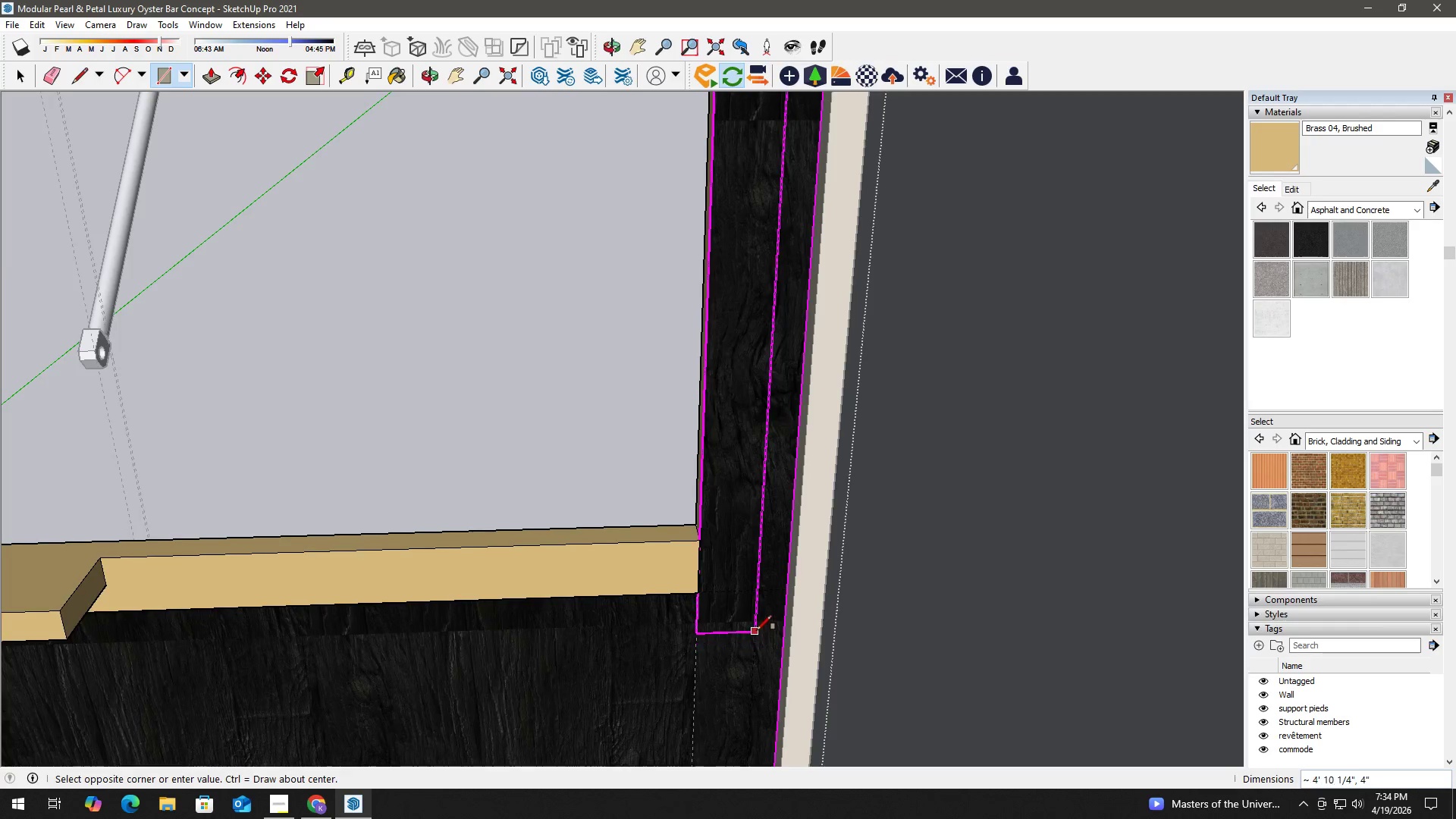 
scroll: coordinate [757, 628], scroll_direction: up, amount: 1.0
 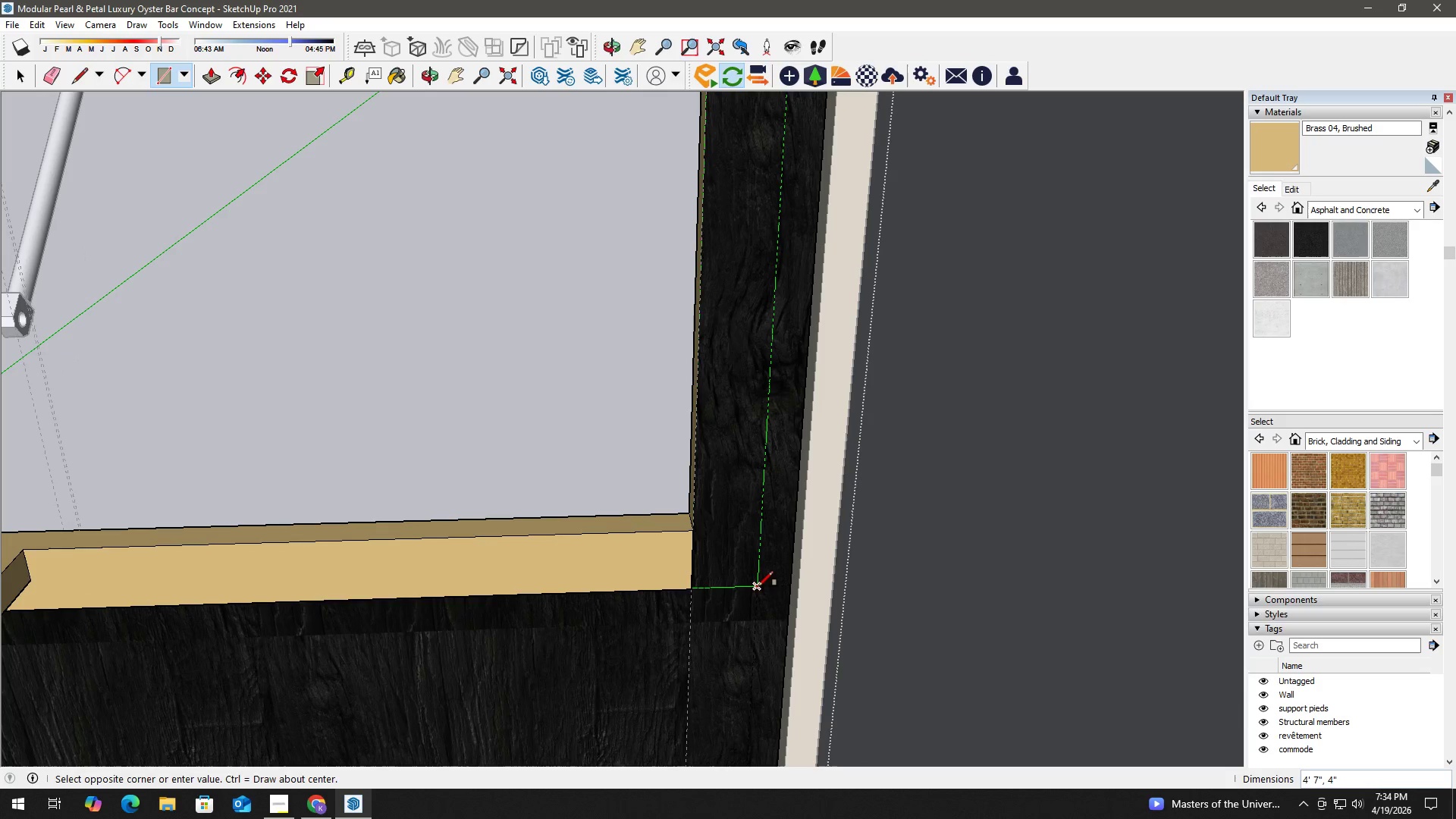 
left_click([758, 585])
 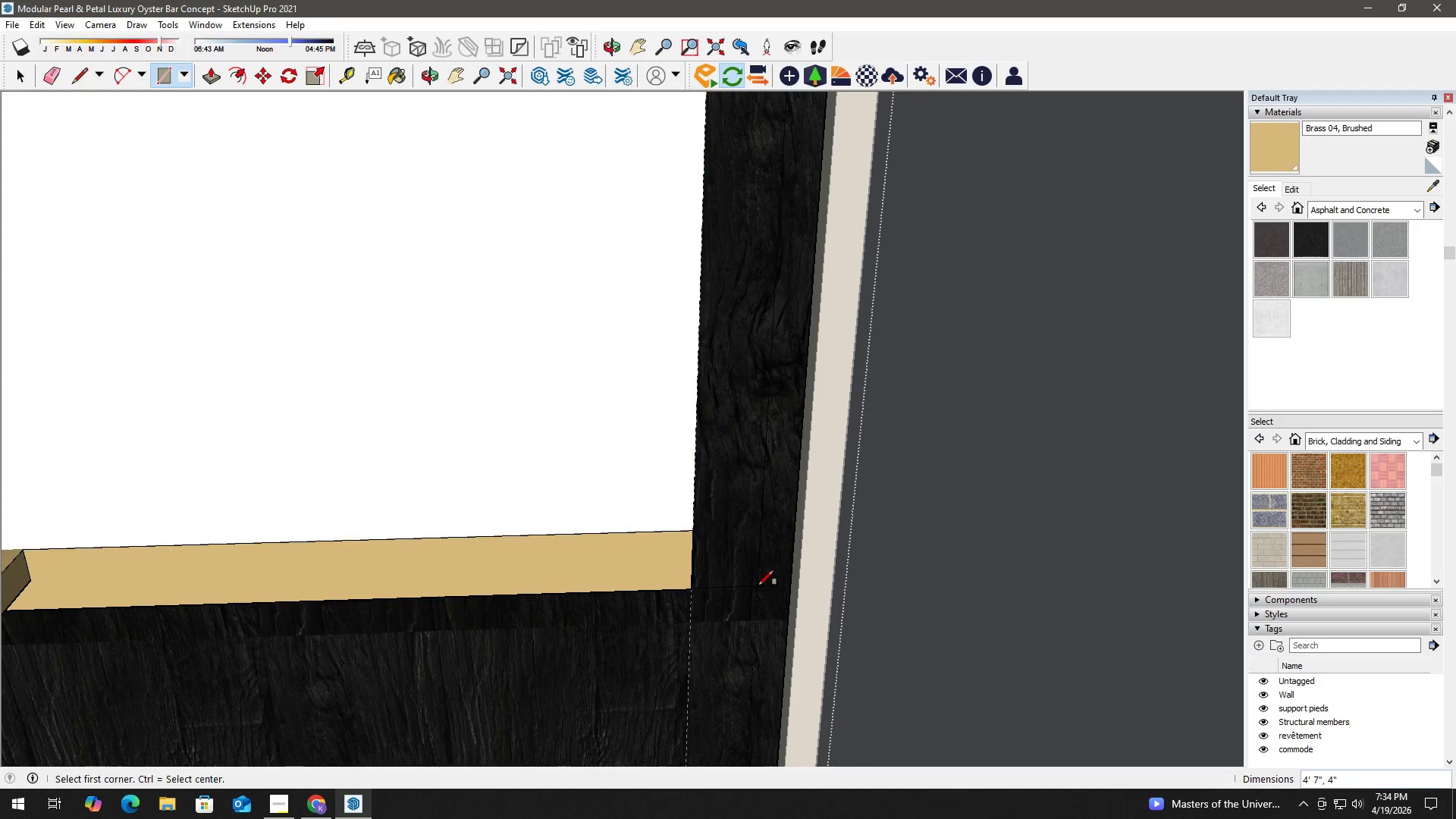 
key(Space)
 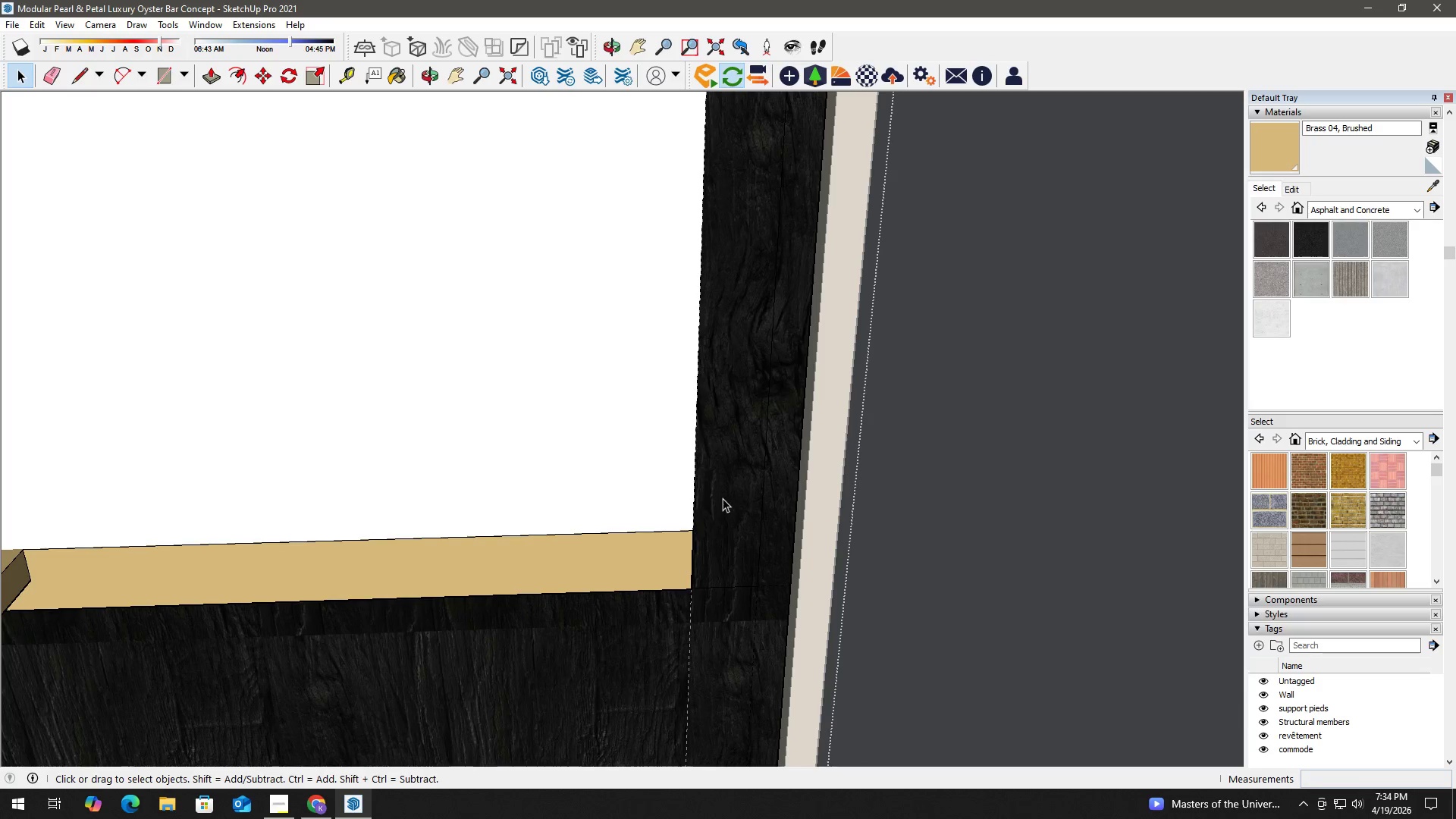 
left_click([636, 458])
 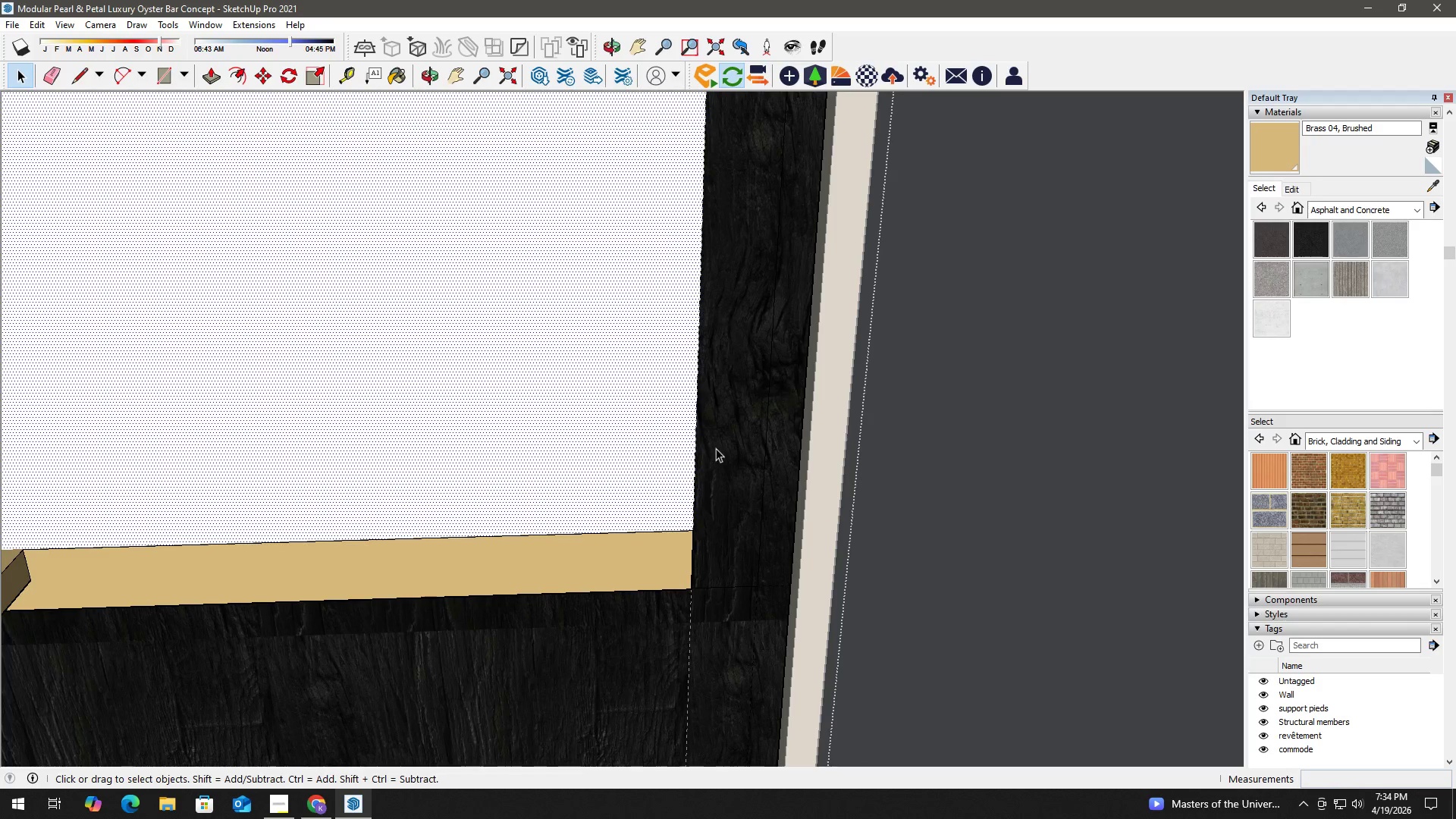 
key(Delete)
 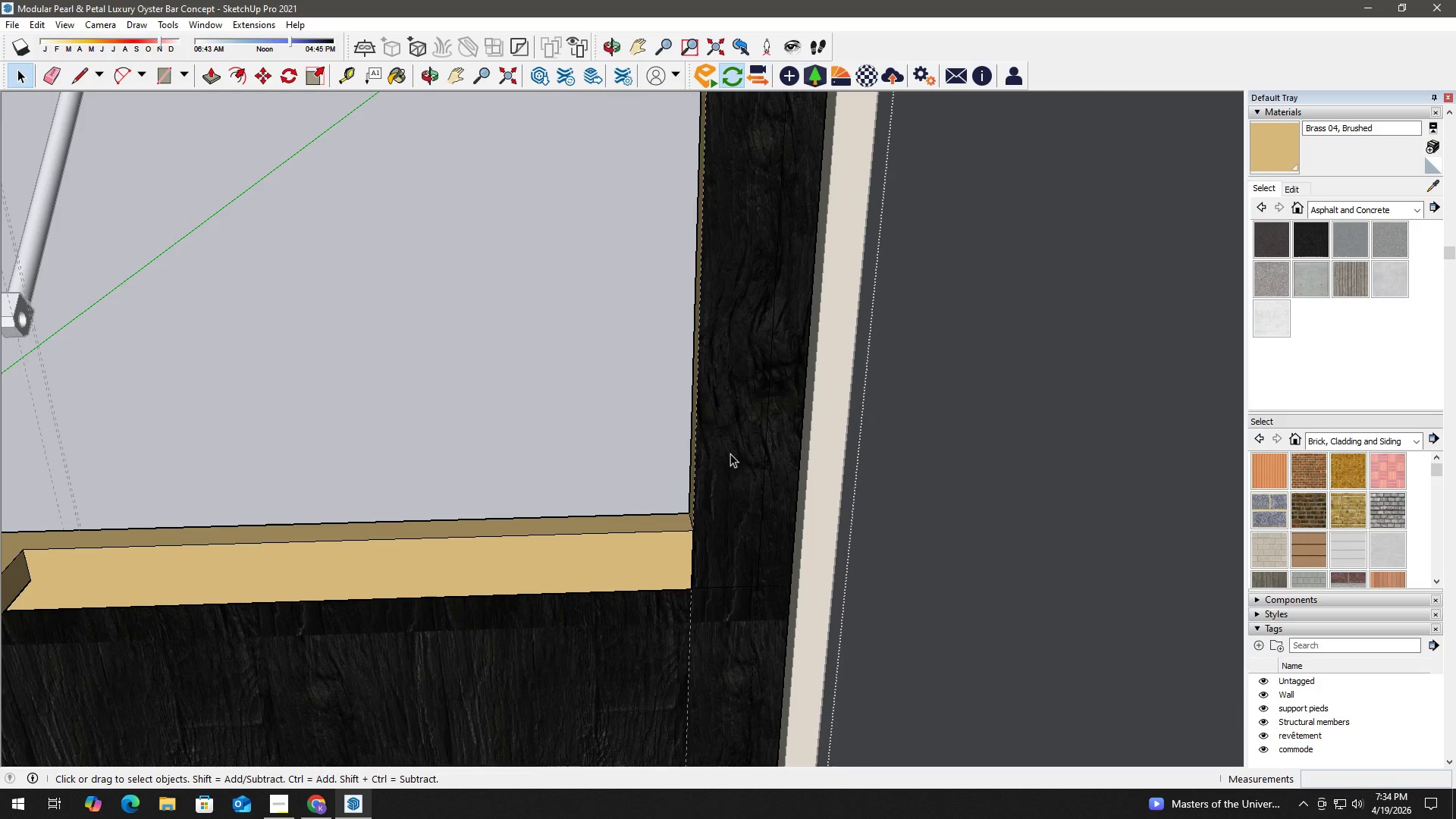 
left_click([730, 453])
 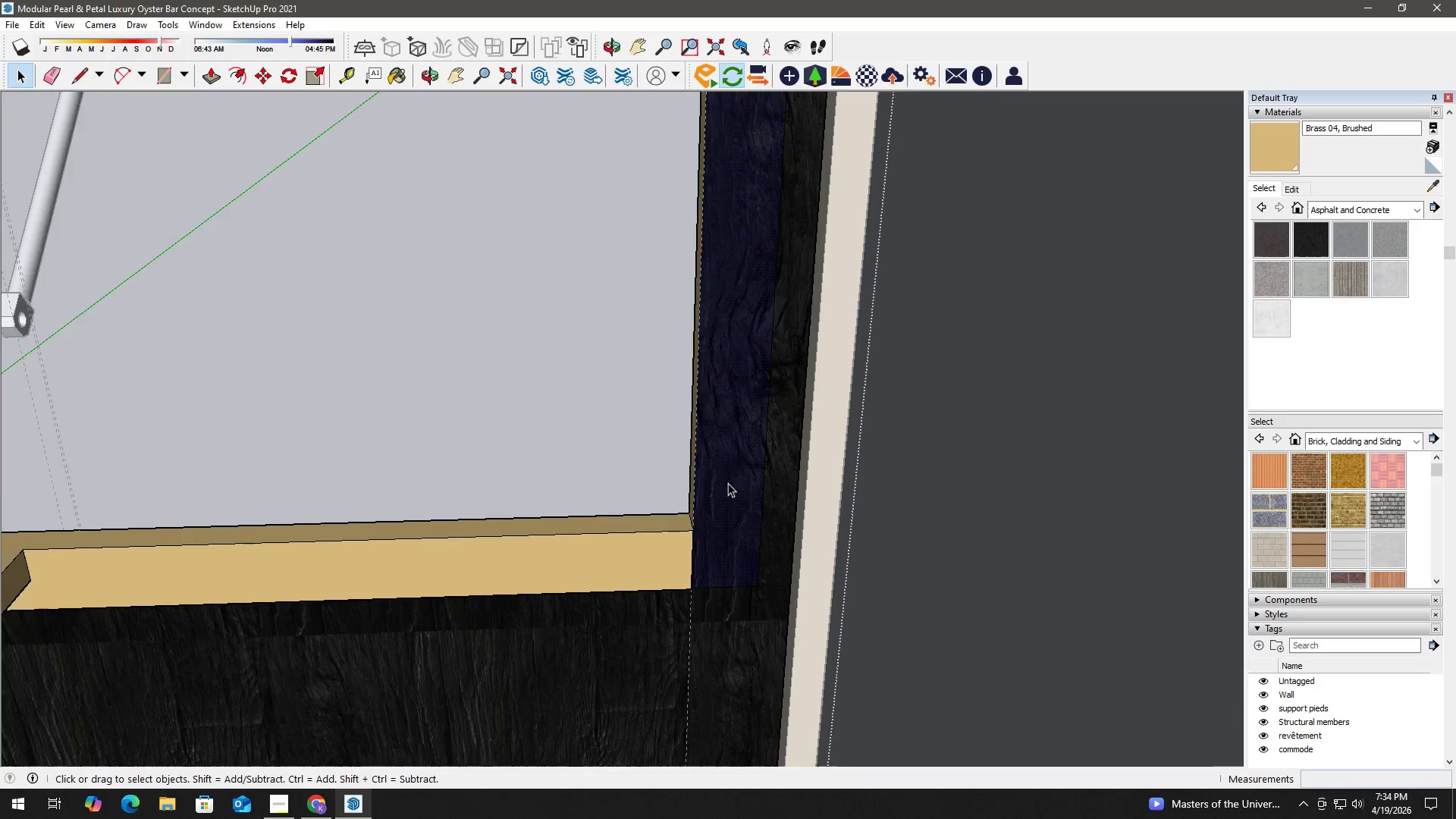 
key(P)
 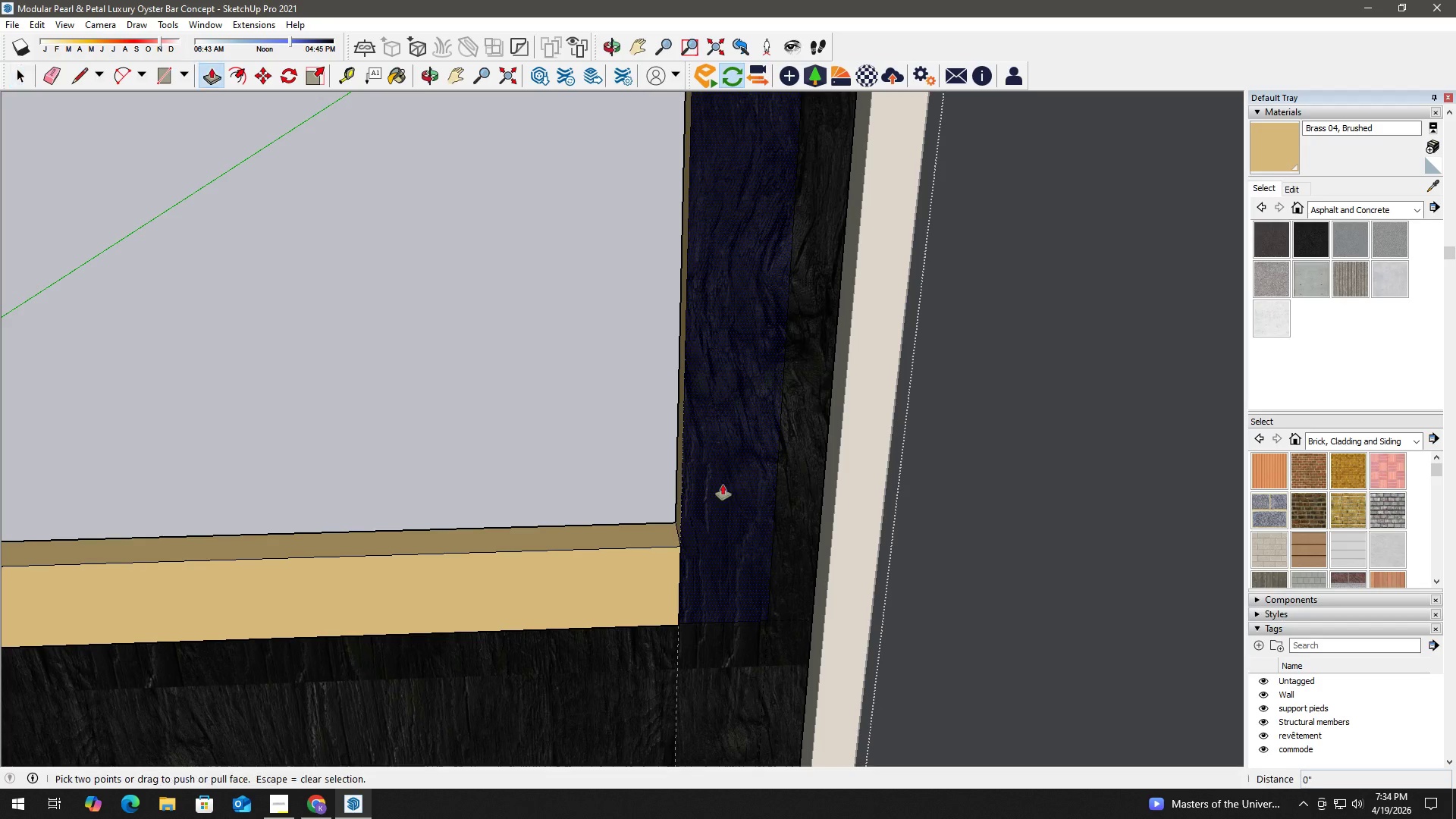 
scroll: coordinate [728, 487], scroll_direction: up, amount: 3.0
 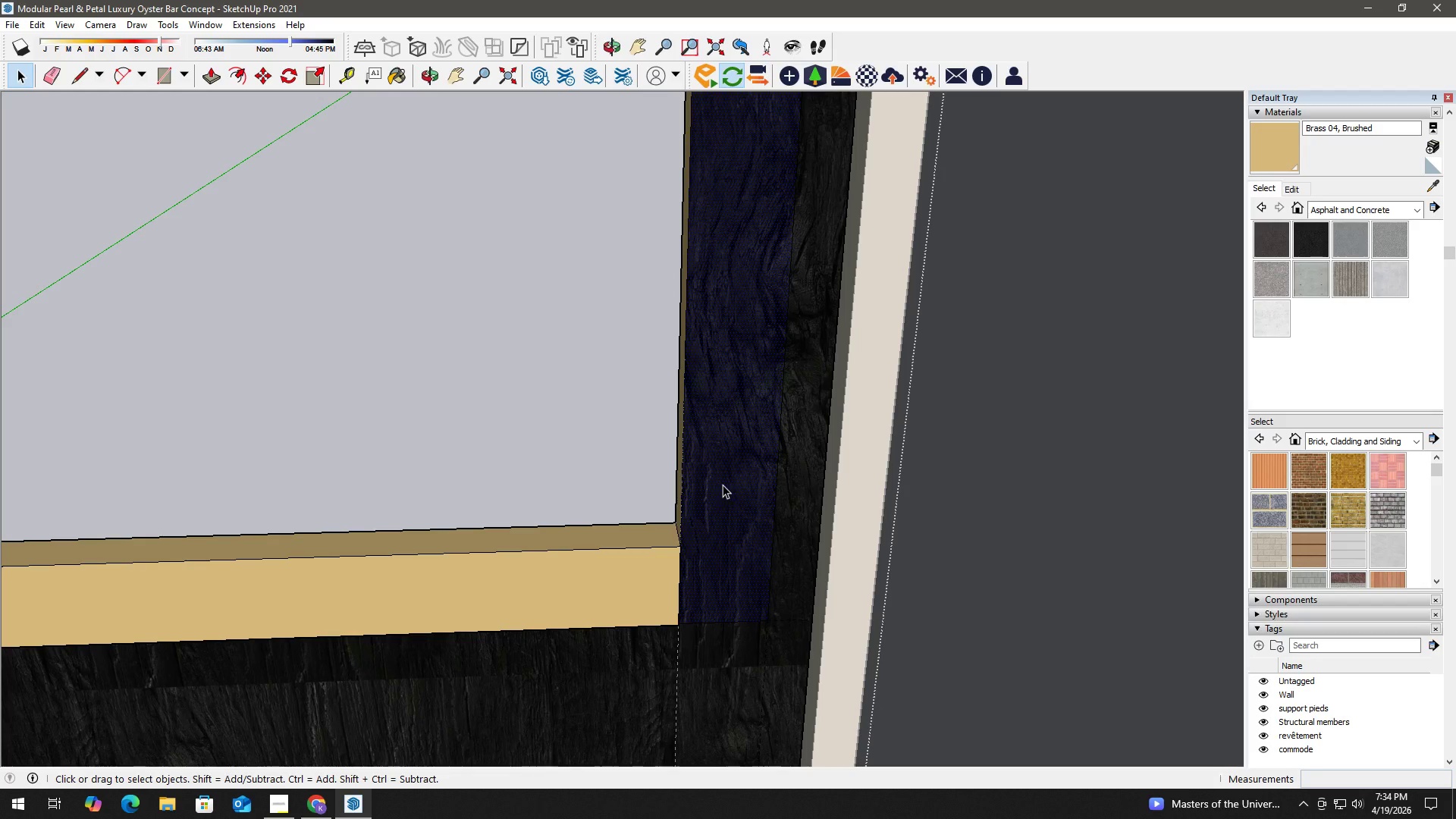 
left_click([723, 485])
 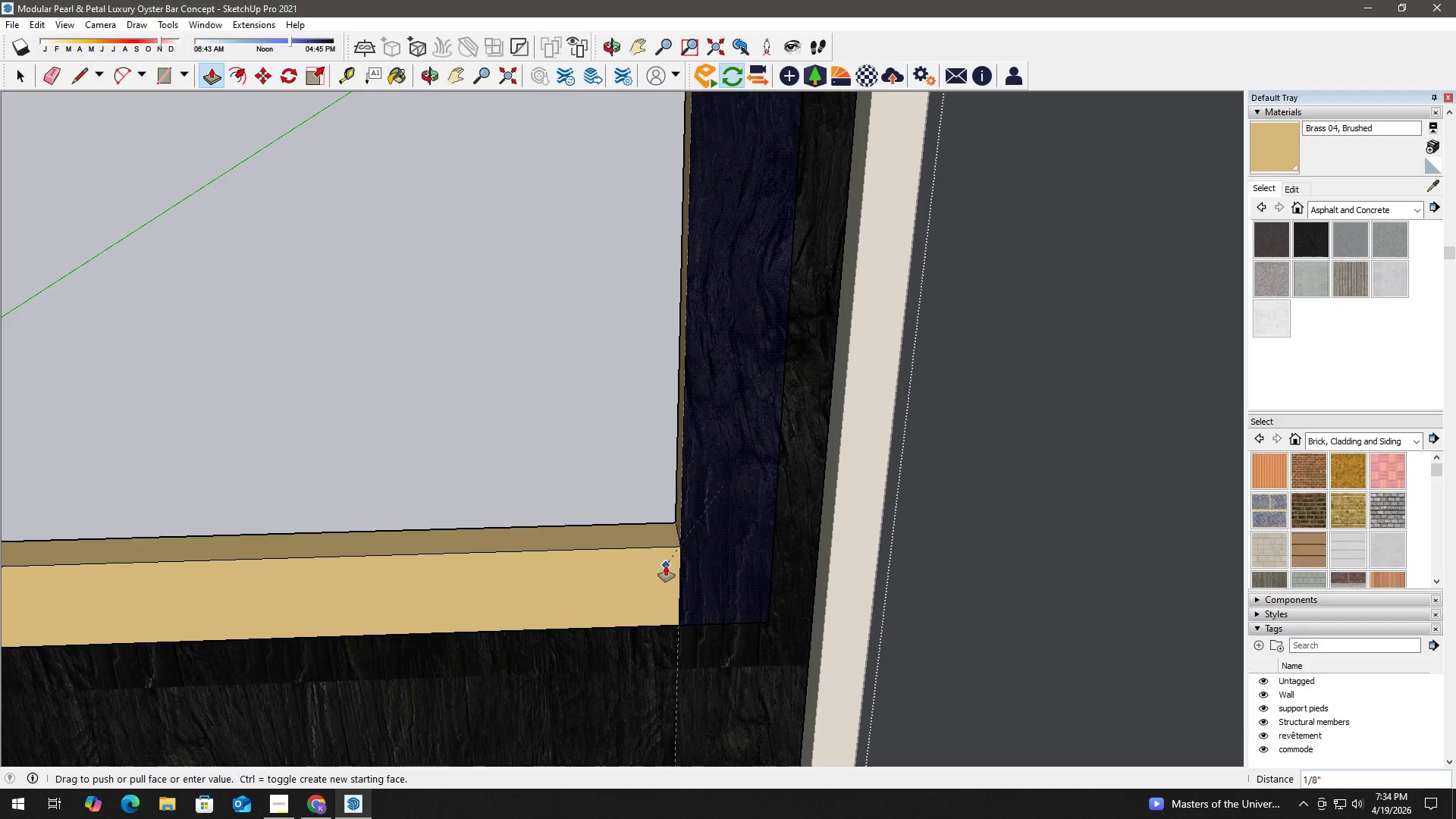 
key(Space)
 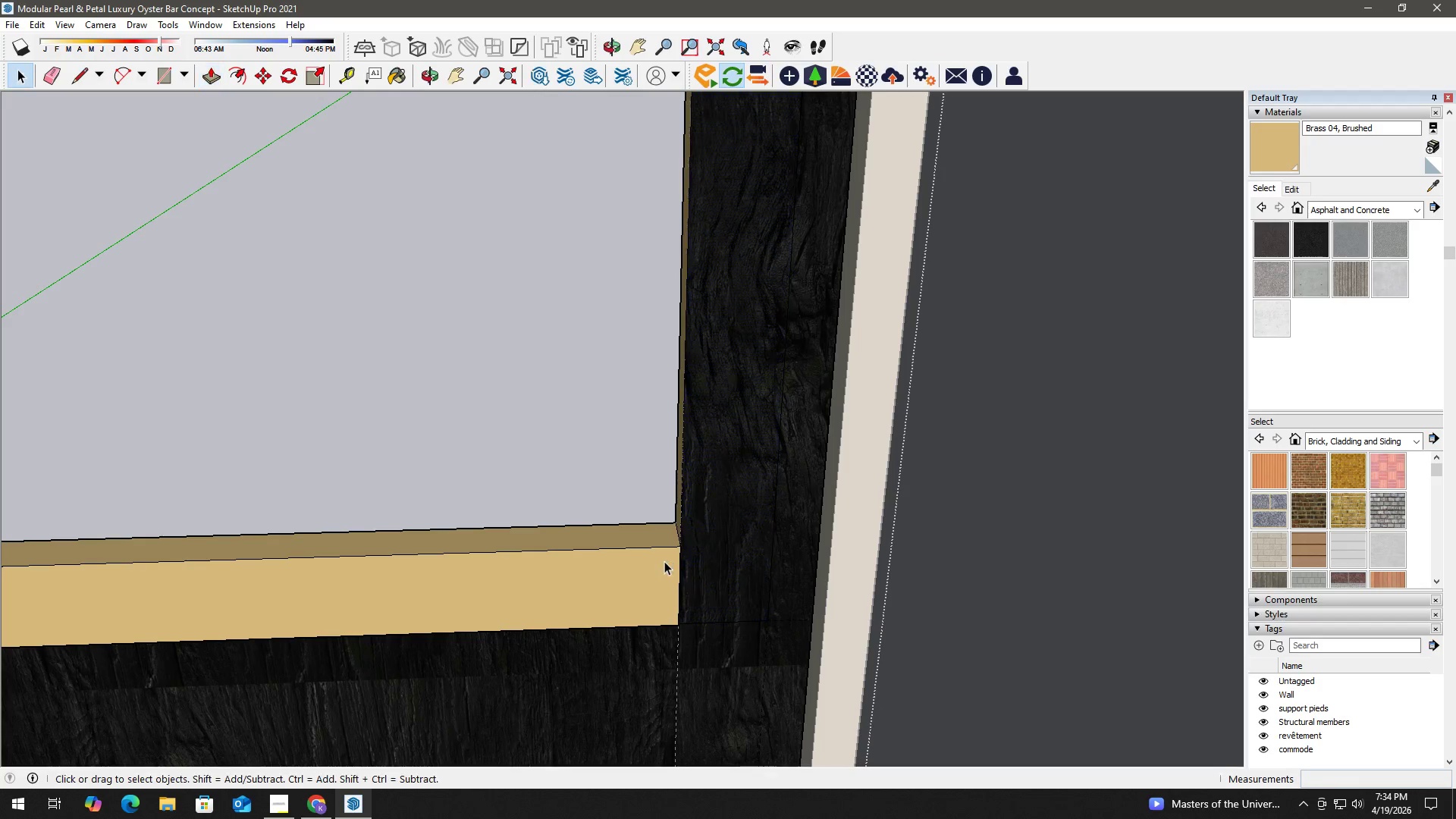 
key(B)
 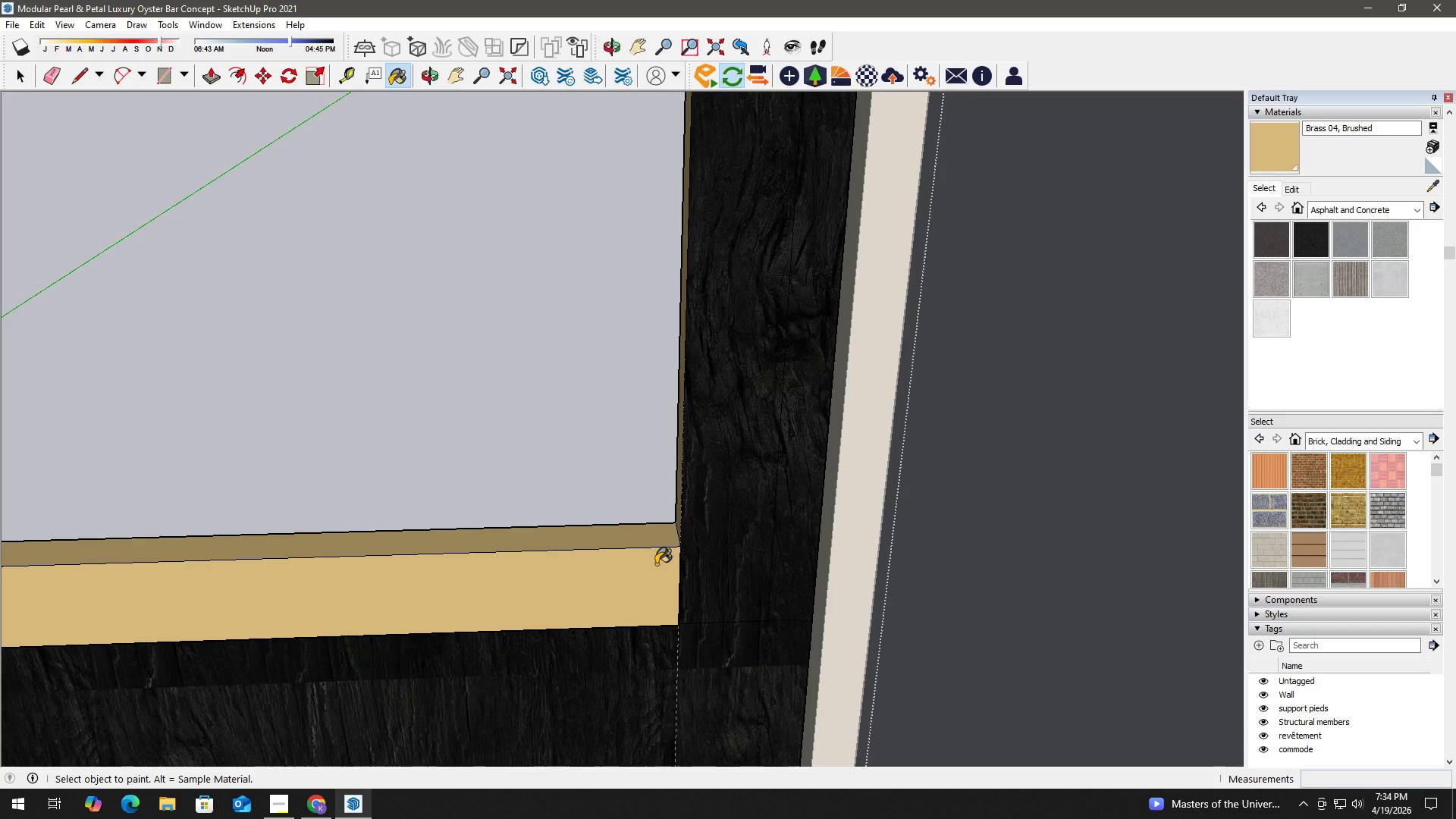 
hold_key(key=AltLeft, duration=0.38)
left_click([654, 565])
 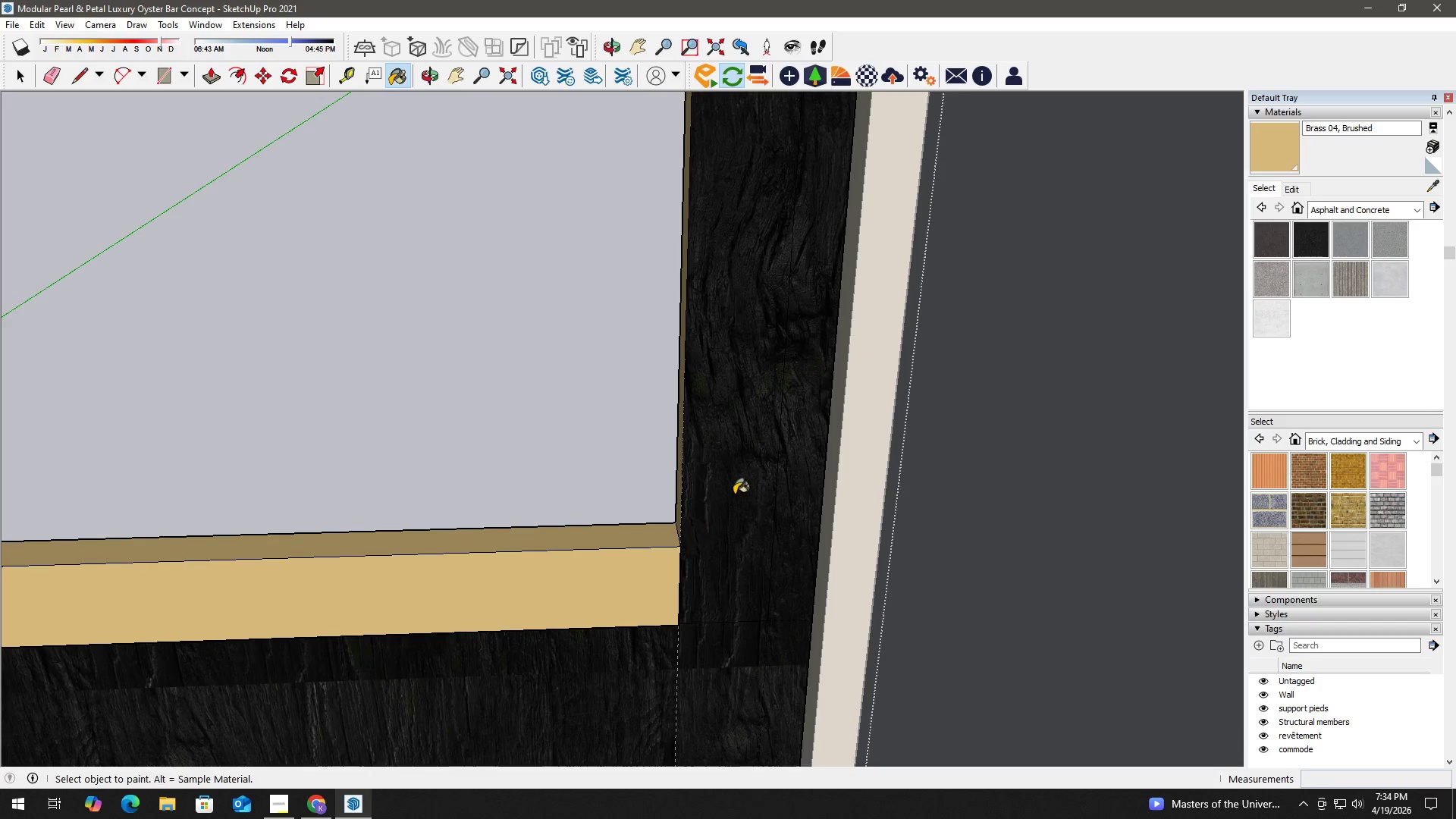 
double_click([734, 494])
 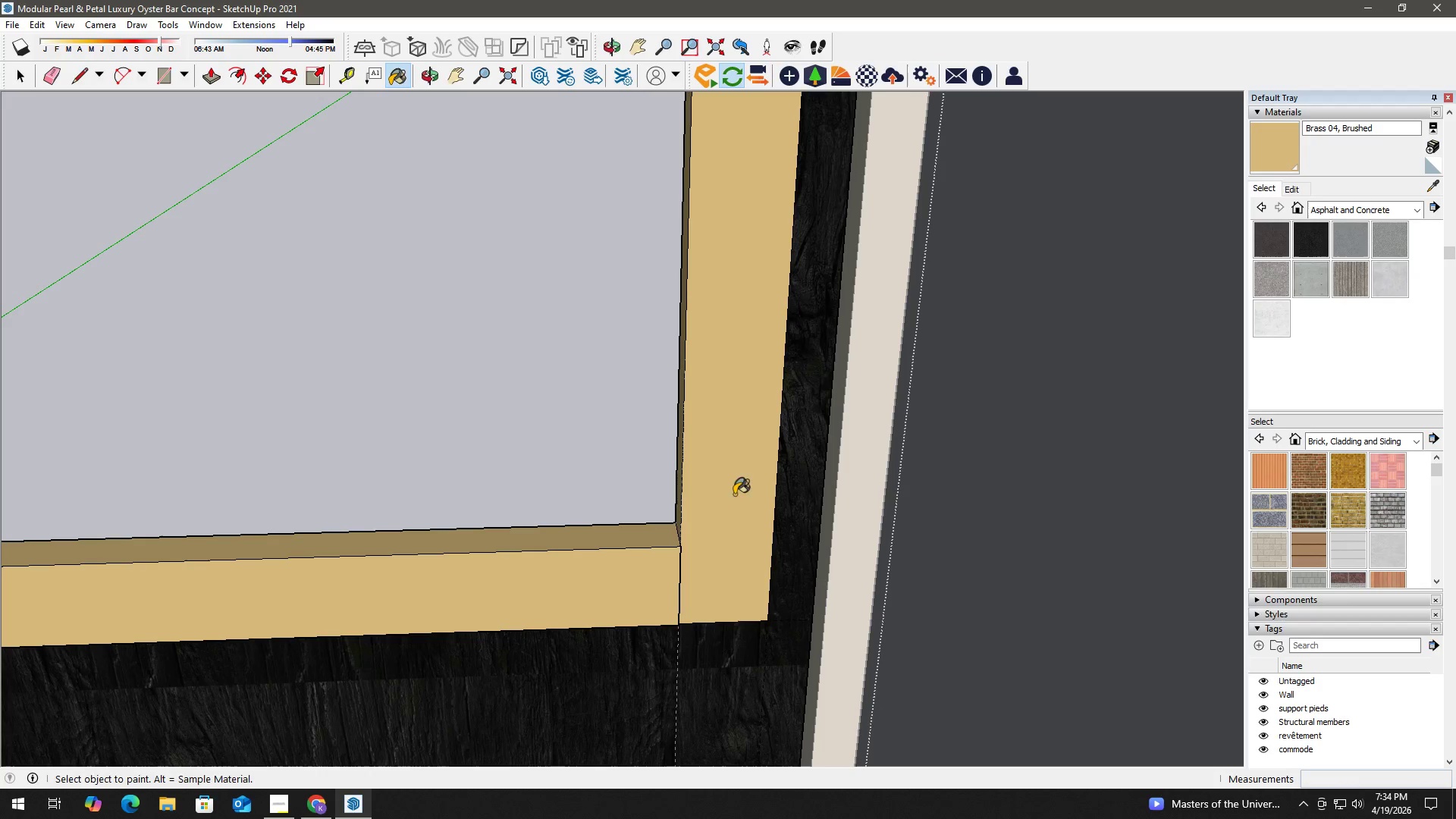 
key(Space)
 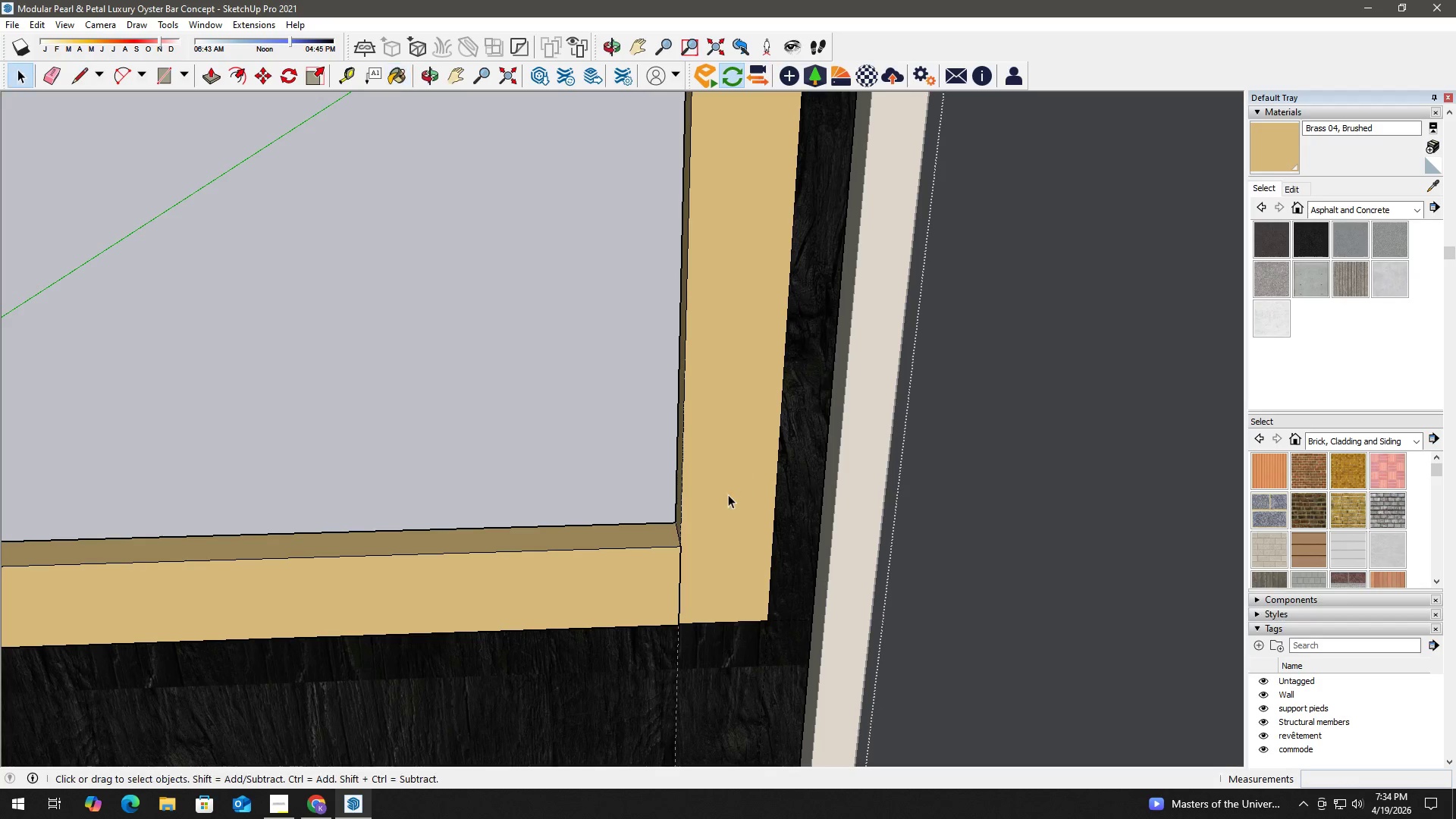 
triple_click([728, 494])
 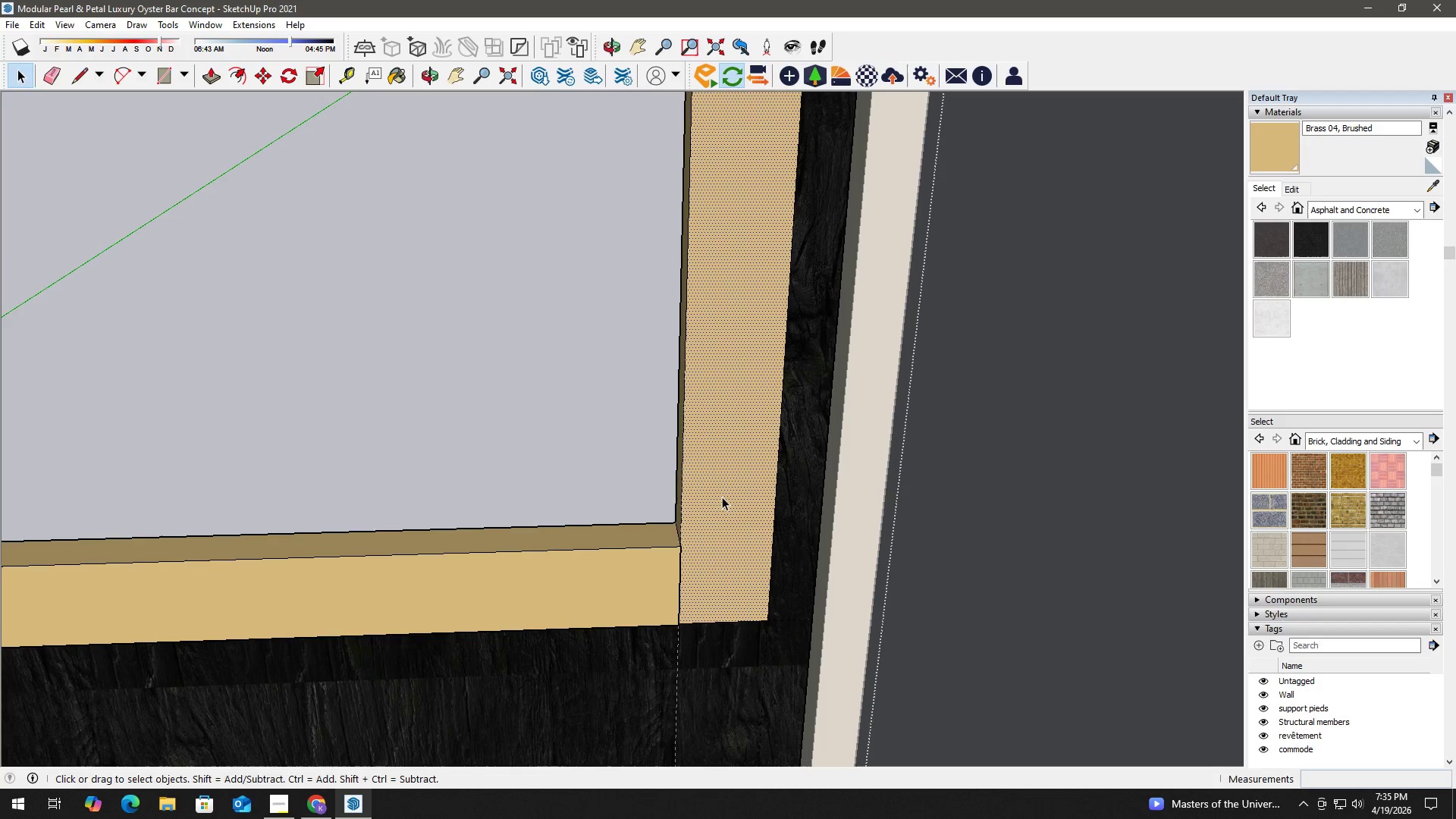 
key(P)
 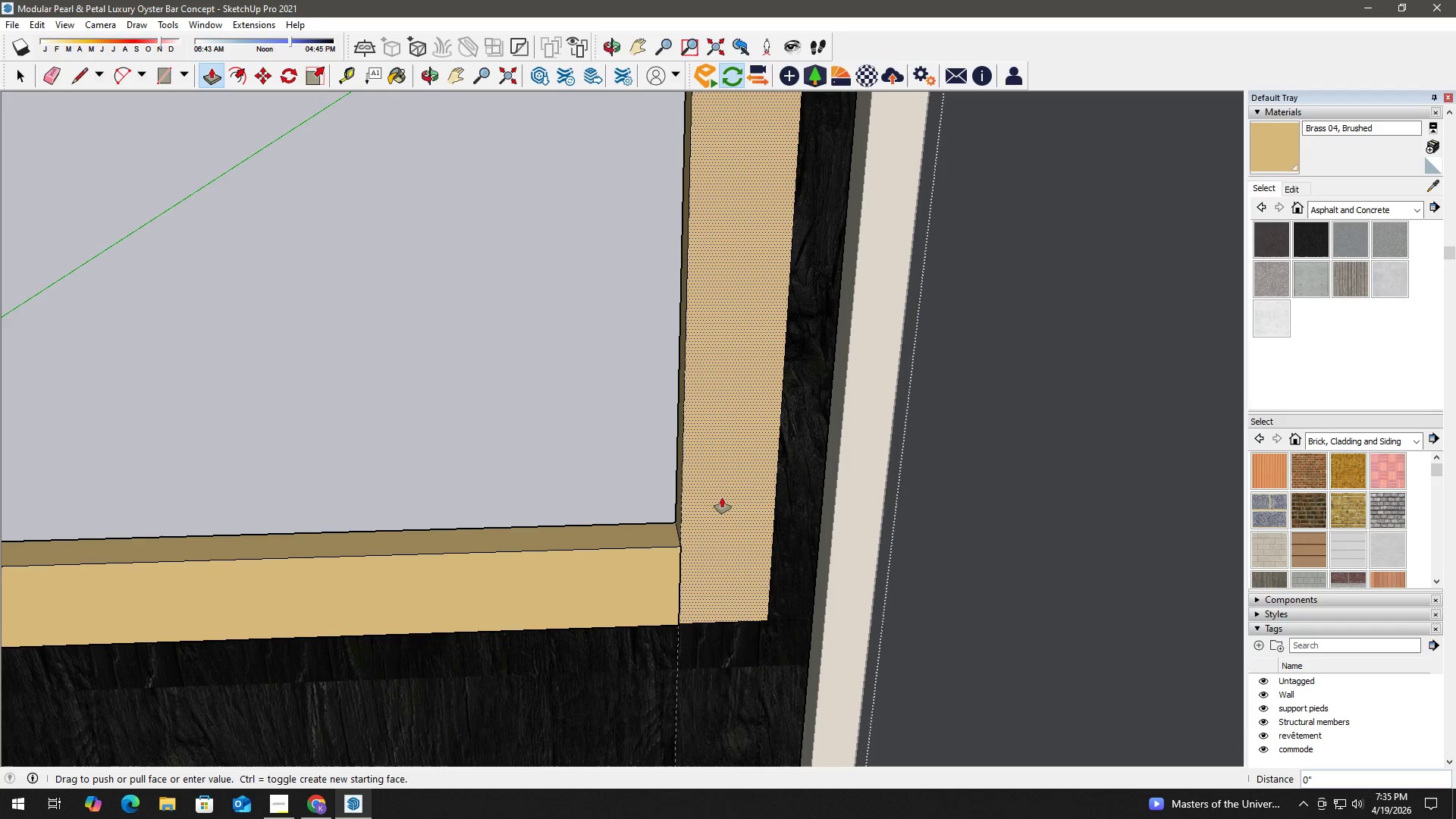 
left_click([722, 497])
 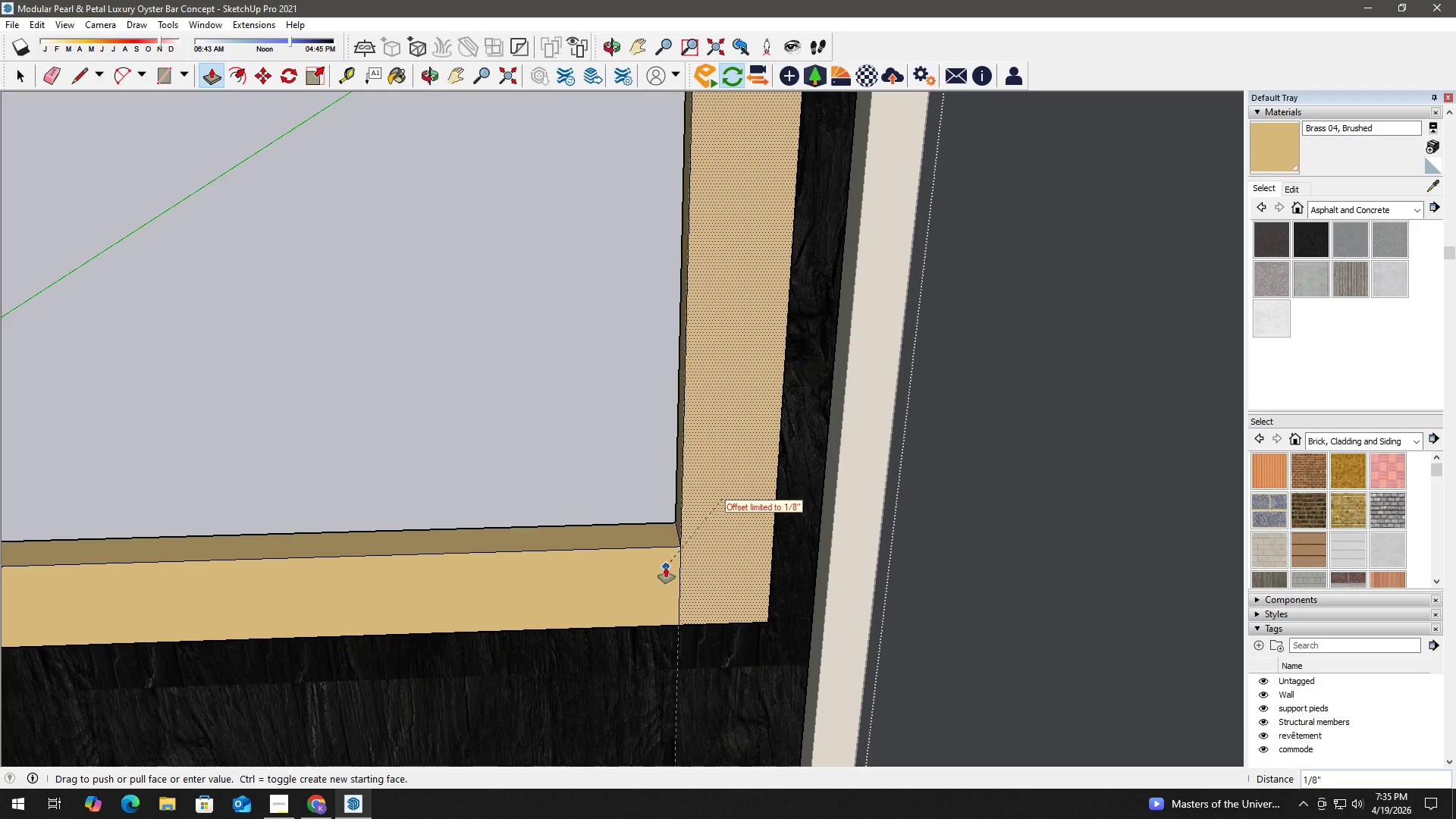 
left_click([666, 567])
 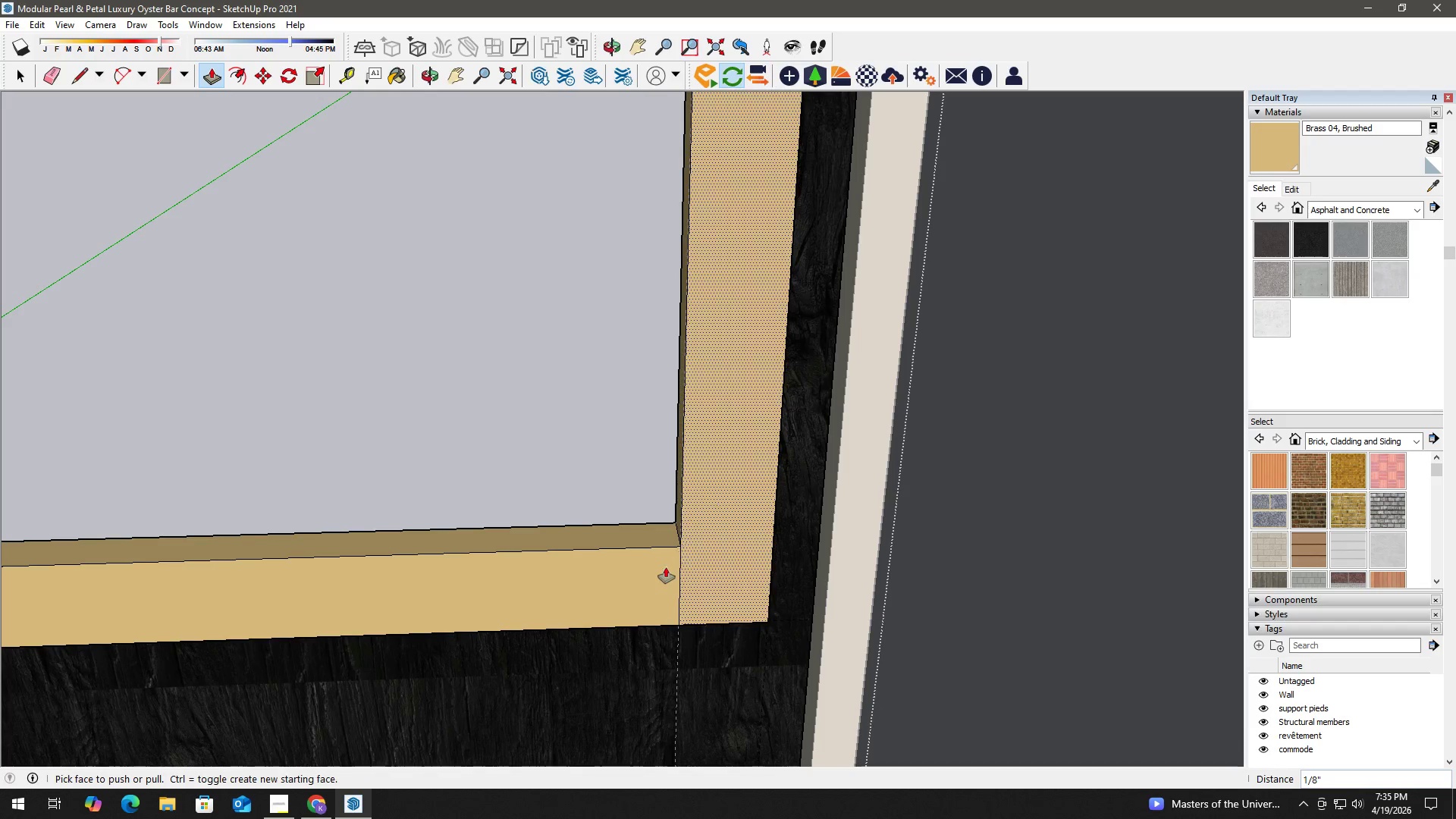 
key(Space)
 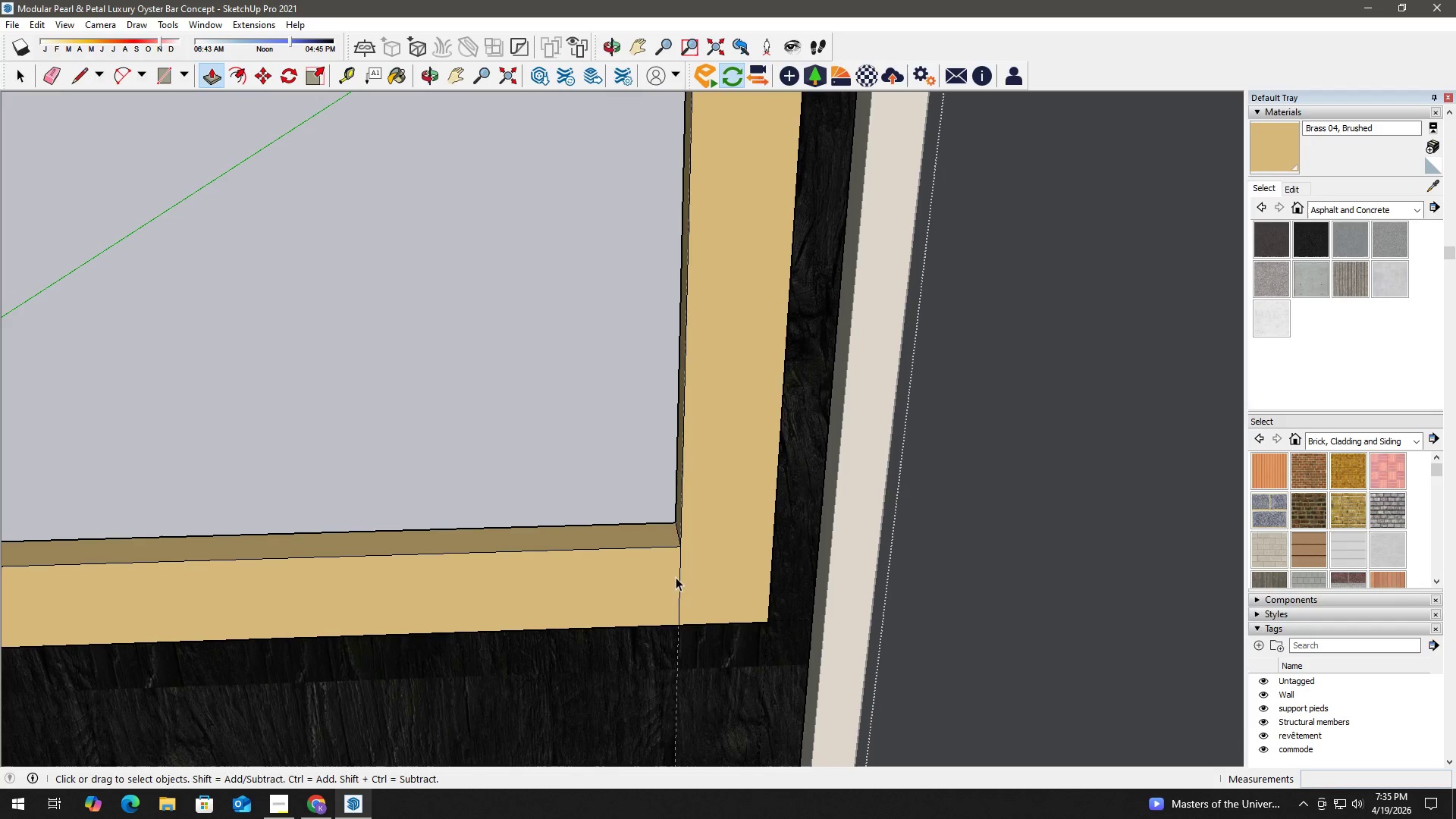 
key(E)
 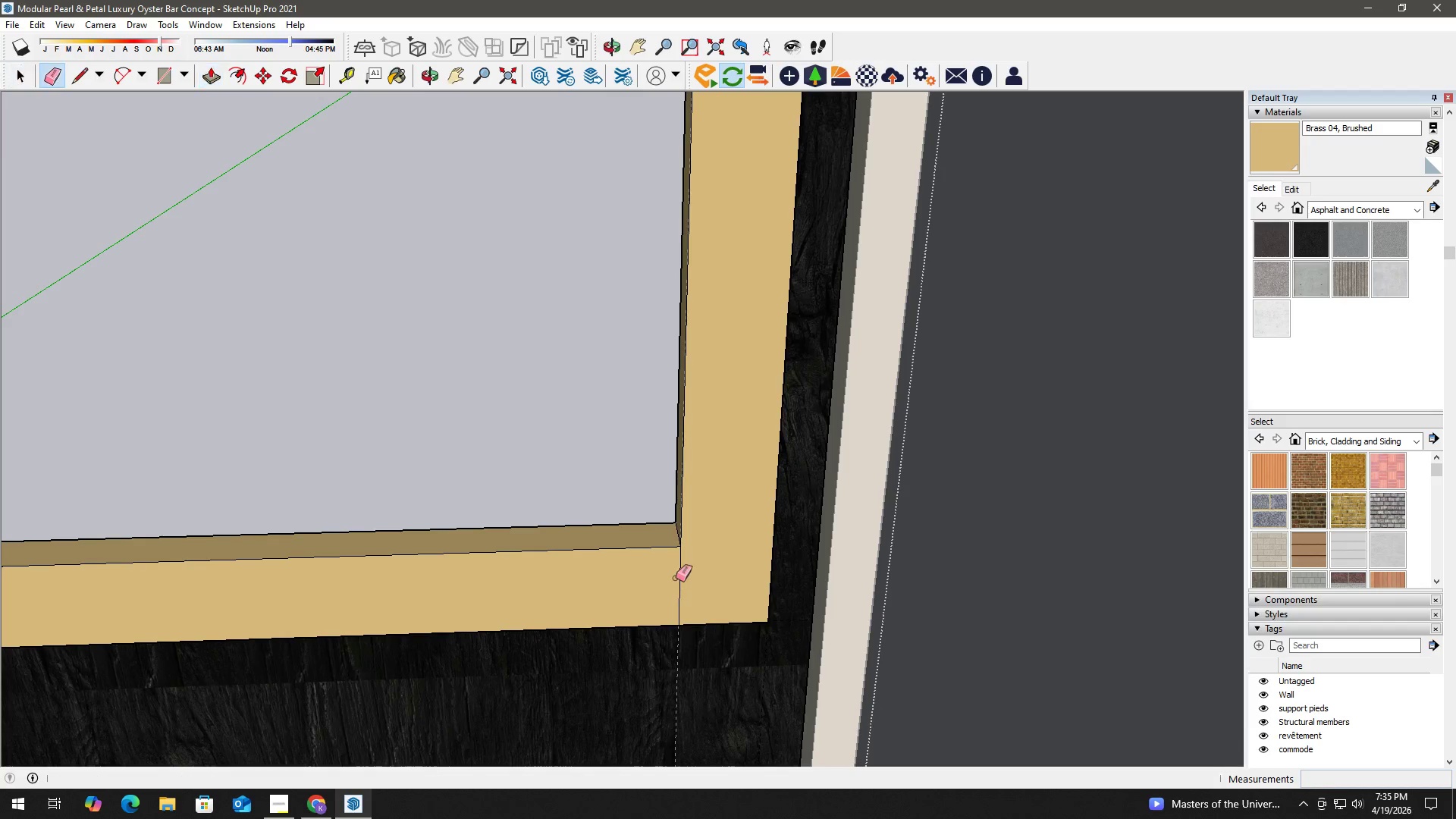 
left_click_drag(start_coordinate=[676, 578], to_coordinate=[686, 578])
 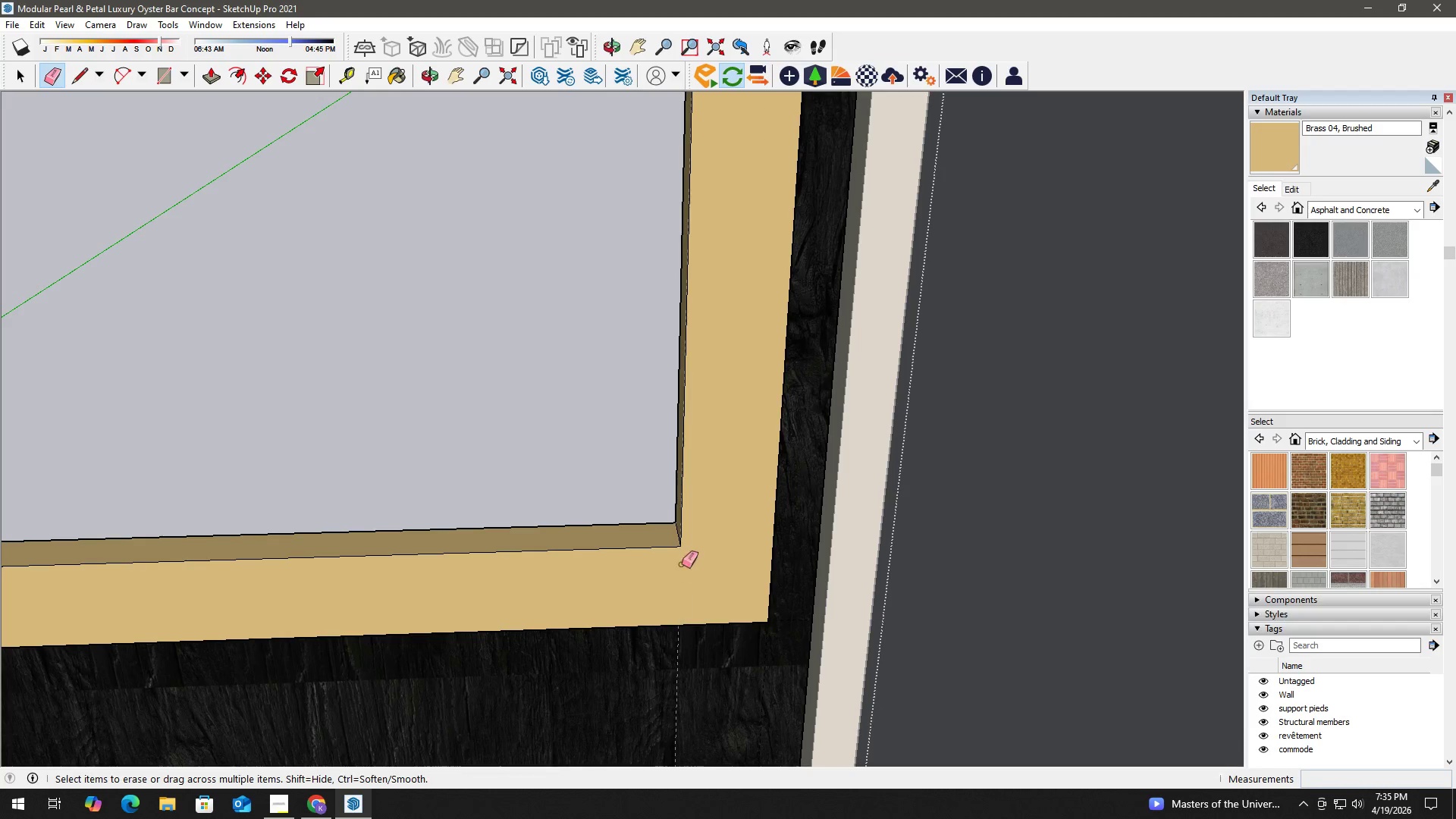 
key(Space)
 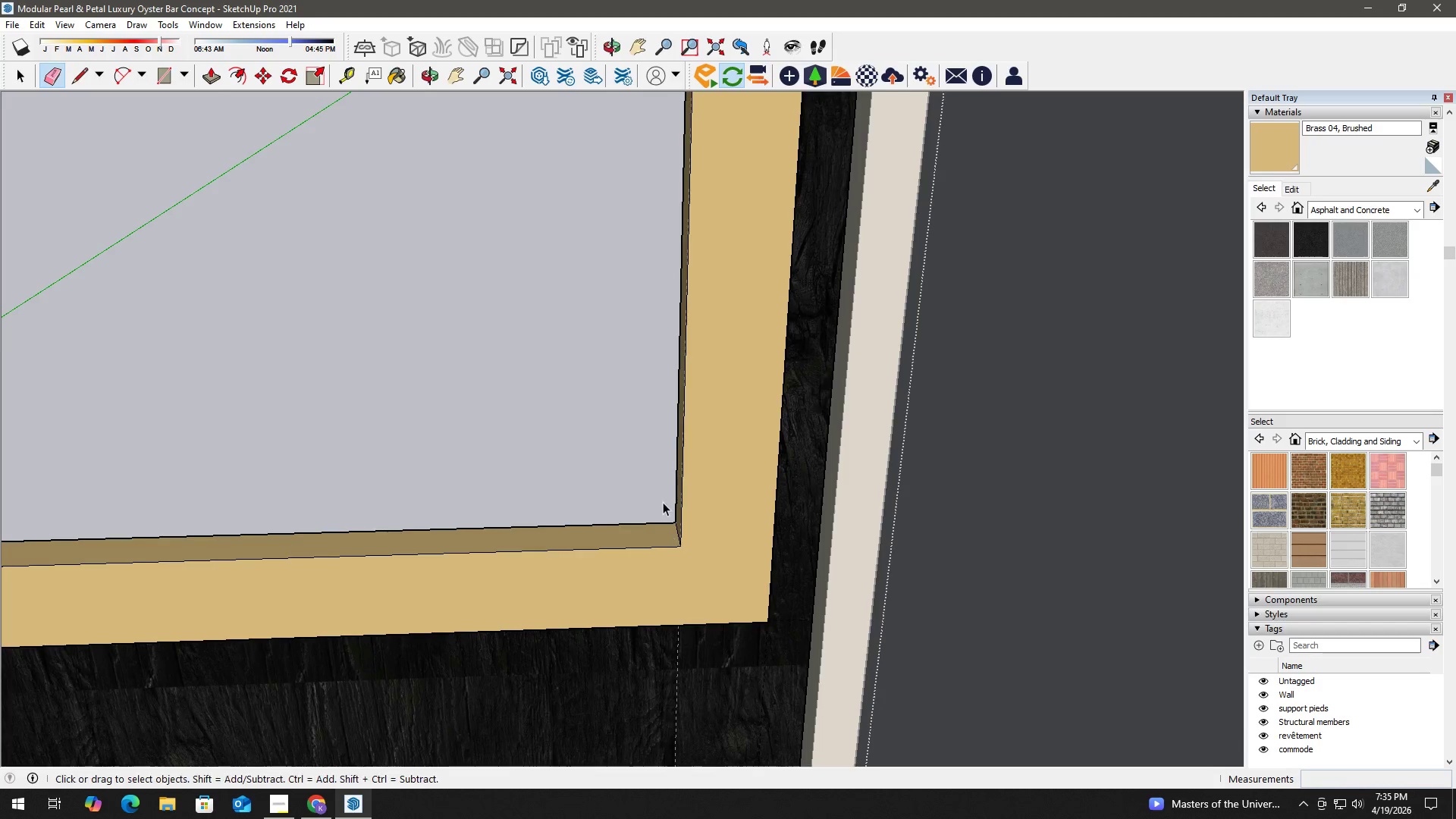 
key(H)
 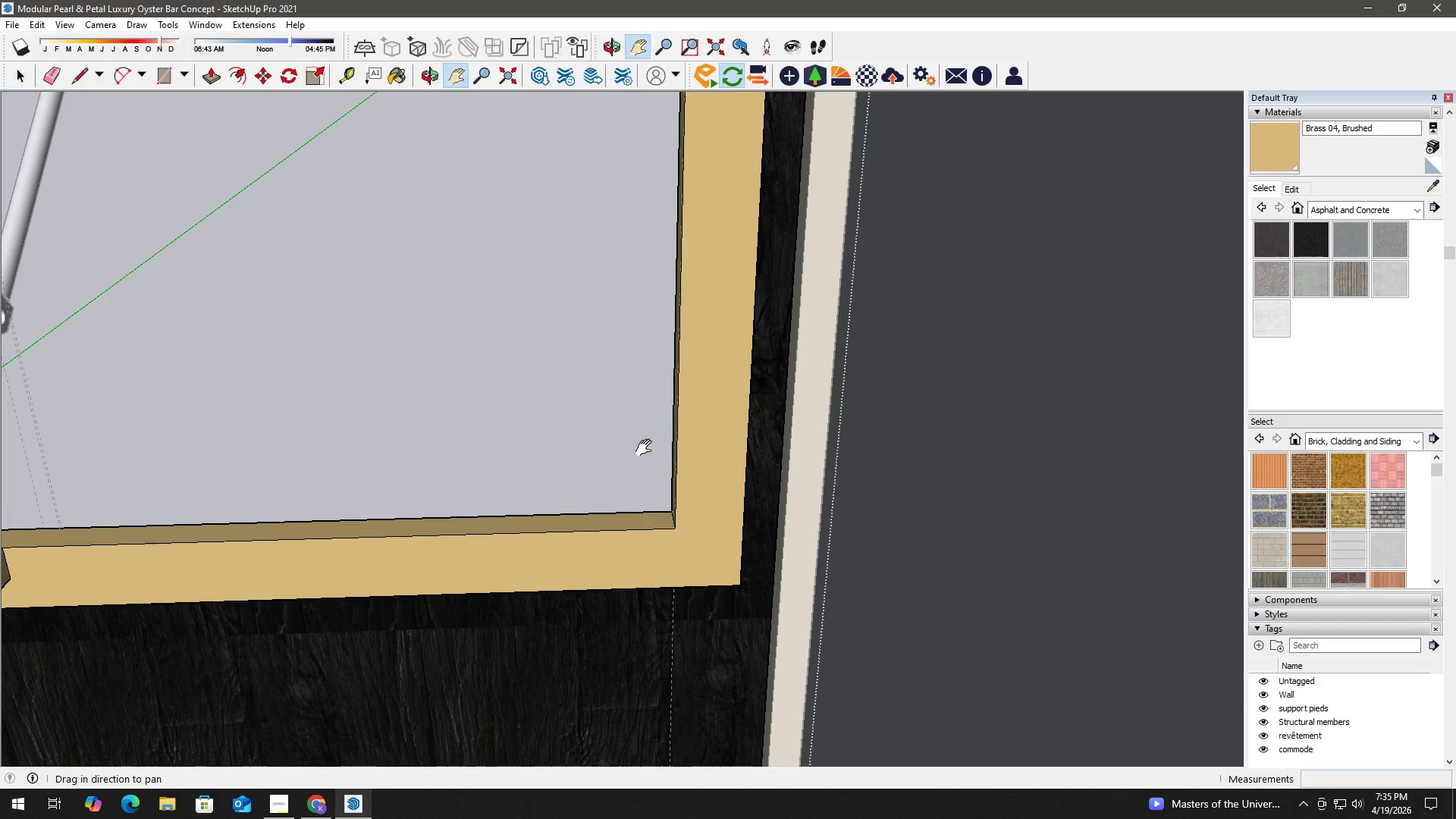 
left_click_drag(start_coordinate=[645, 419], to_coordinate=[686, 750])
 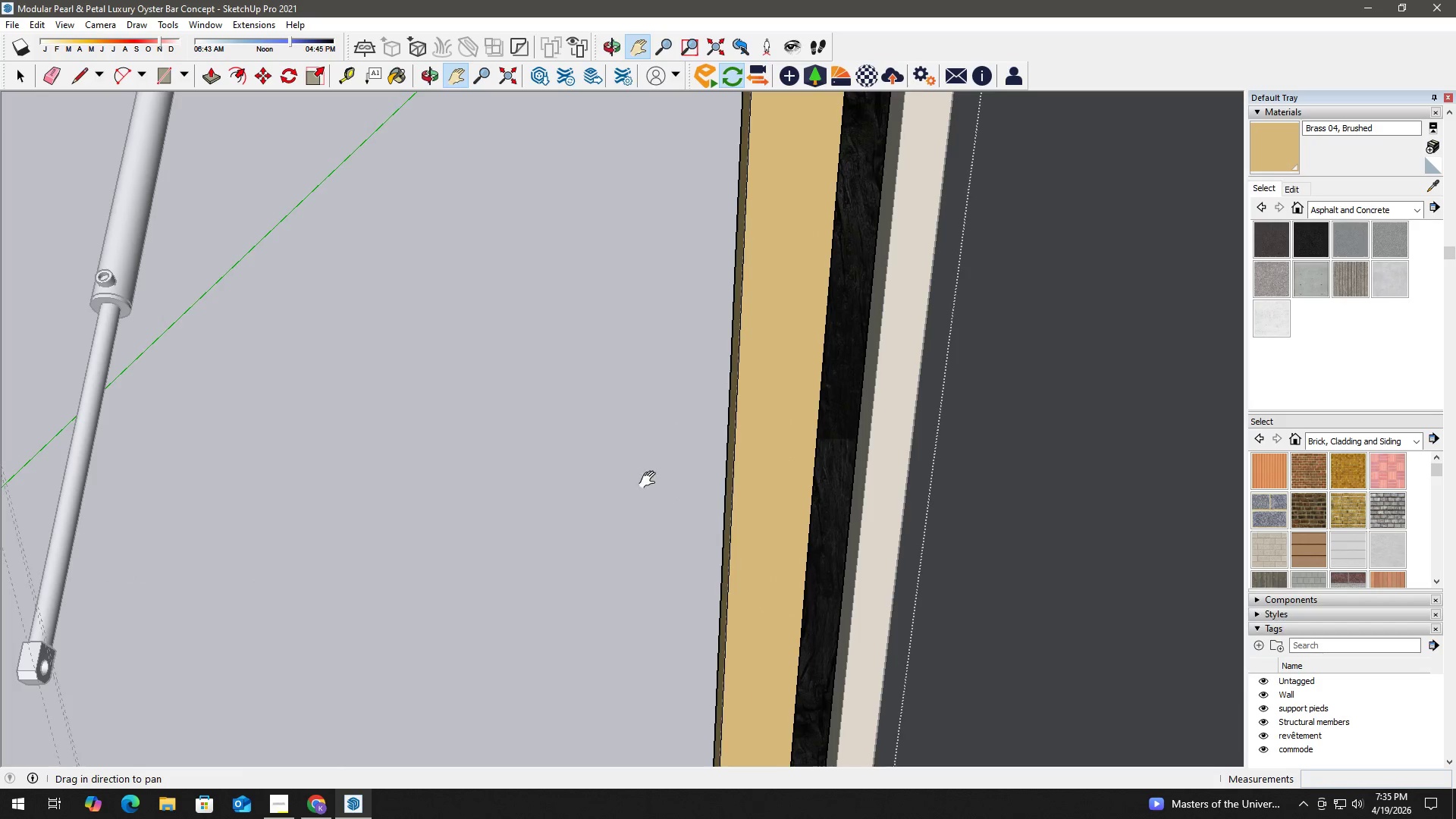 
scroll: coordinate [660, 479], scroll_direction: down, amount: 4.0
 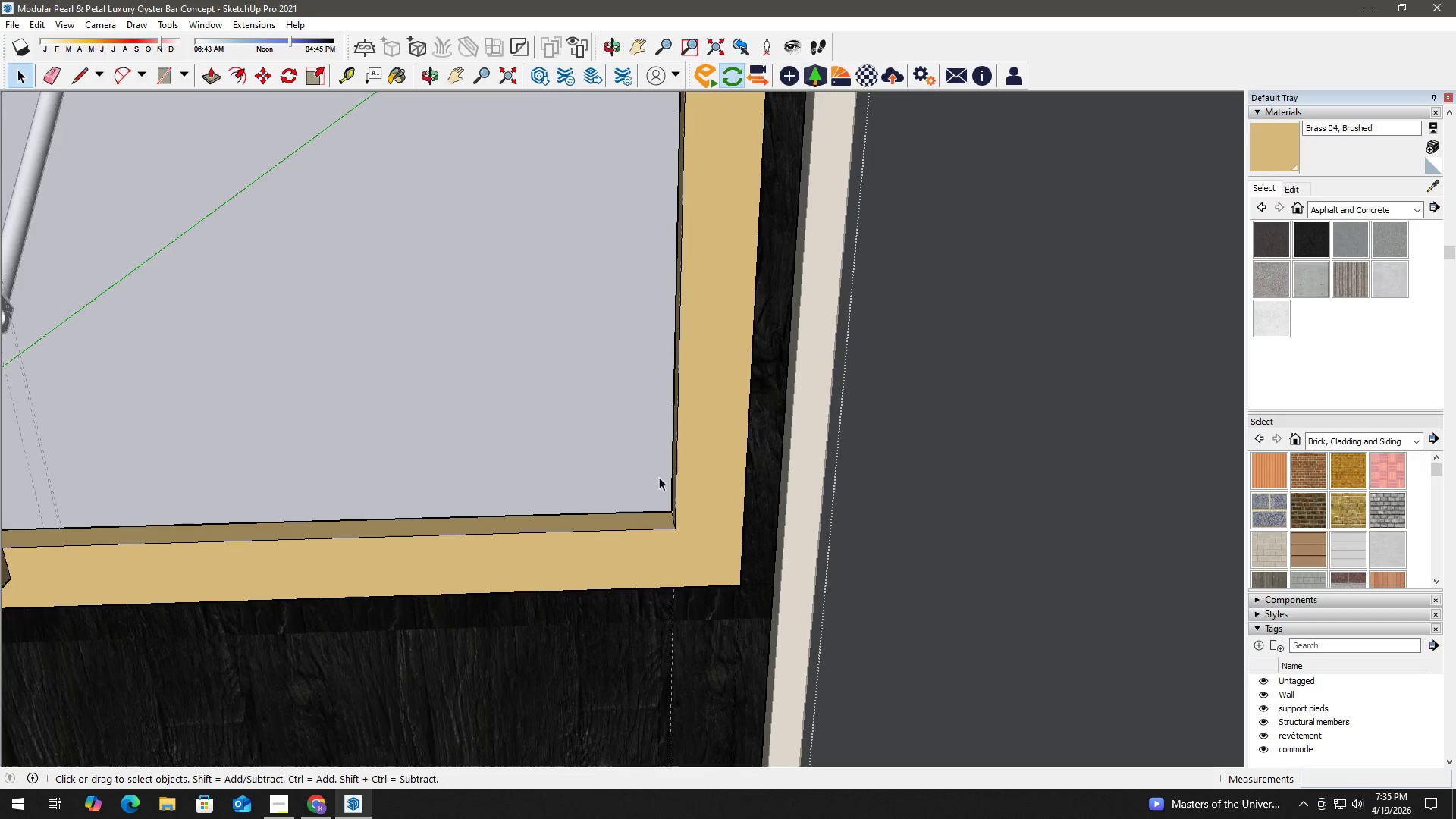 
left_click_drag(start_coordinate=[670, 350], to_coordinate=[573, 763])
 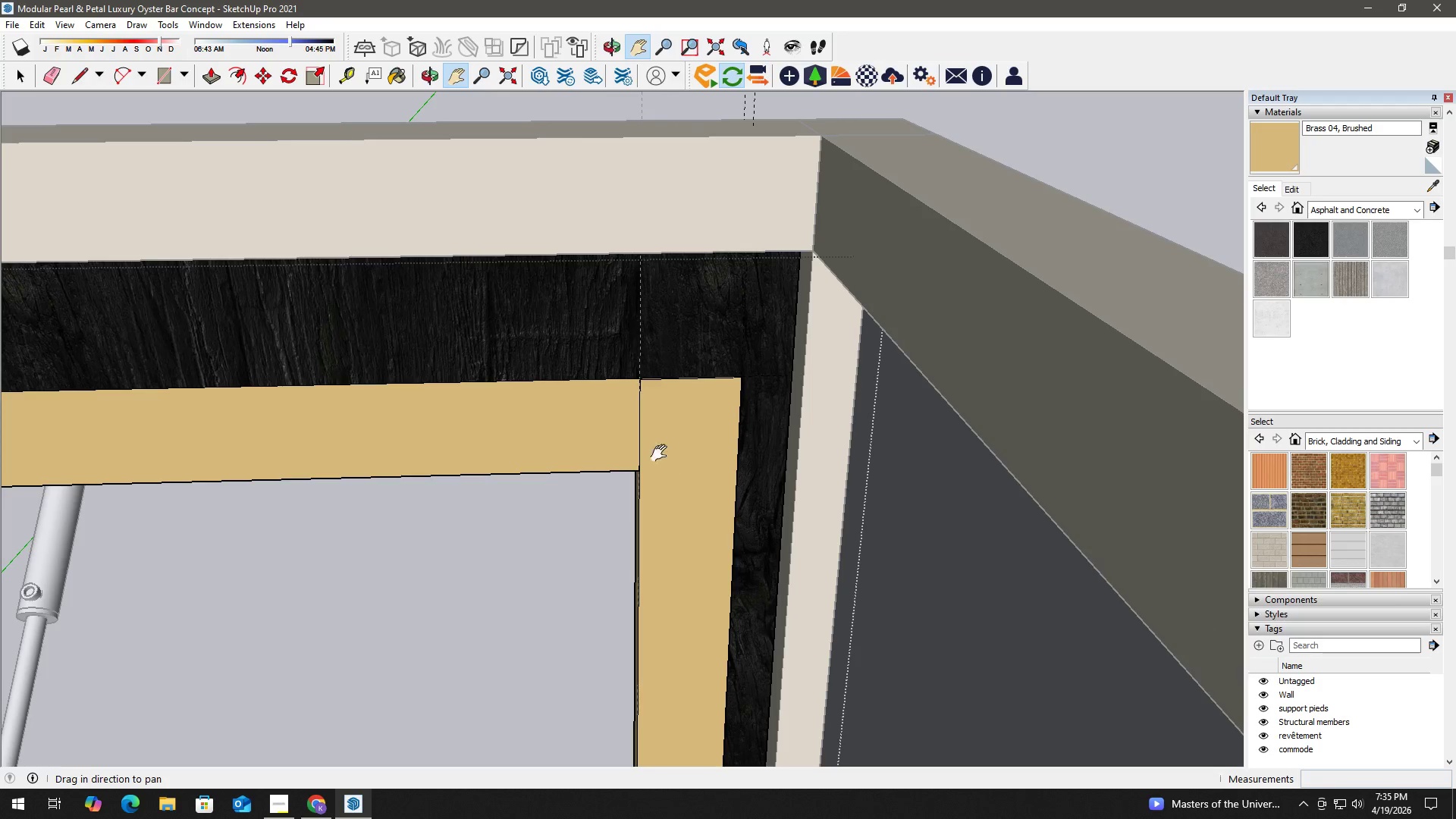 
key(E)
 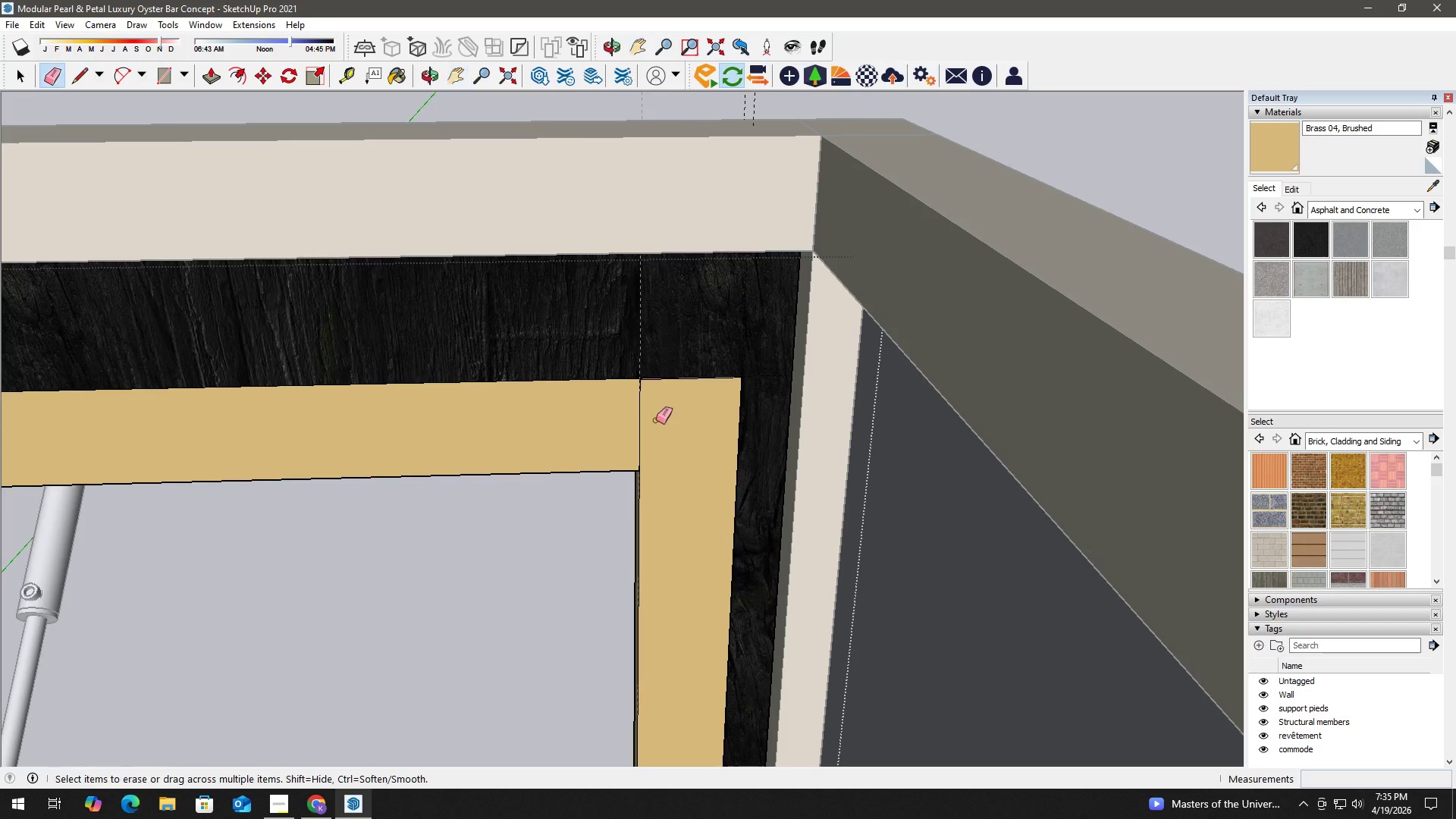 
left_click_drag(start_coordinate=[656, 420], to_coordinate=[625, 407])
 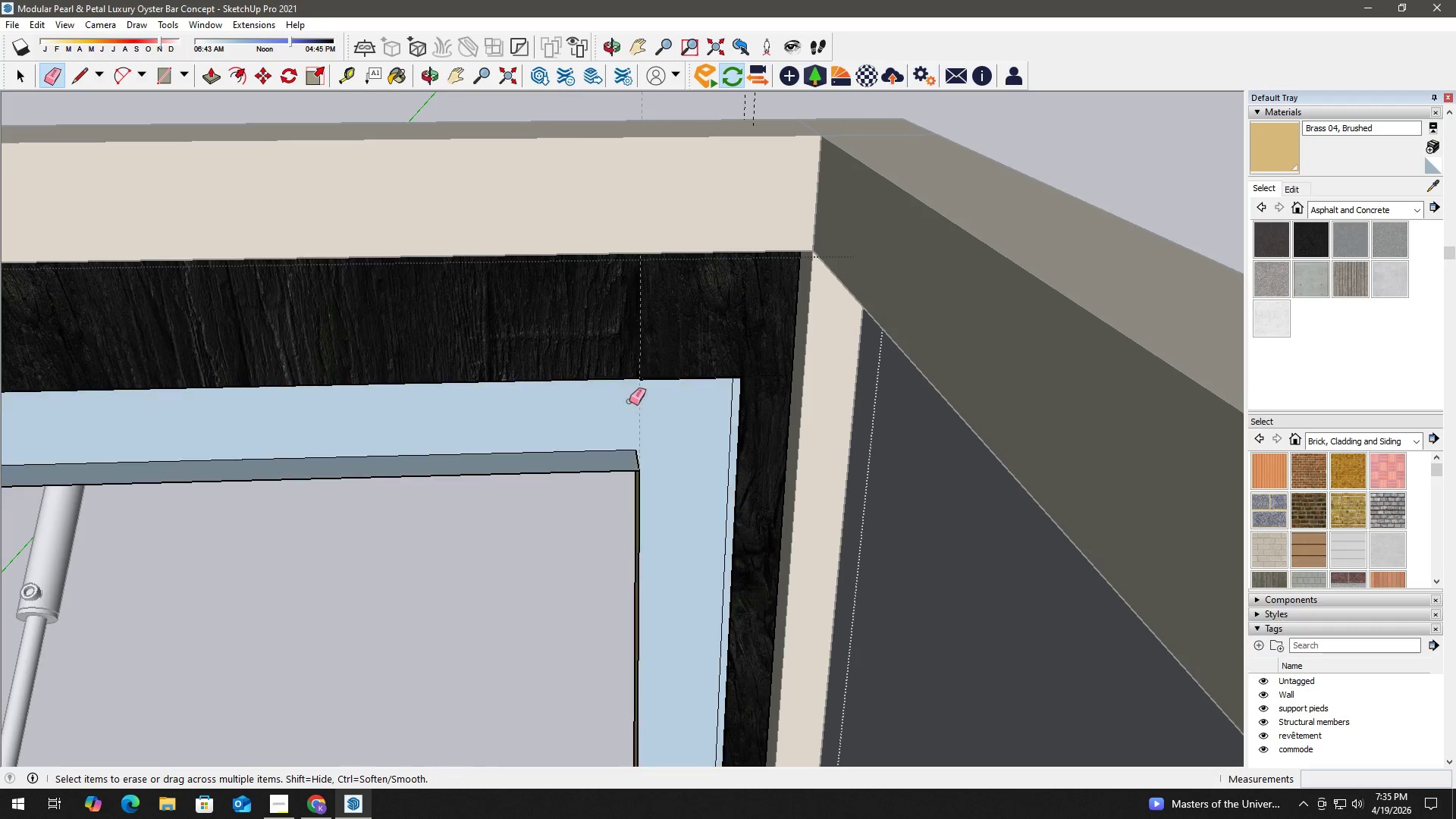 
key(Space)
 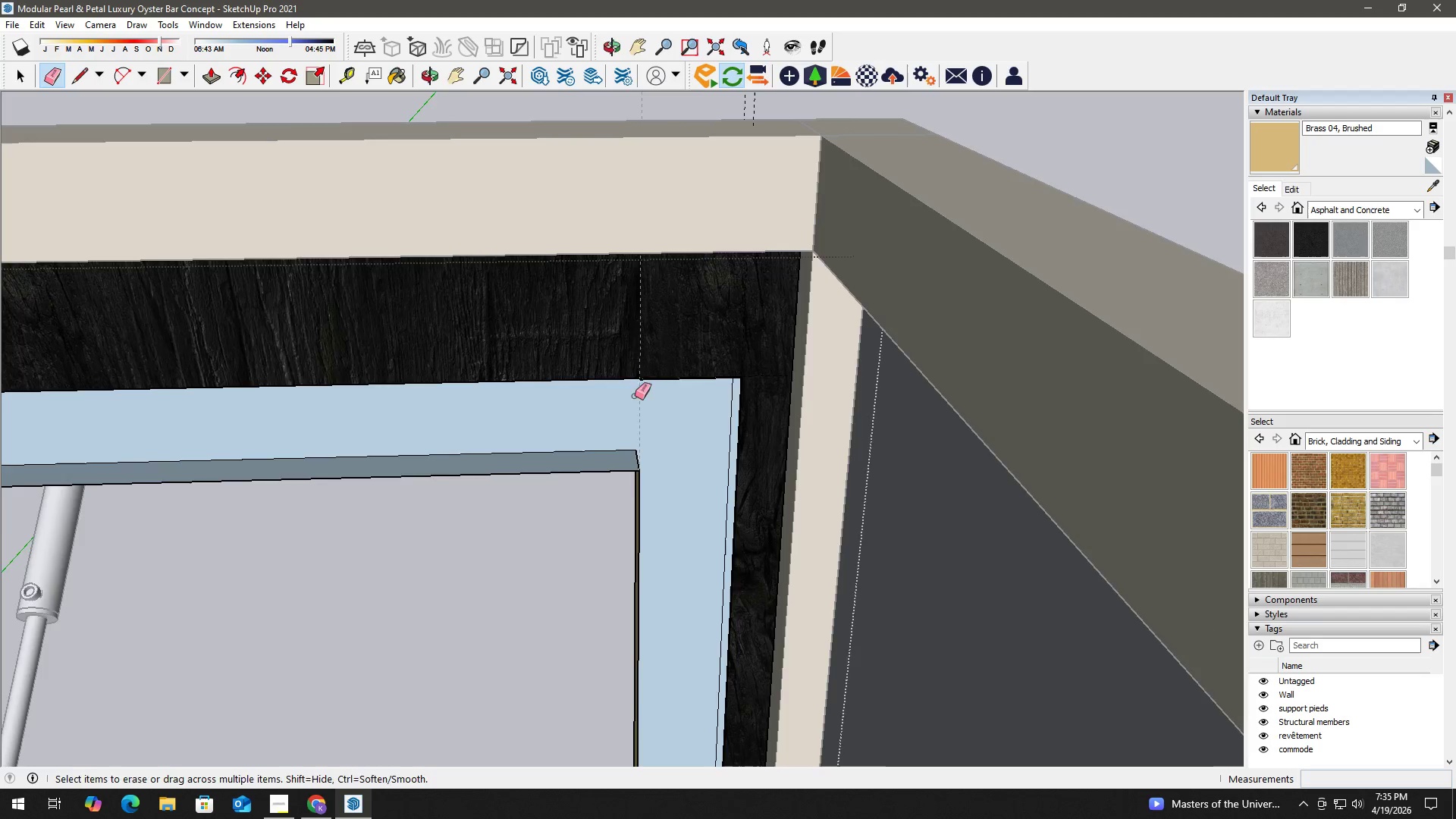 
scroll: coordinate [642, 363], scroll_direction: up, amount: 3.0
 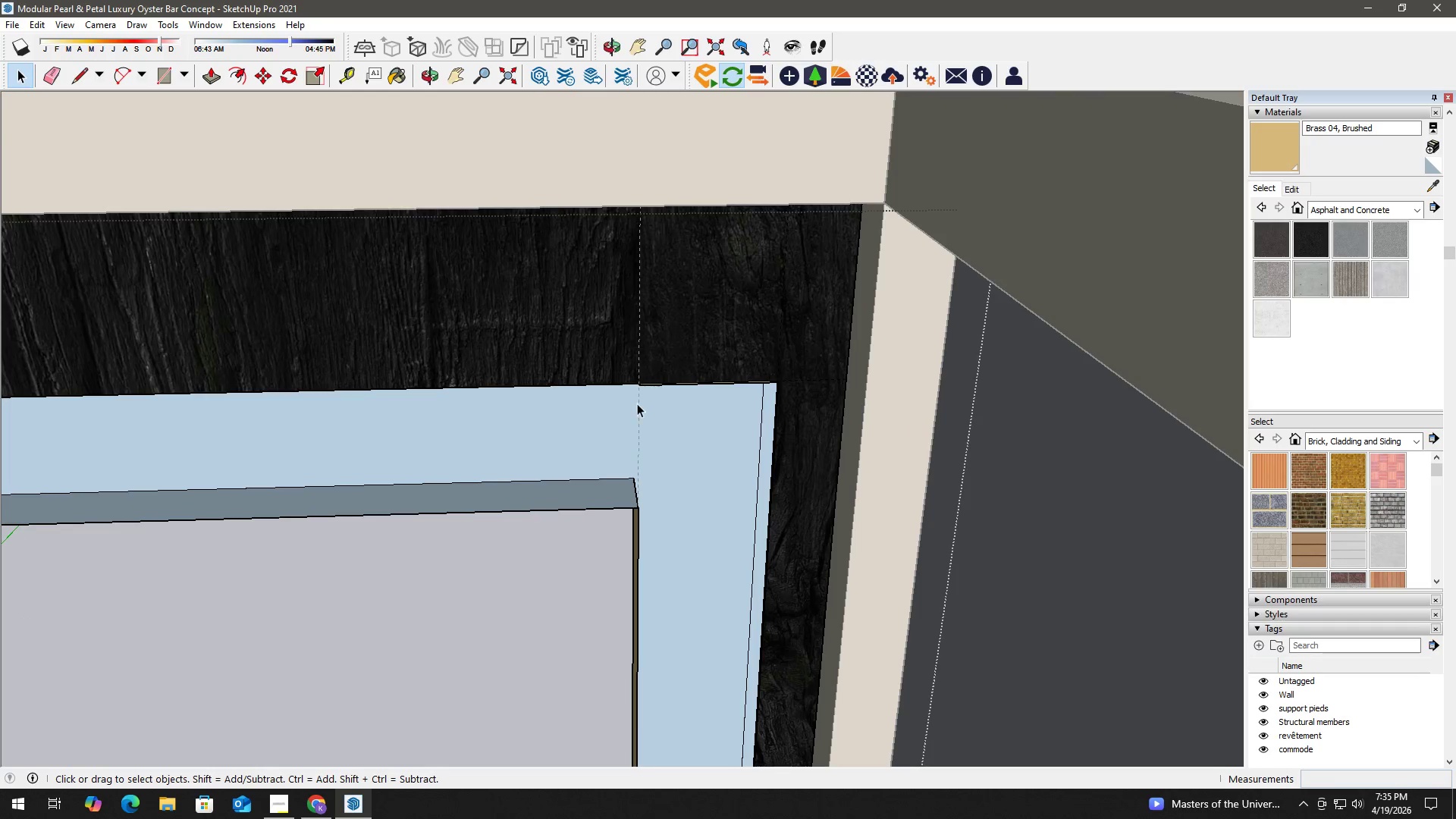 
key(Control+Z)
 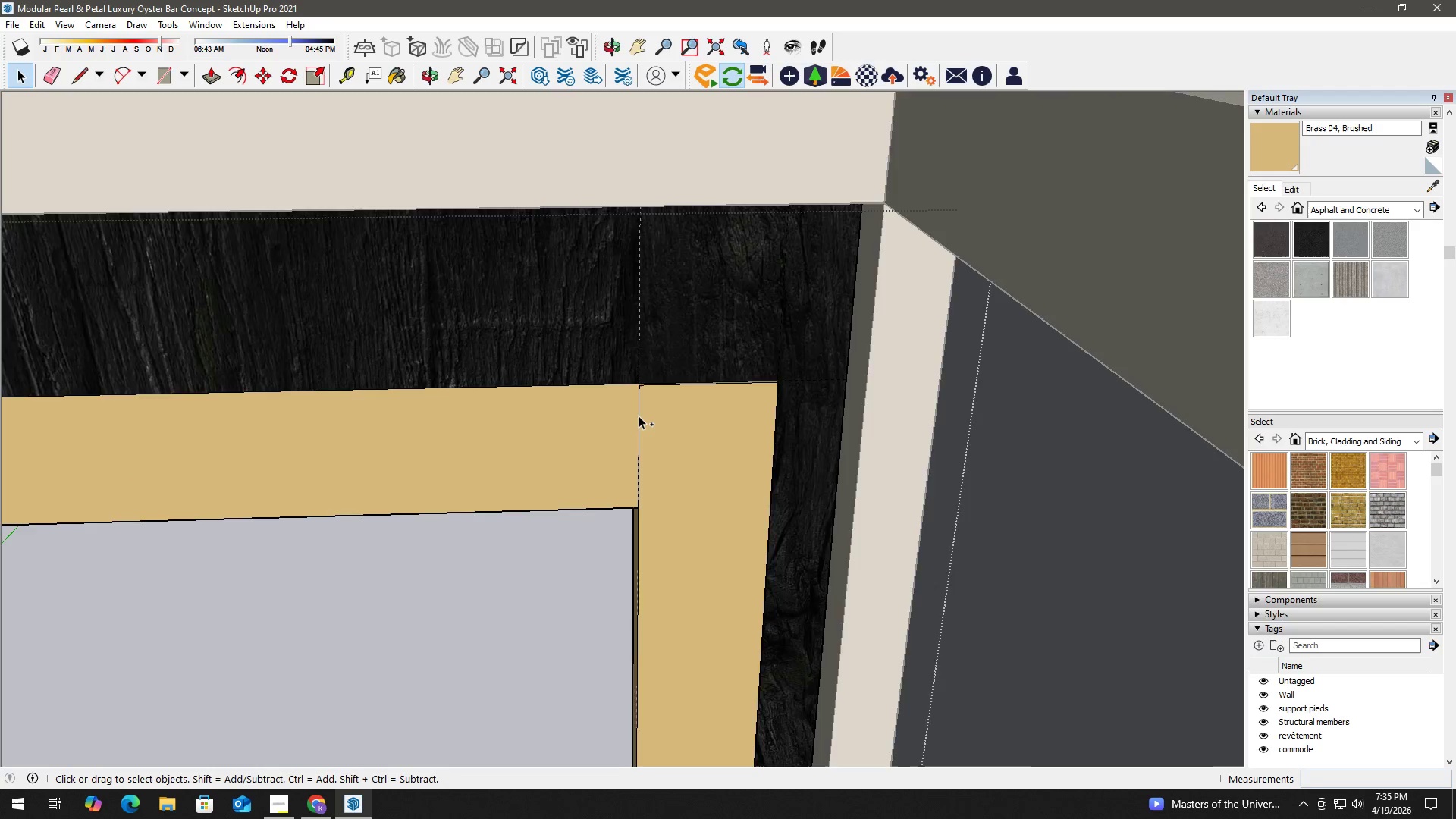 
scroll: coordinate [639, 395], scroll_direction: up, amount: 8.0
 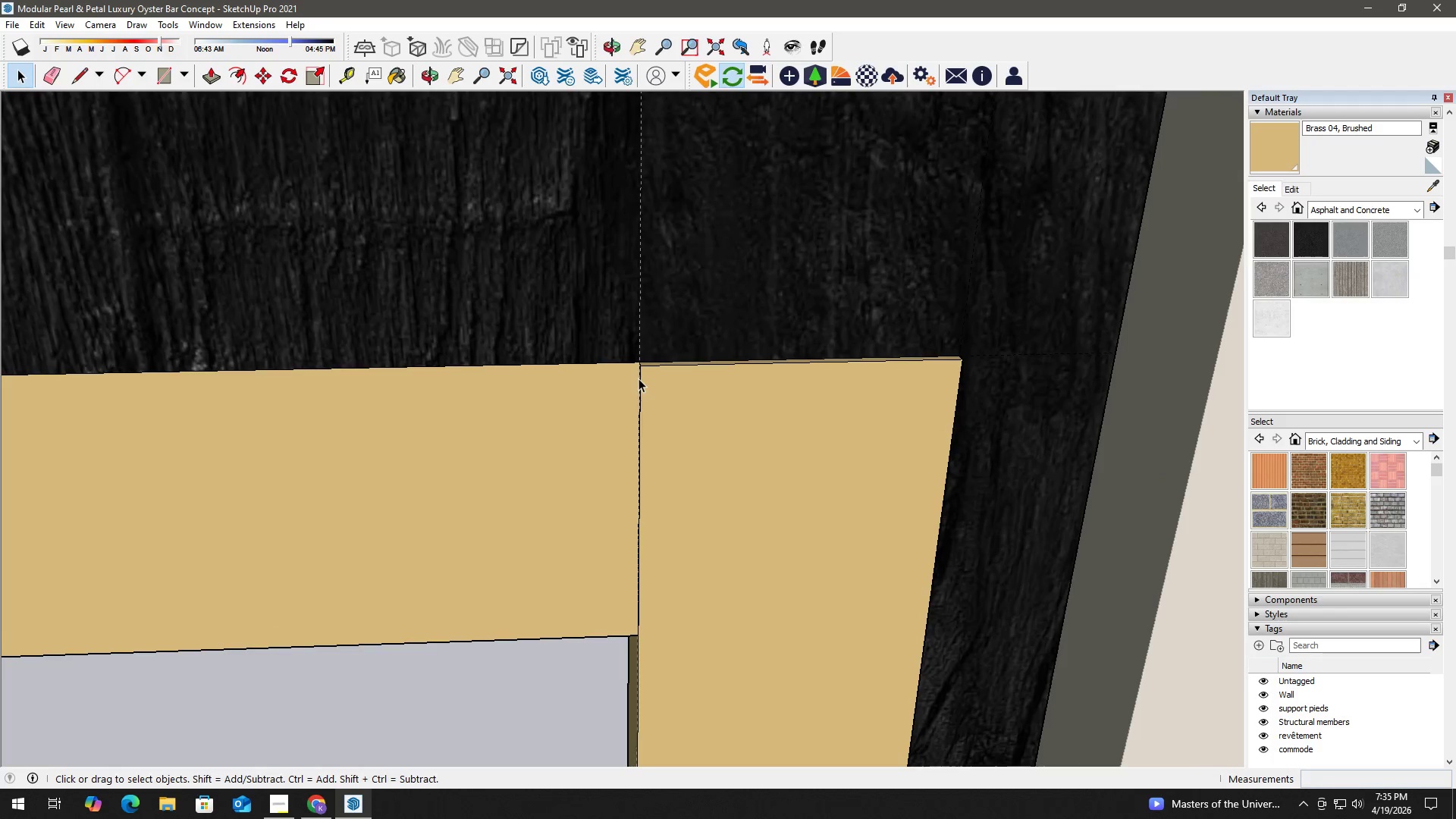 
left_click([601, 388])
 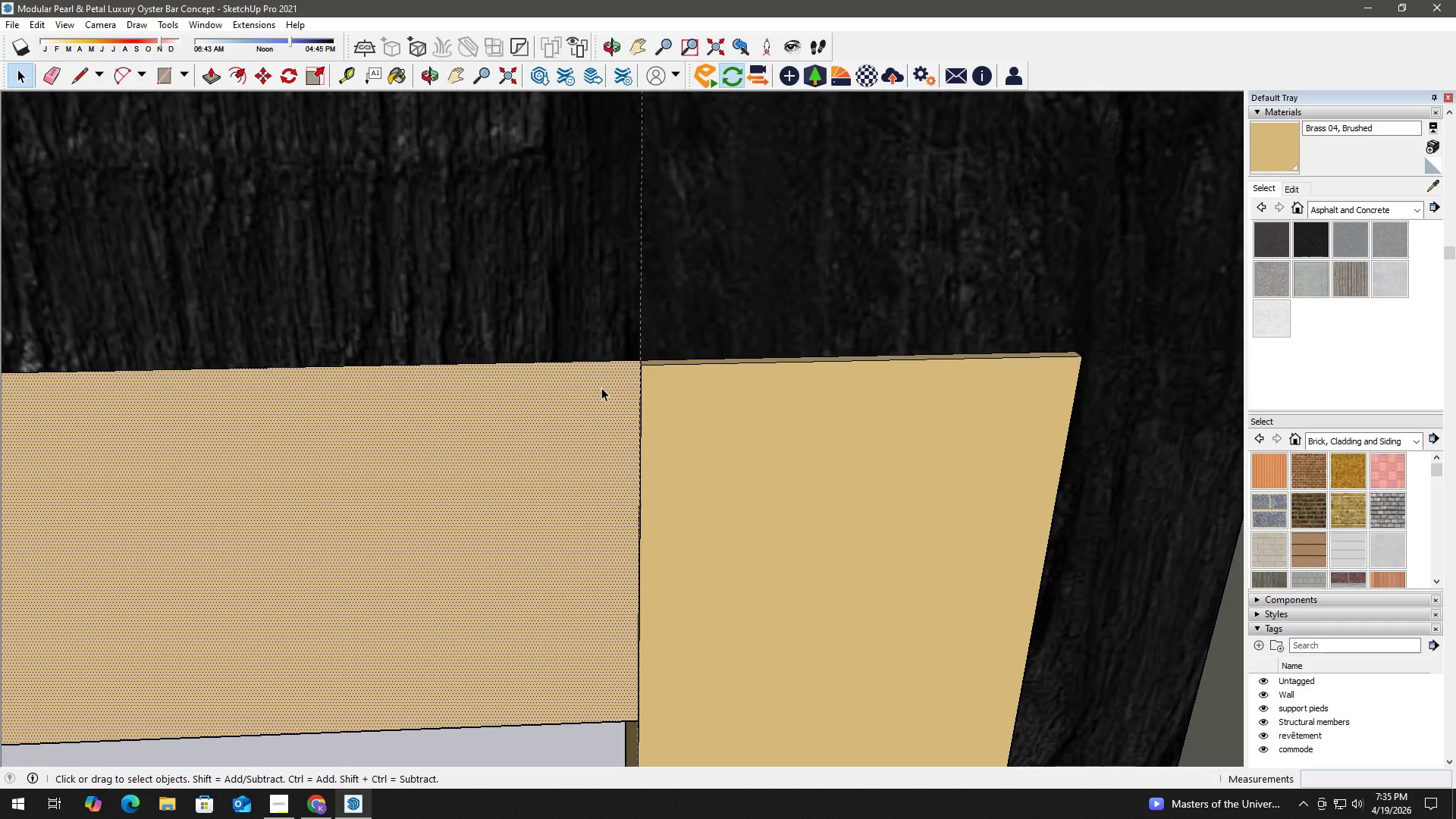 
scroll: coordinate [638, 368], scroll_direction: up, amount: 3.0
 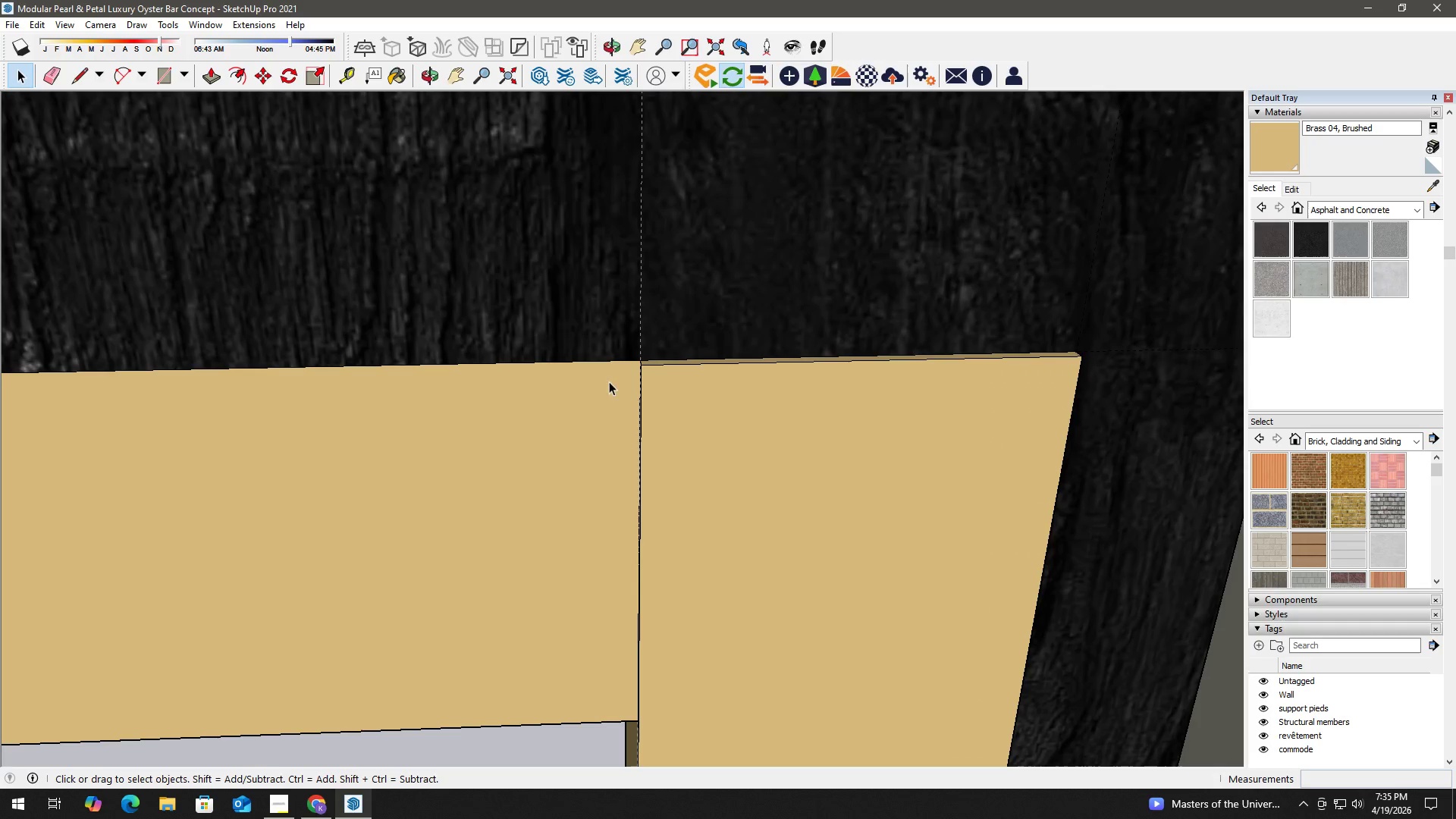 
key(P)
 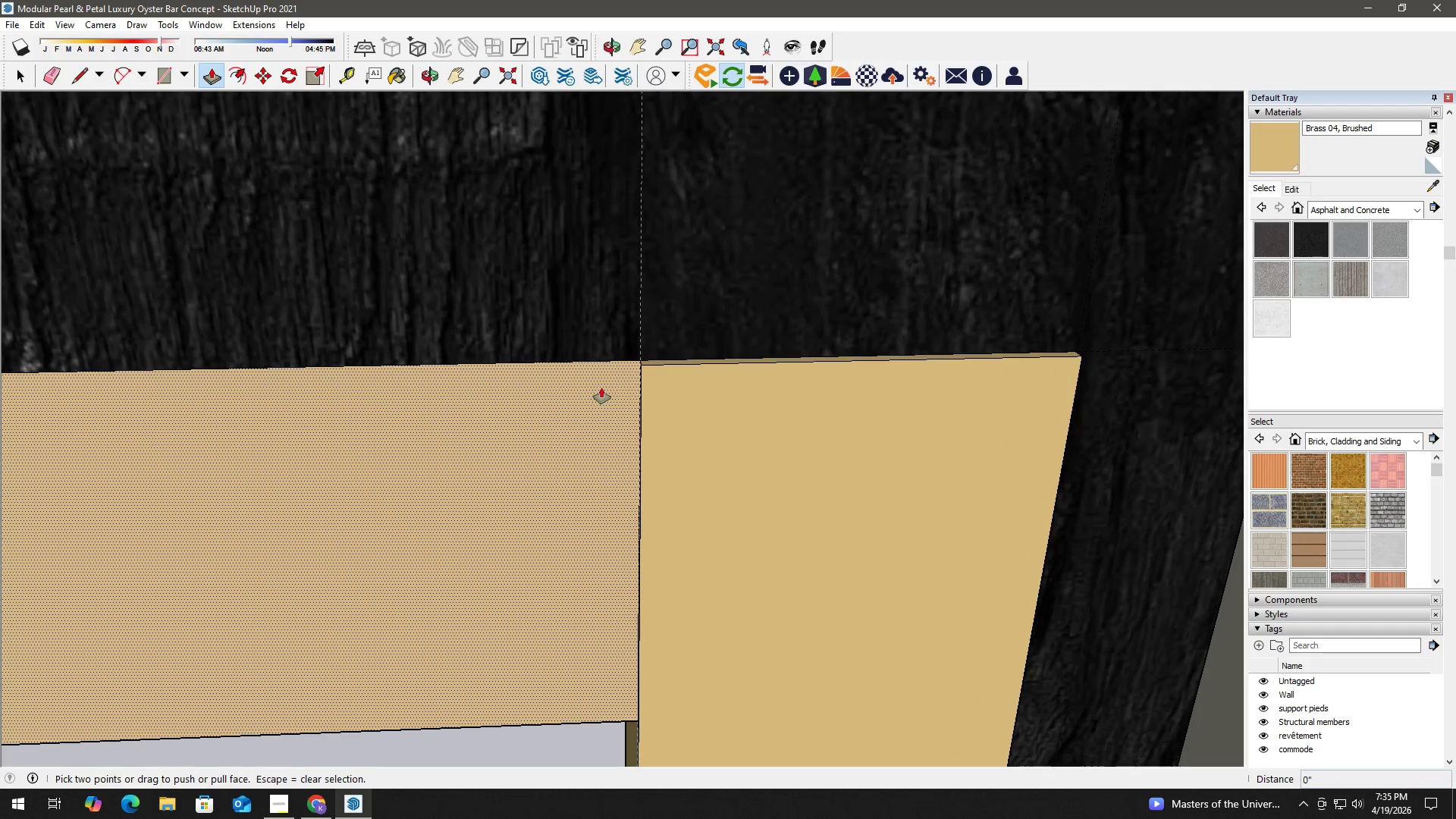 
left_click([601, 388])
 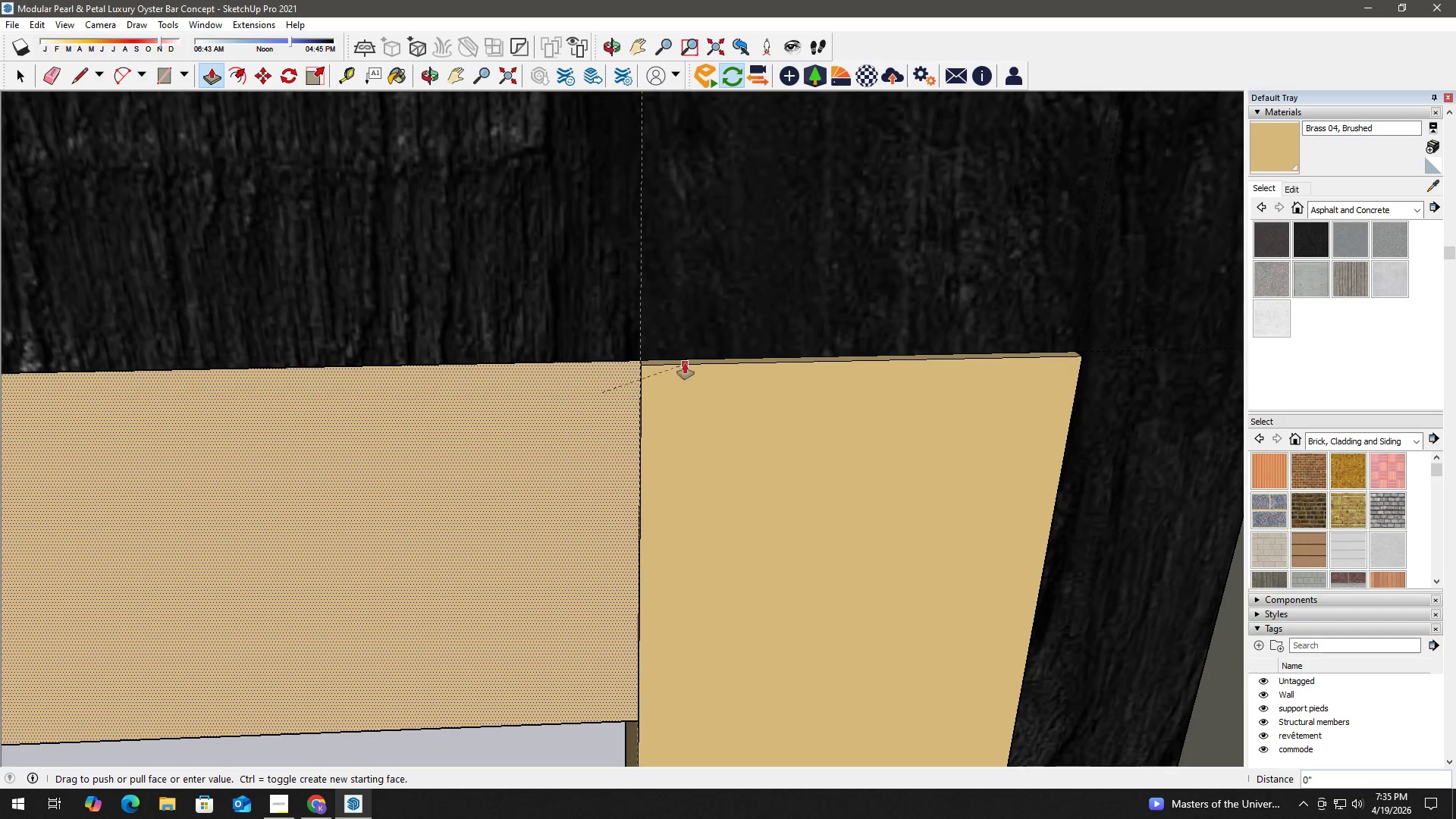 
left_click([622, 380])
 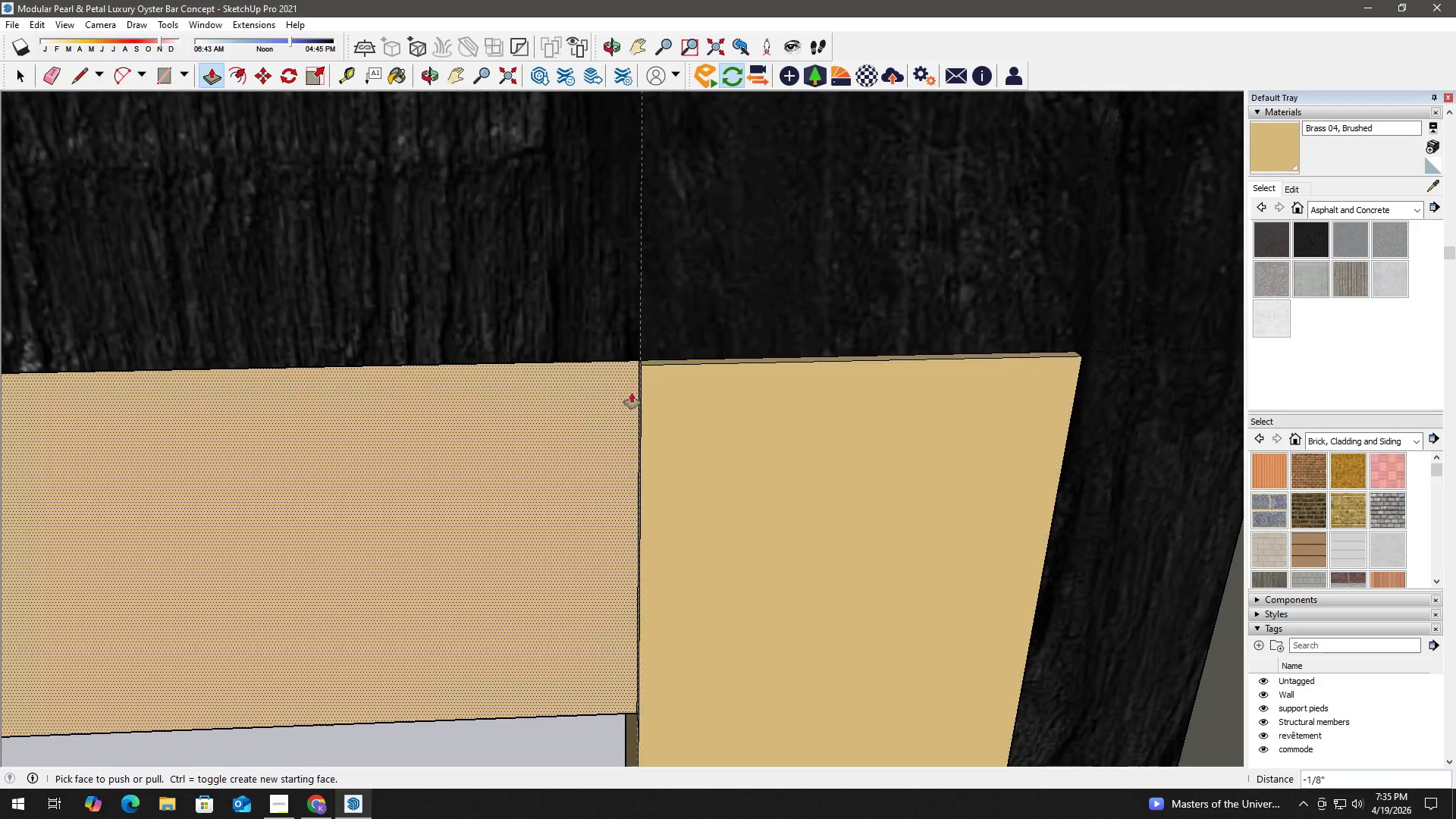 
key(Control+Z)
 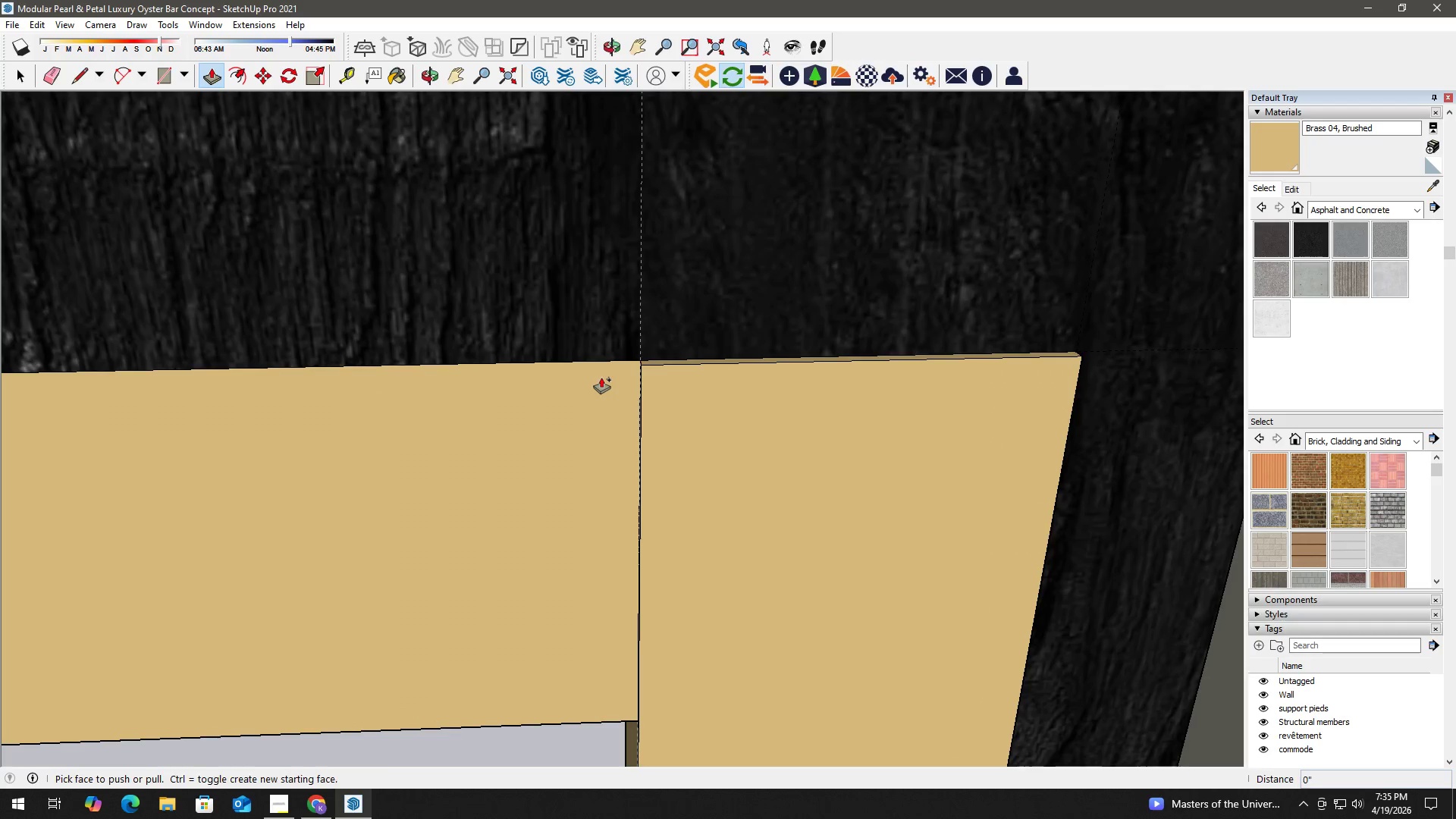 
left_click([601, 378])
 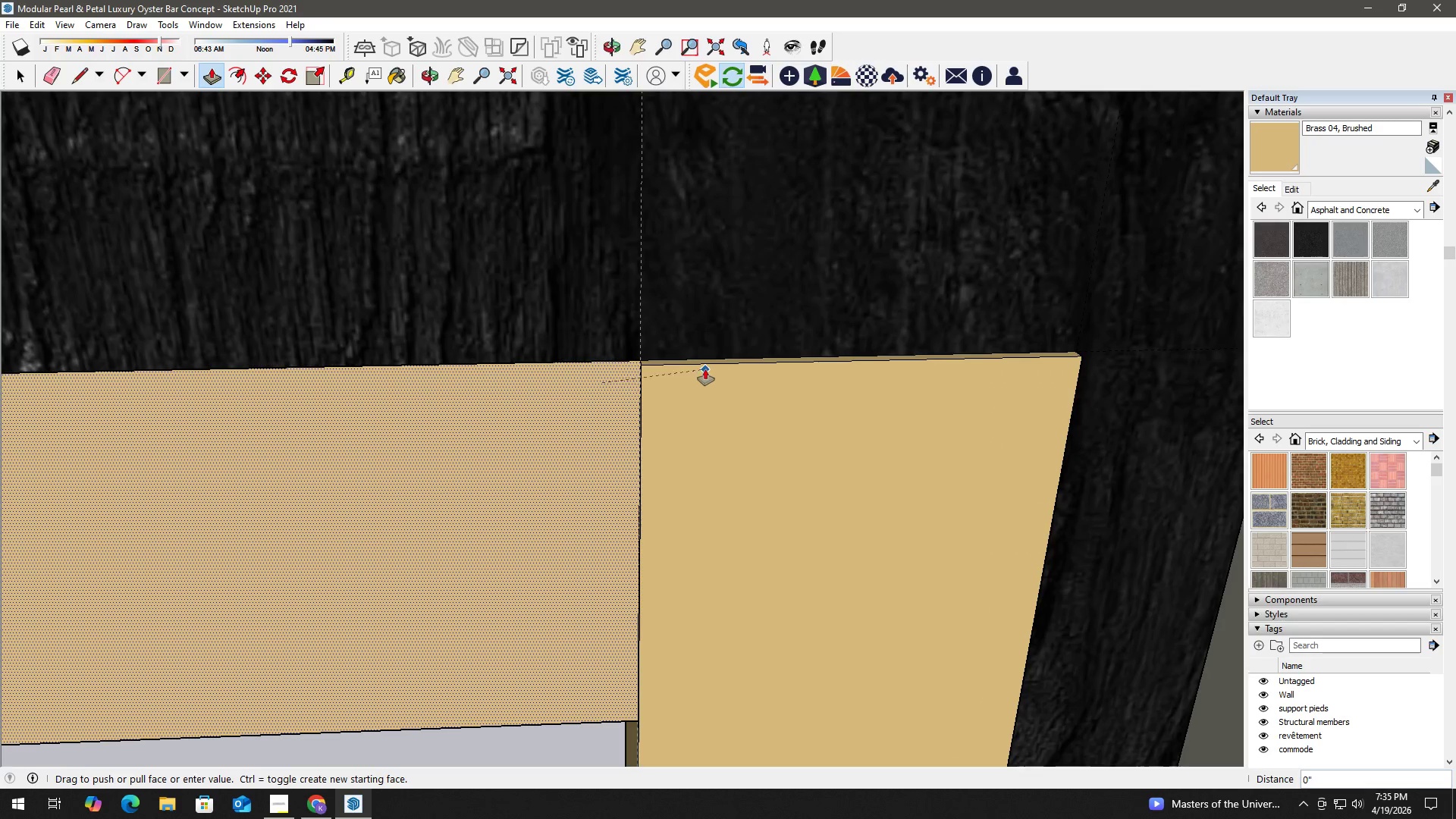 
scroll: coordinate [670, 517], scroll_direction: down, amount: 23.0
 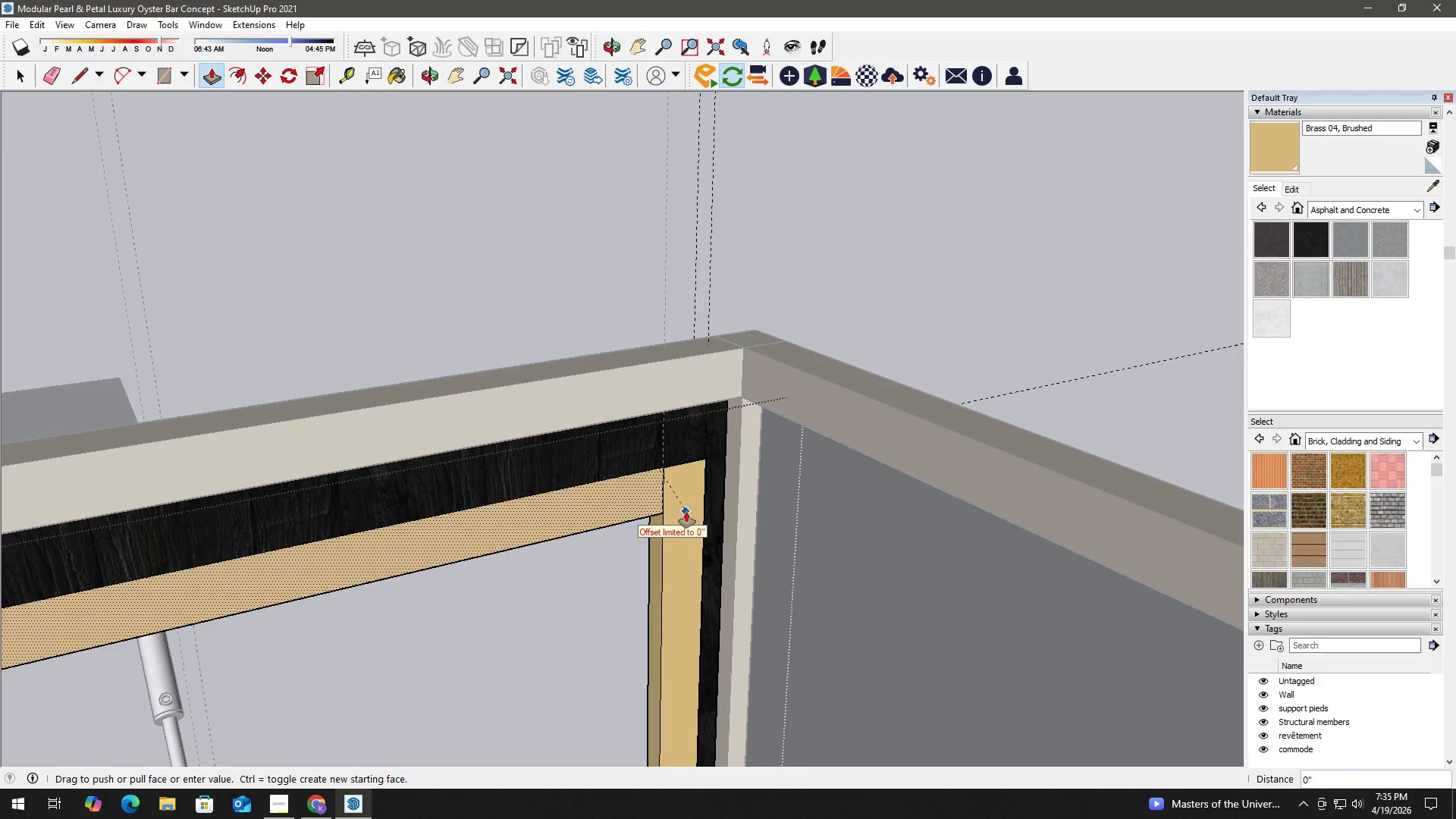 
left_click([686, 512])
 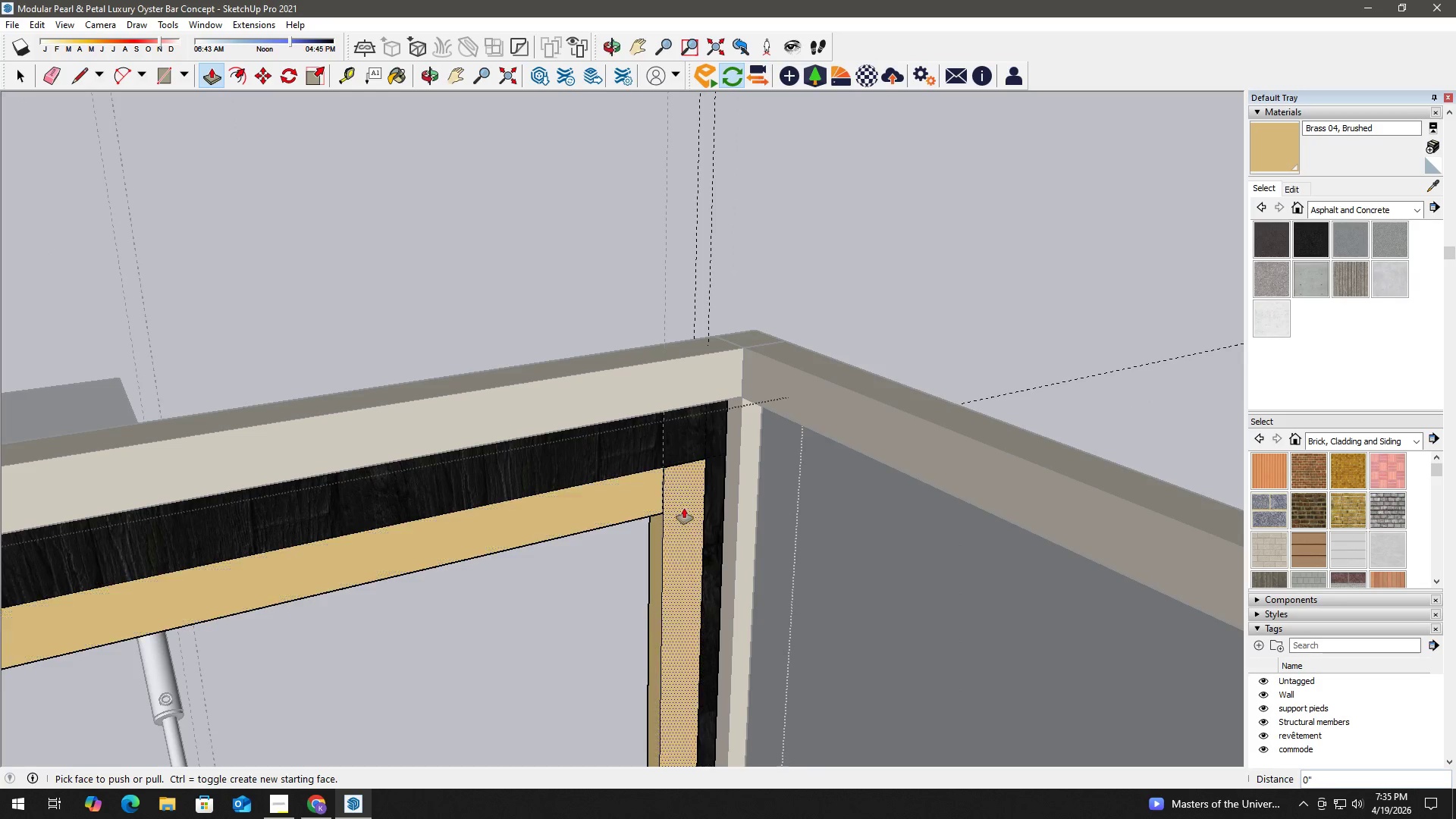 
key(Space)
 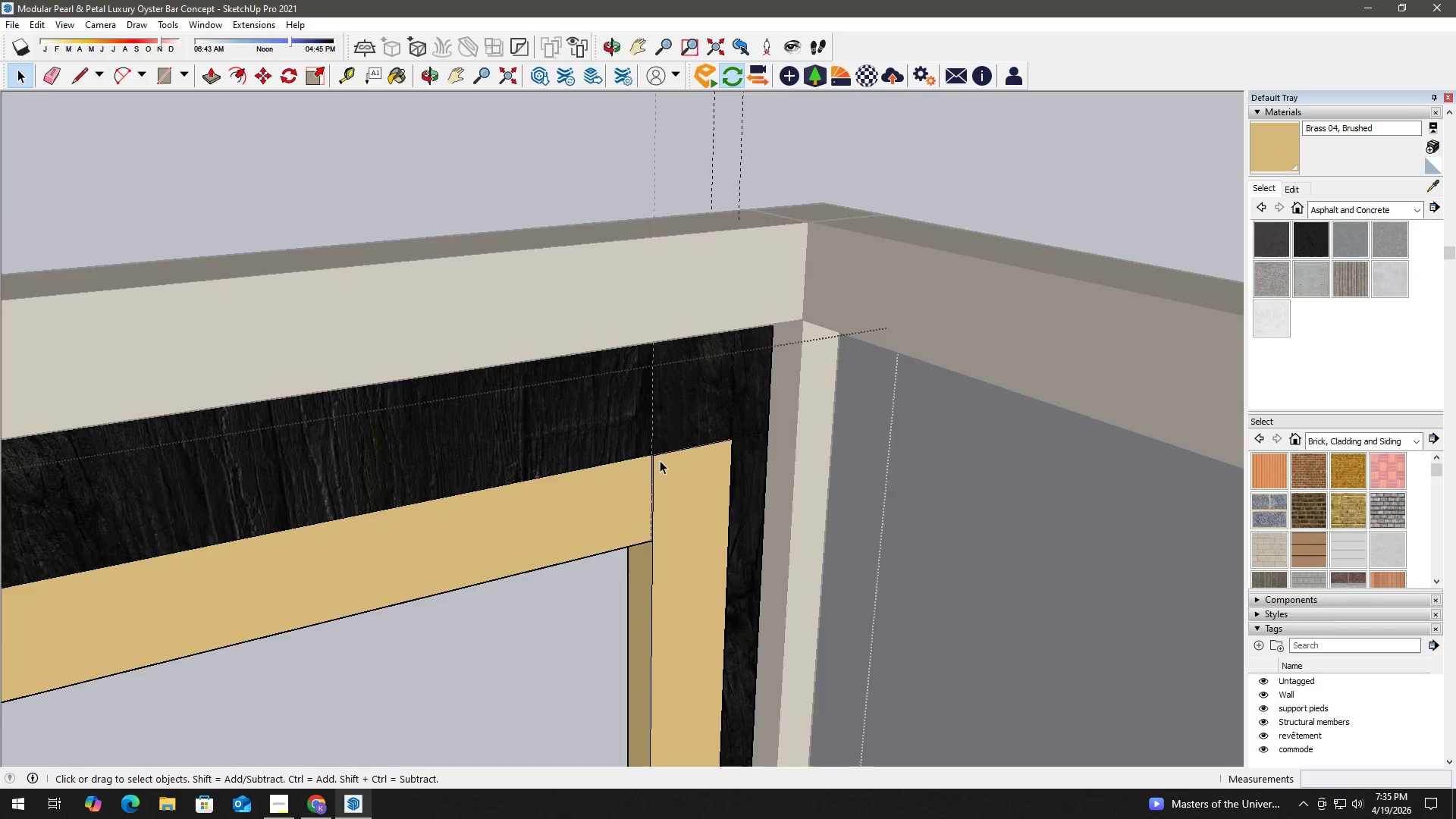 
key(E)
 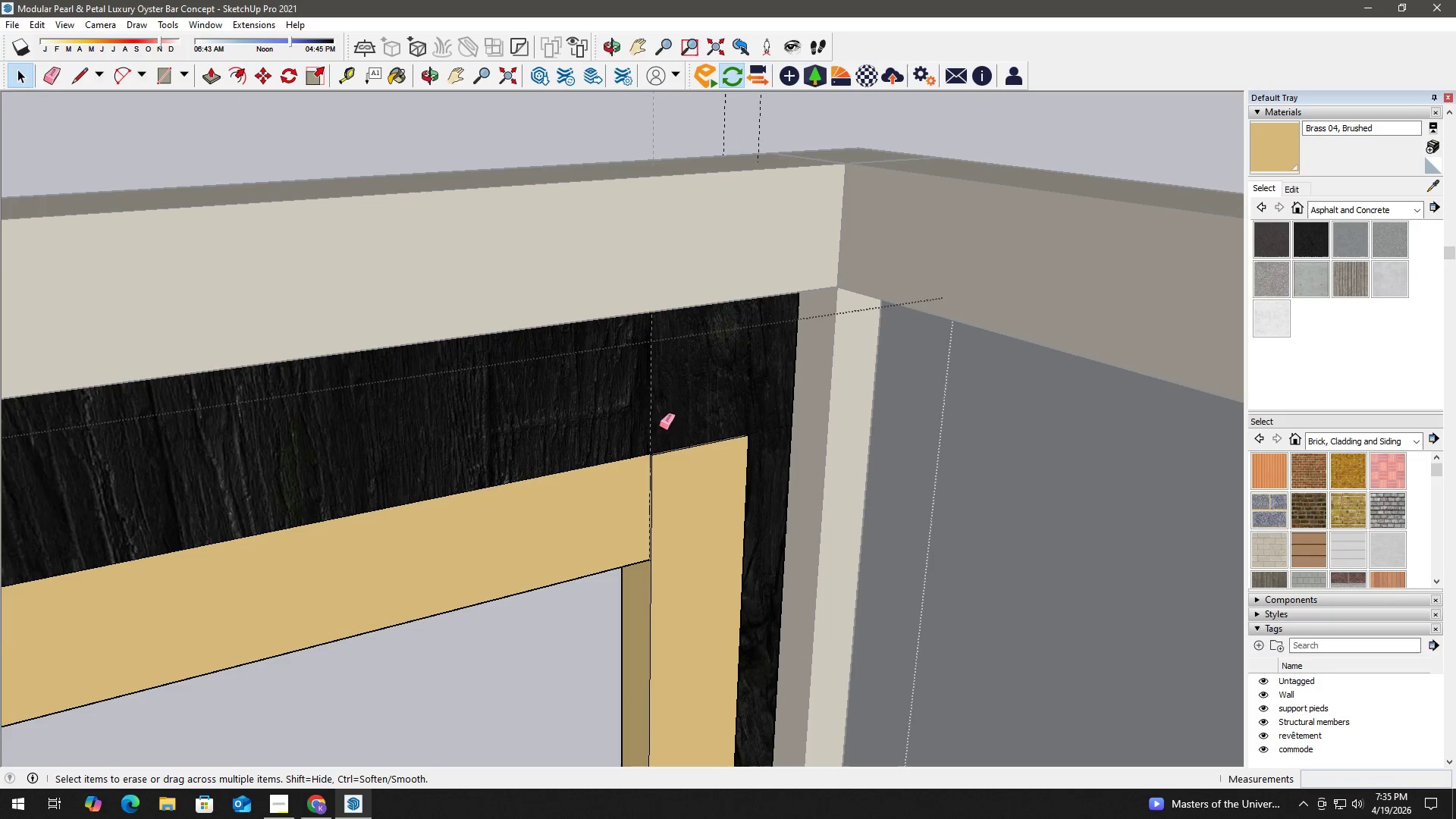 
left_click_drag(start_coordinate=[656, 420], to_coordinate=[641, 416])
 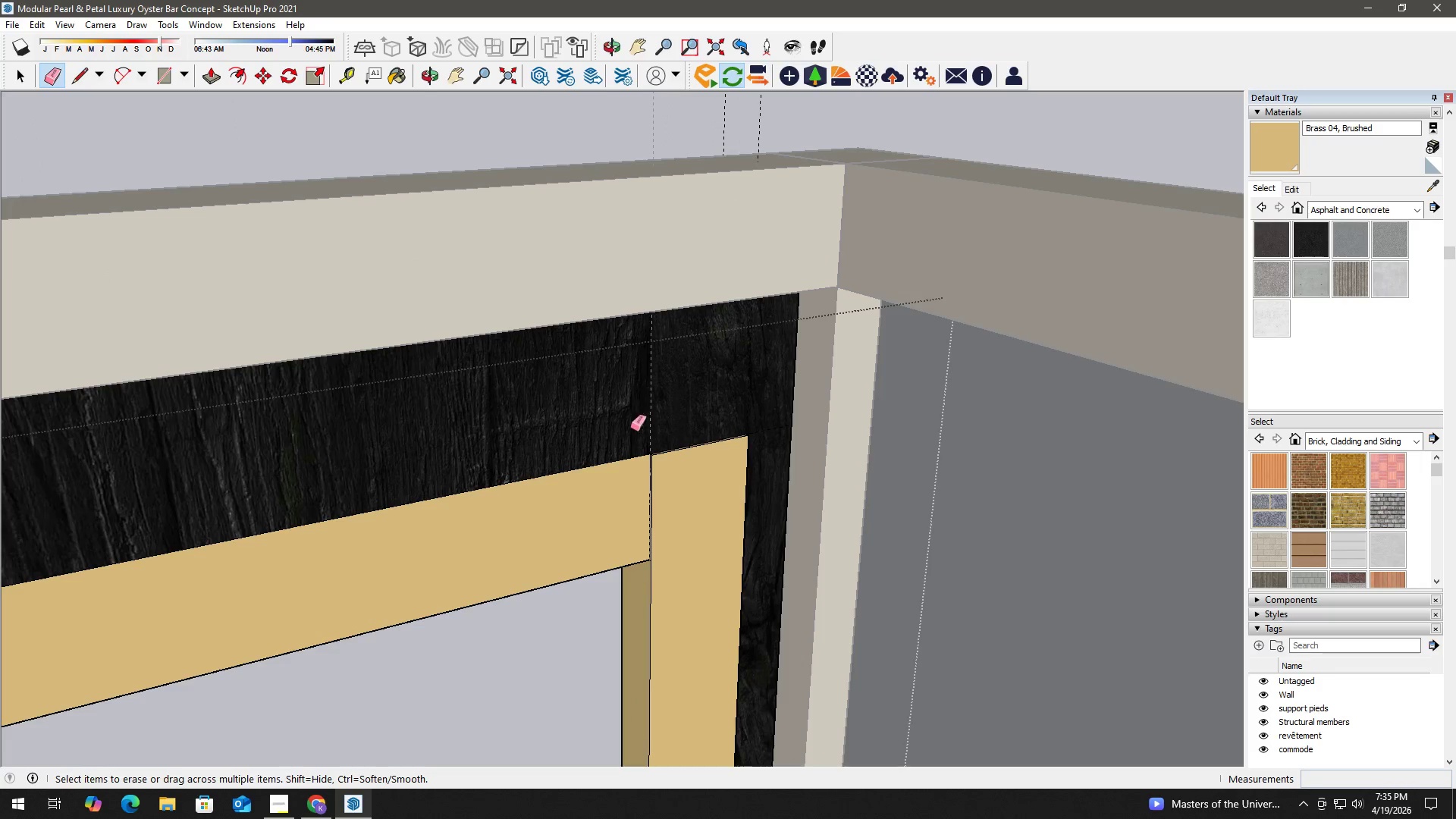 
scroll: coordinate [659, 454], scroll_direction: up, amount: 8.0
 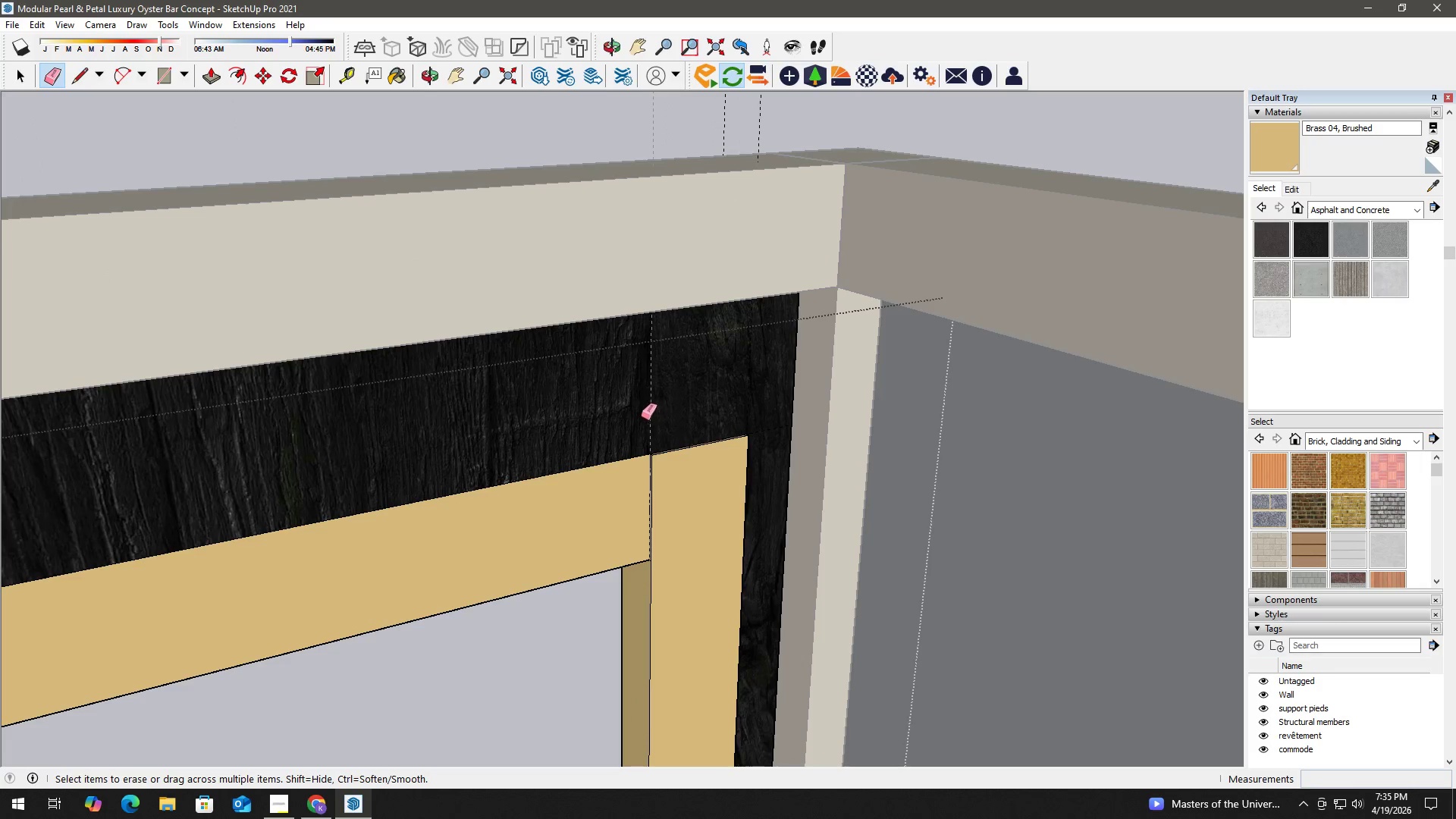 
key(Space)
 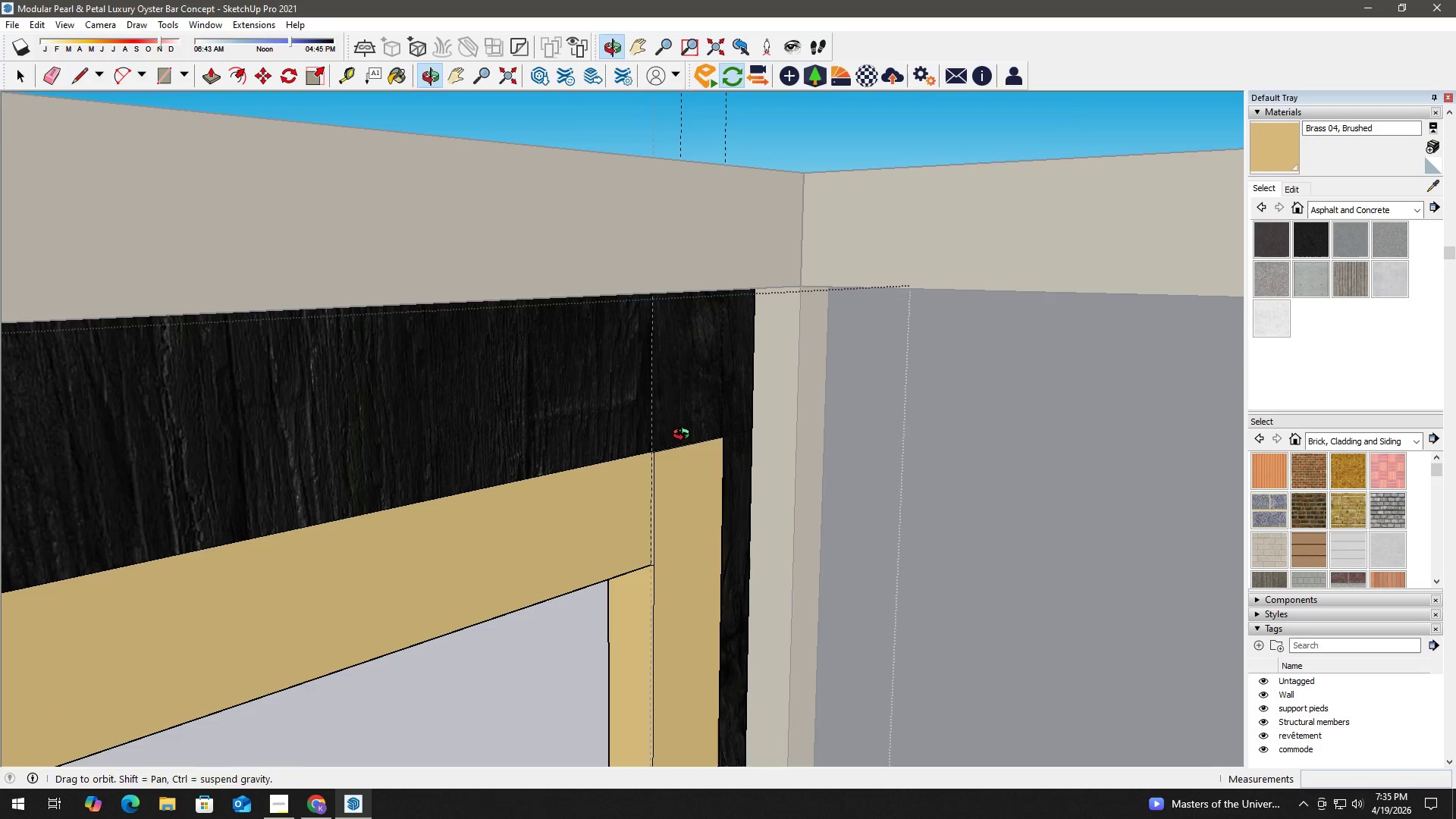 
key(H)
 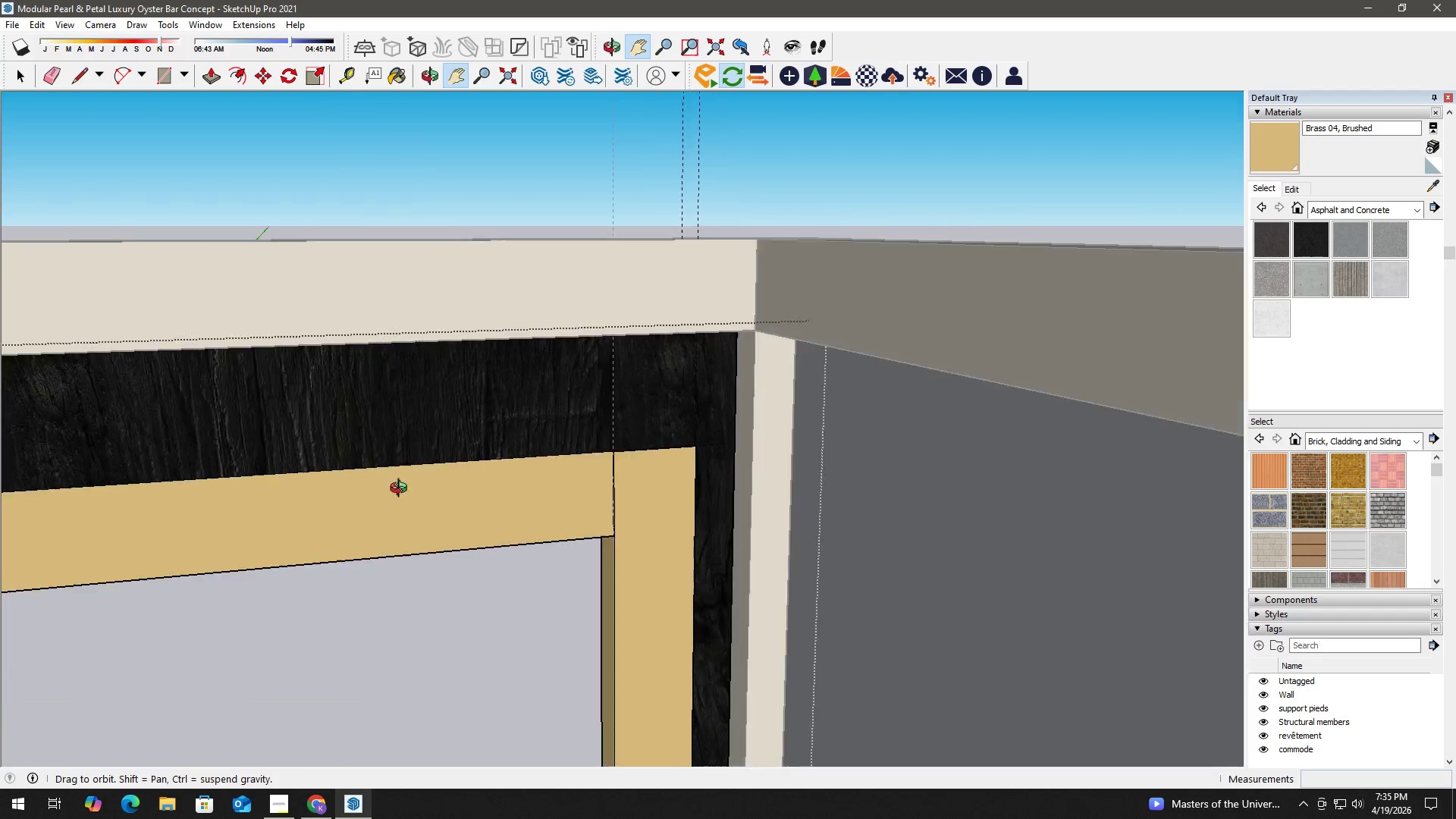 
scroll: coordinate [682, 438], scroll_direction: down, amount: 3.0
 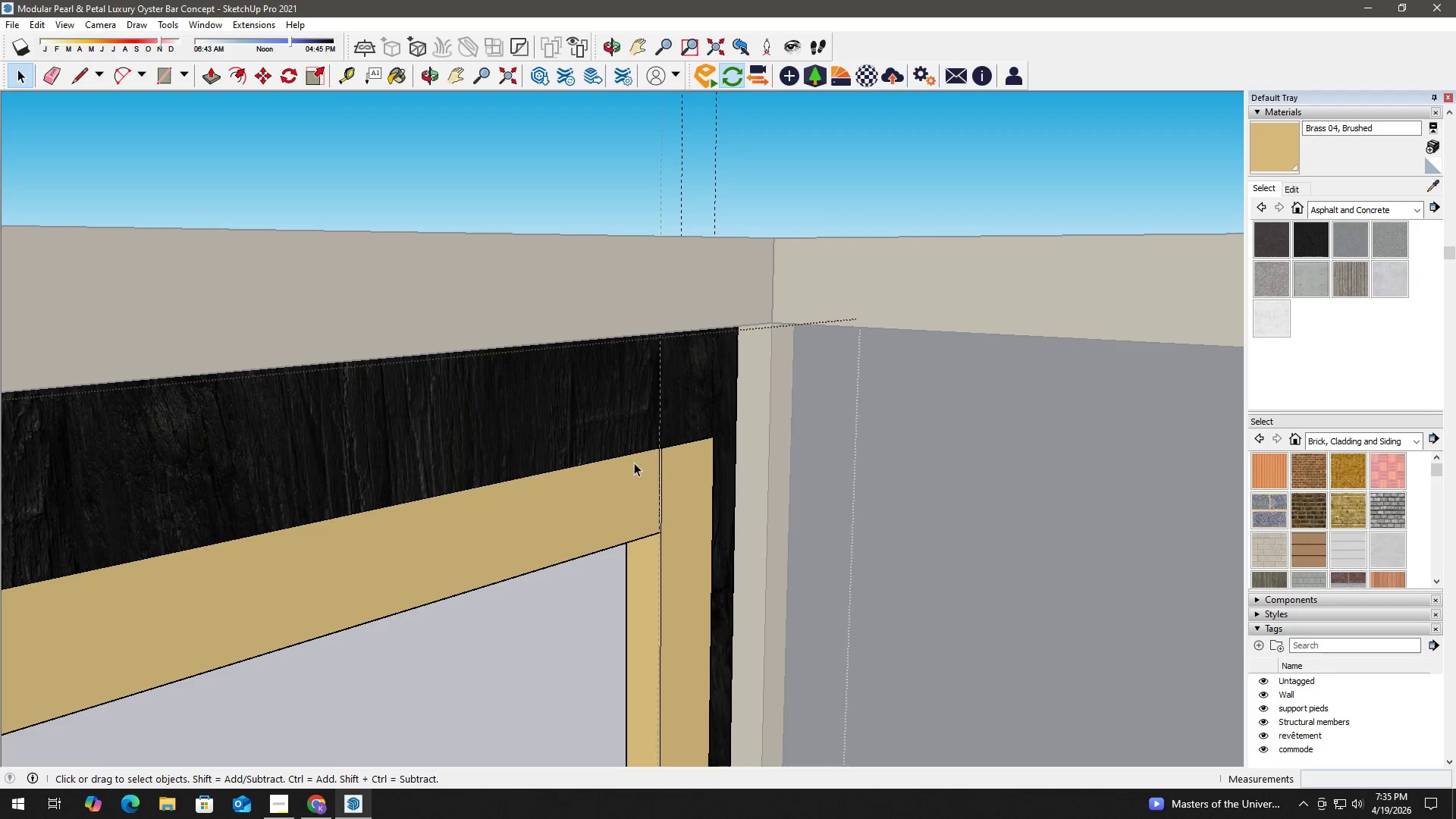 
key(H)
 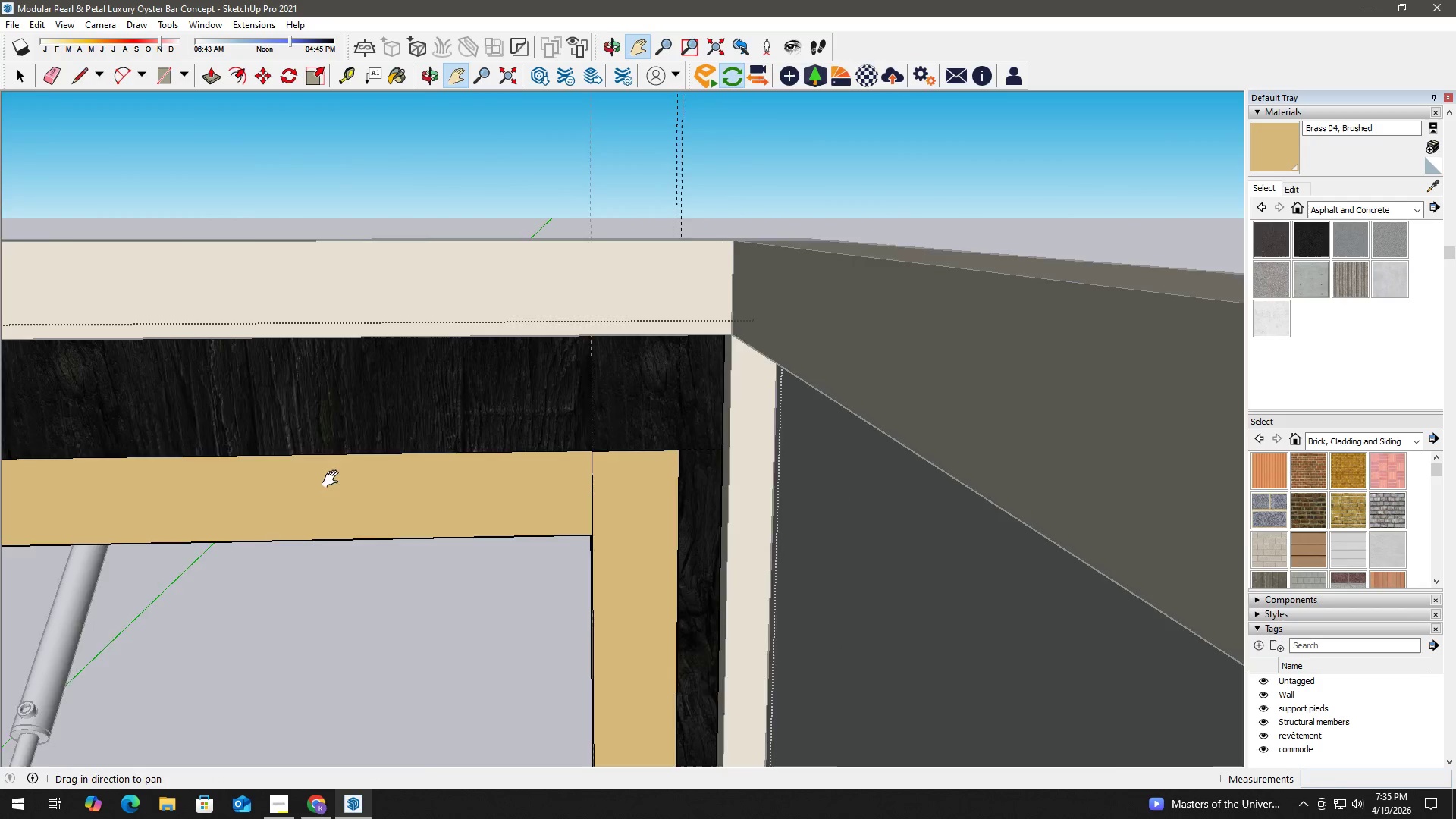 
left_click_drag(start_coordinate=[348, 477], to_coordinate=[940, 440])
 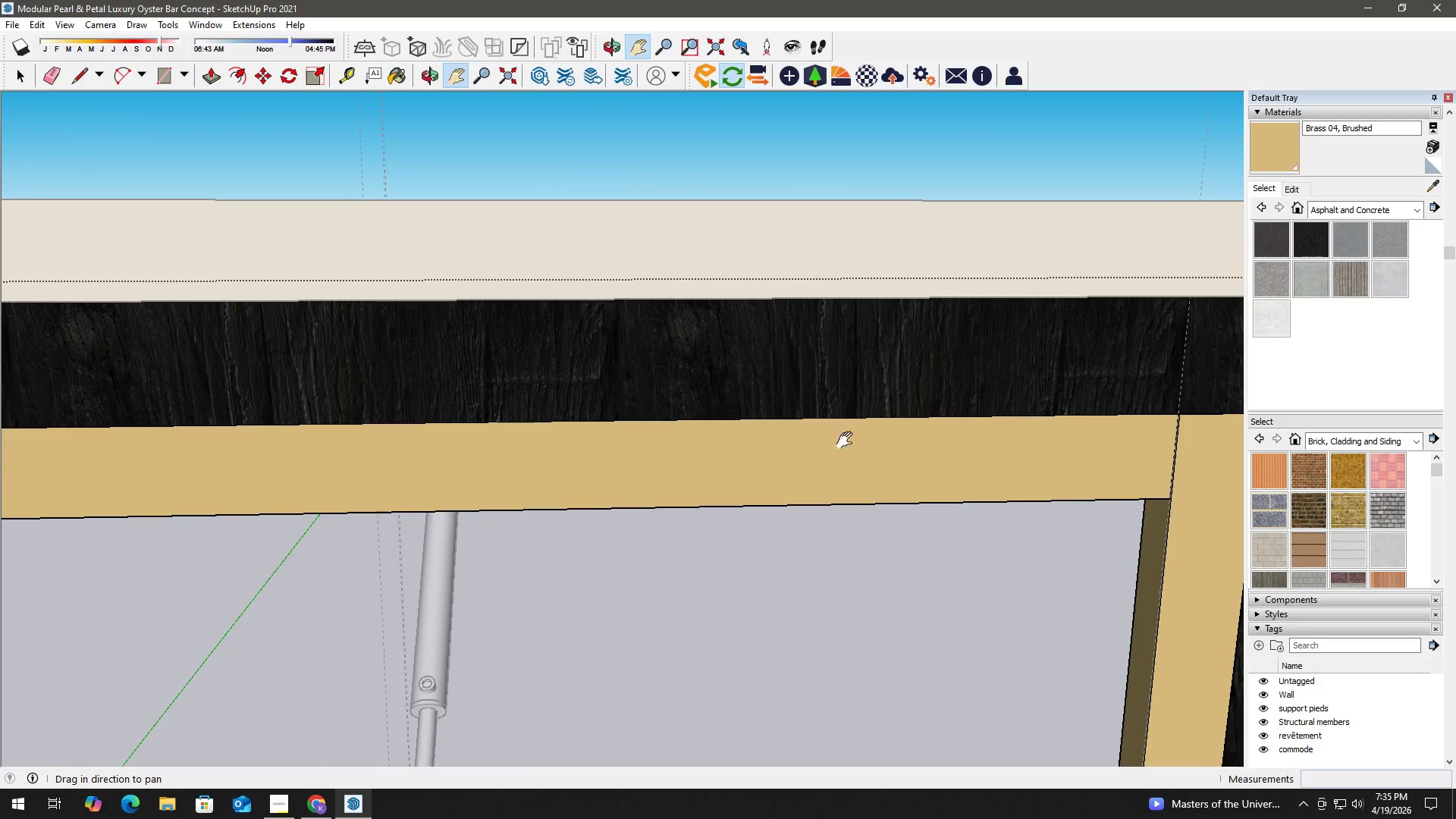 
left_click_drag(start_coordinate=[538, 444], to_coordinate=[943, 431])
 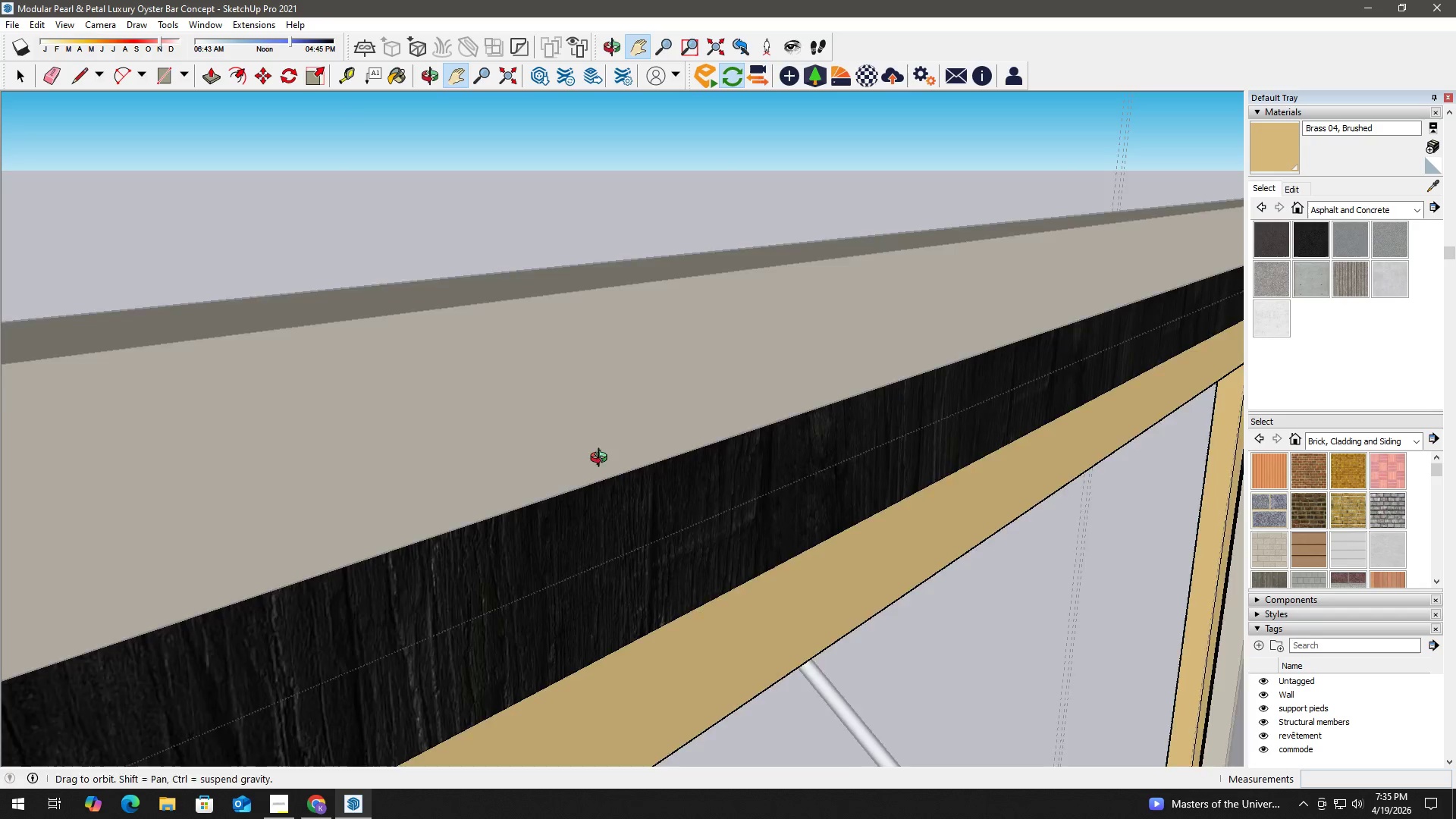 
scroll: coordinate [712, 454], scroll_direction: down, amount: 6.0
 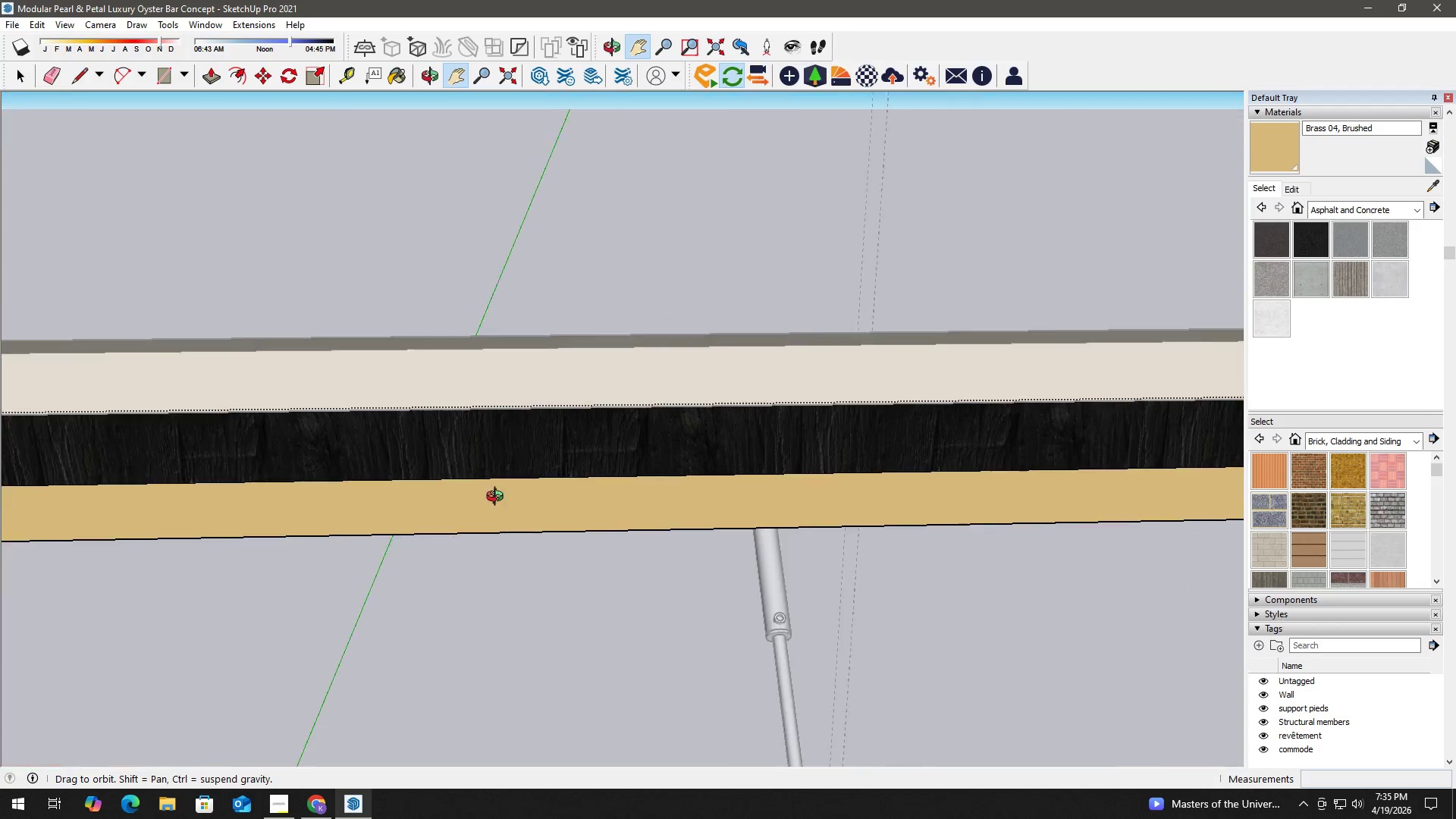 
key(H)
 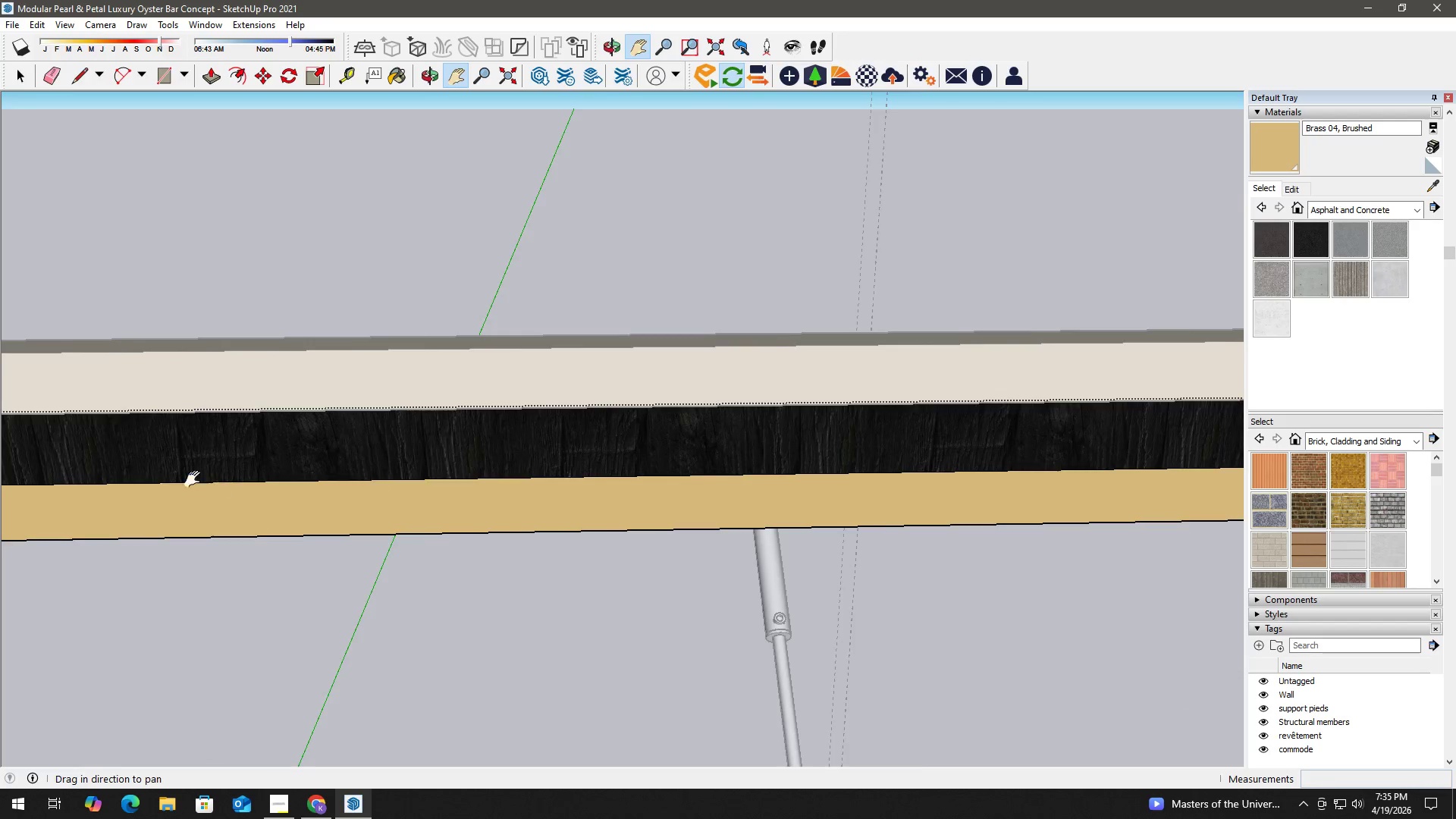 
left_click_drag(start_coordinate=[196, 479], to_coordinate=[504, 441])
 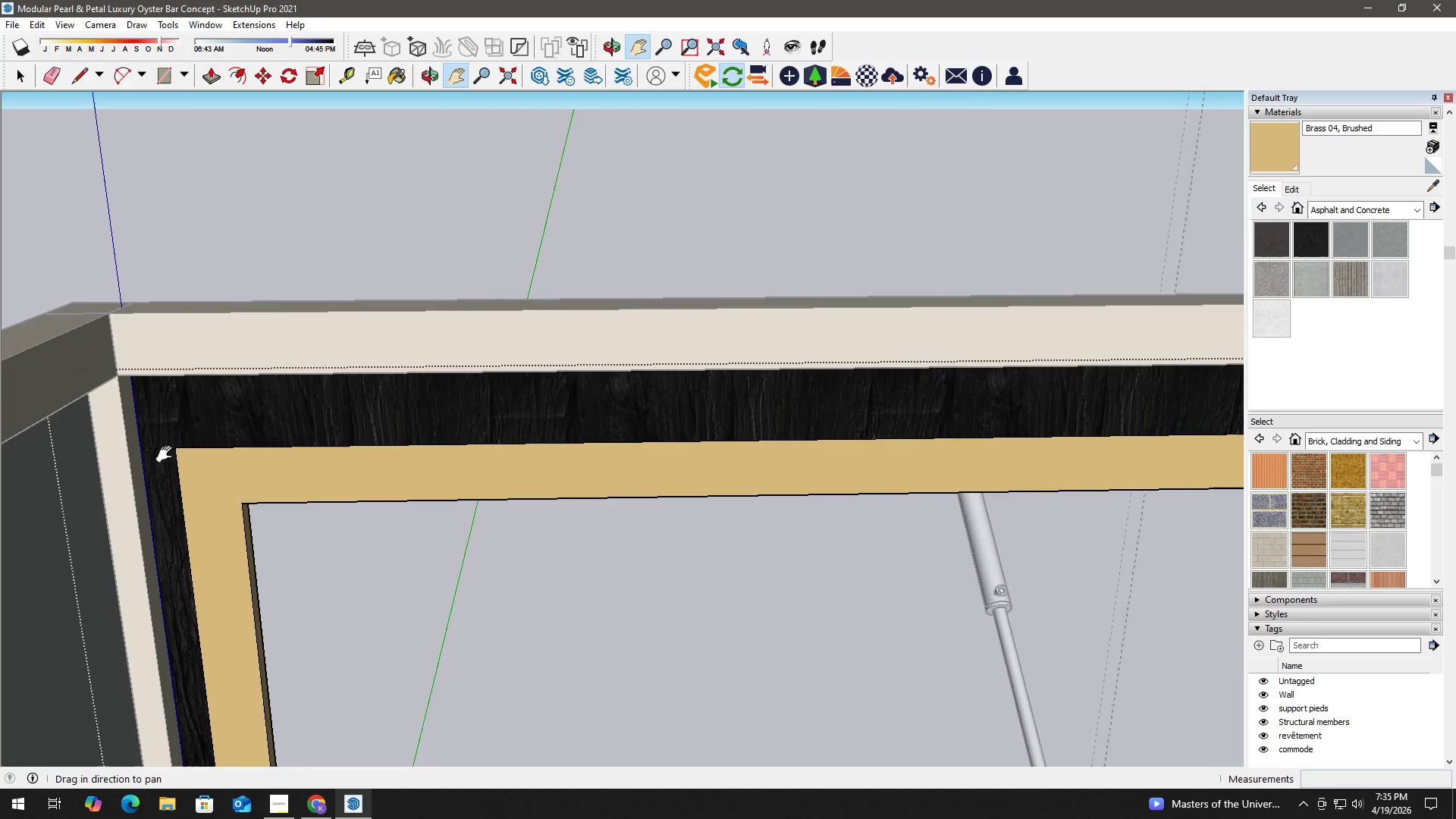 
scroll: coordinate [285, 509], scroll_direction: up, amount: 8.0
 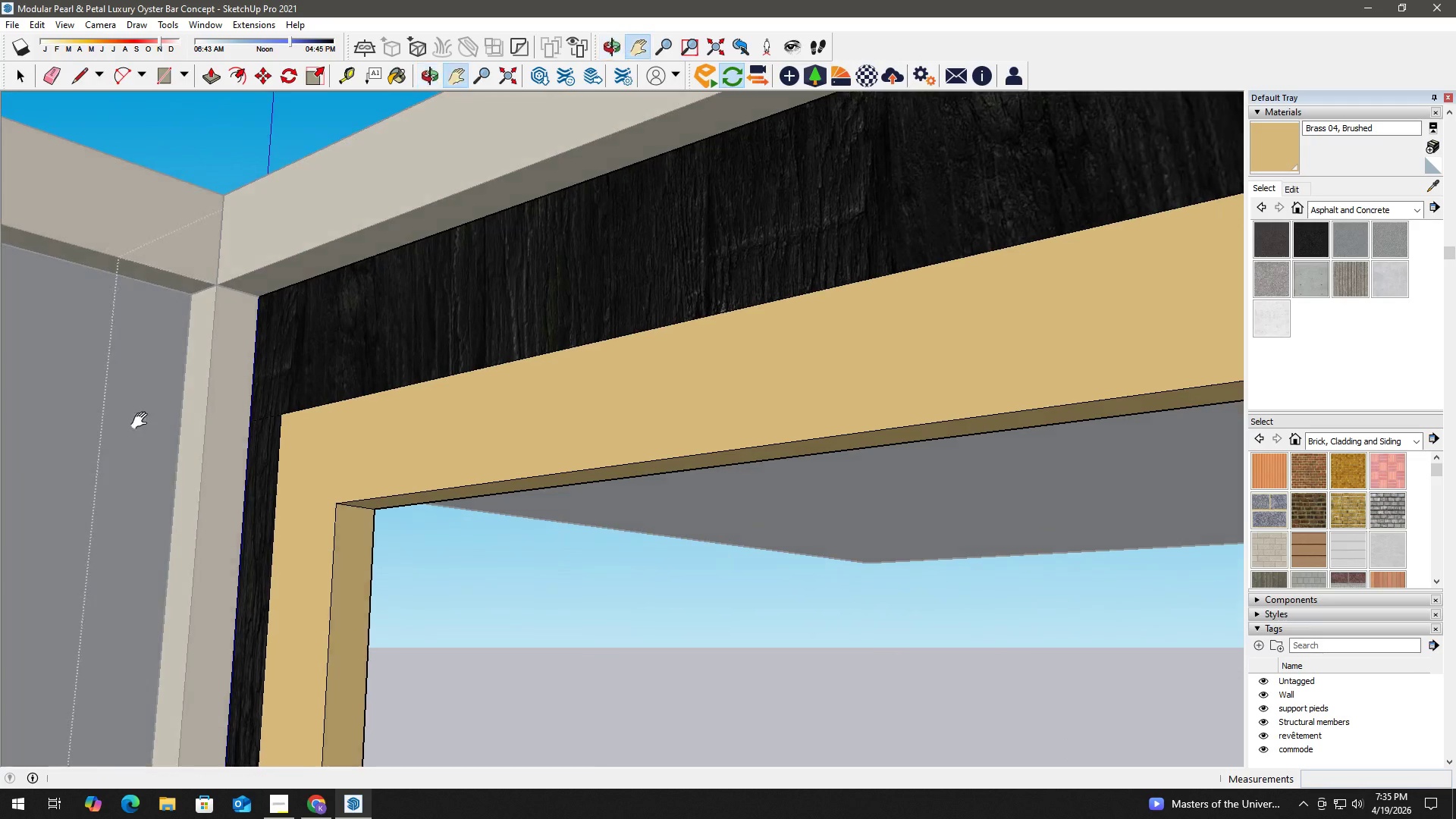 
key(H)
 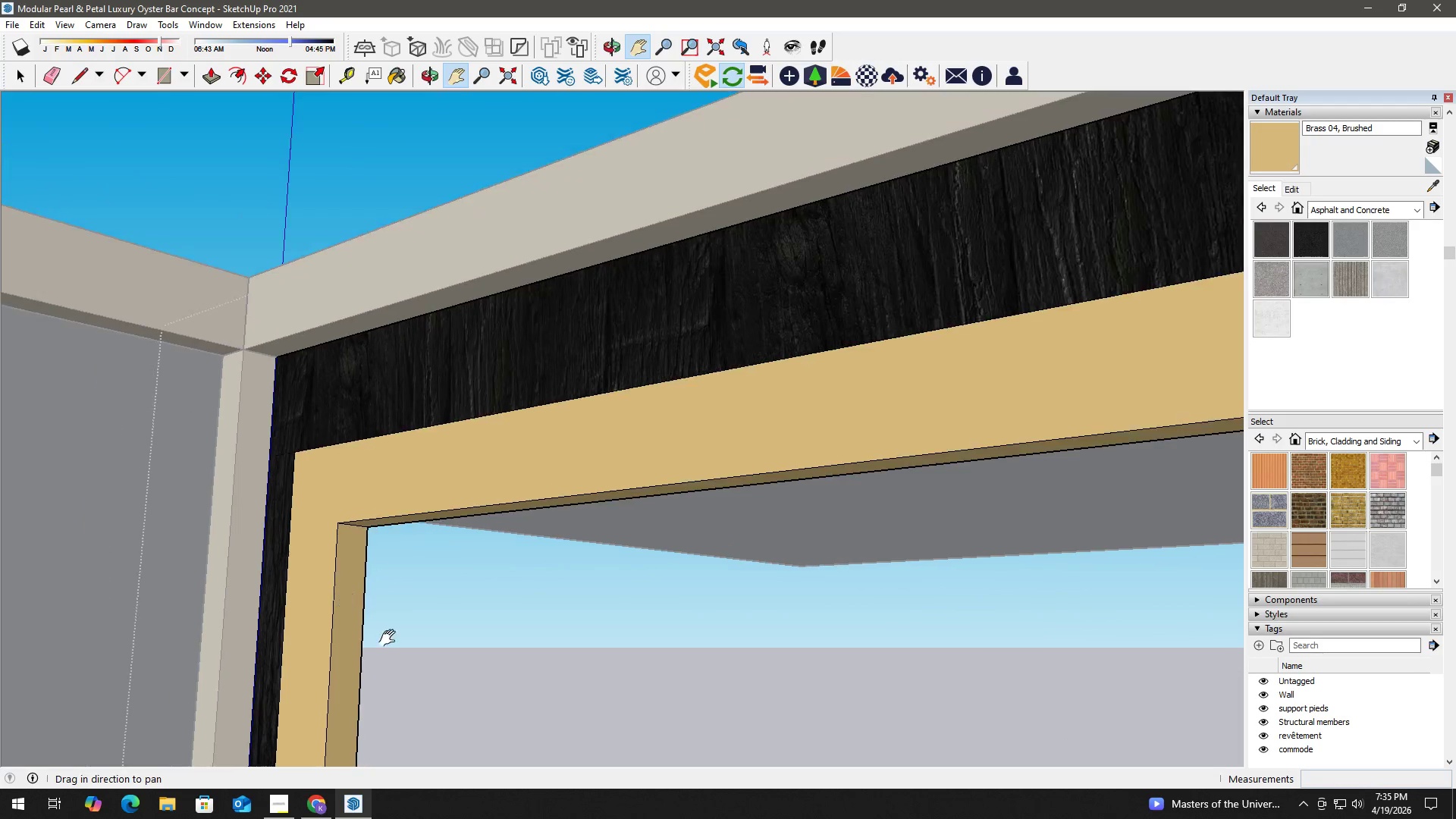 
left_click_drag(start_coordinate=[391, 639], to_coordinate=[428, 265])
 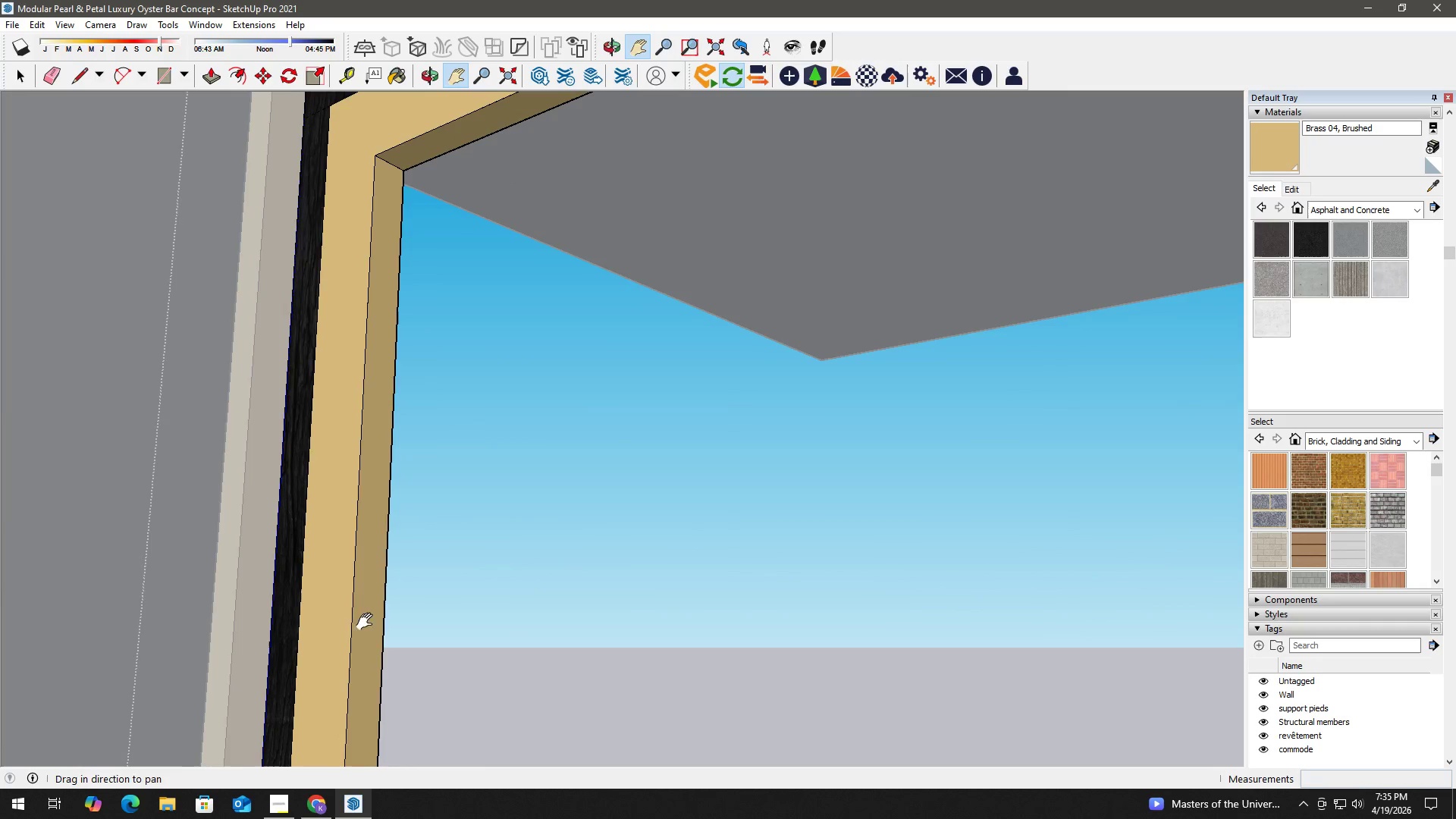 
scroll: coordinate [340, 591], scroll_direction: down, amount: 3.0
 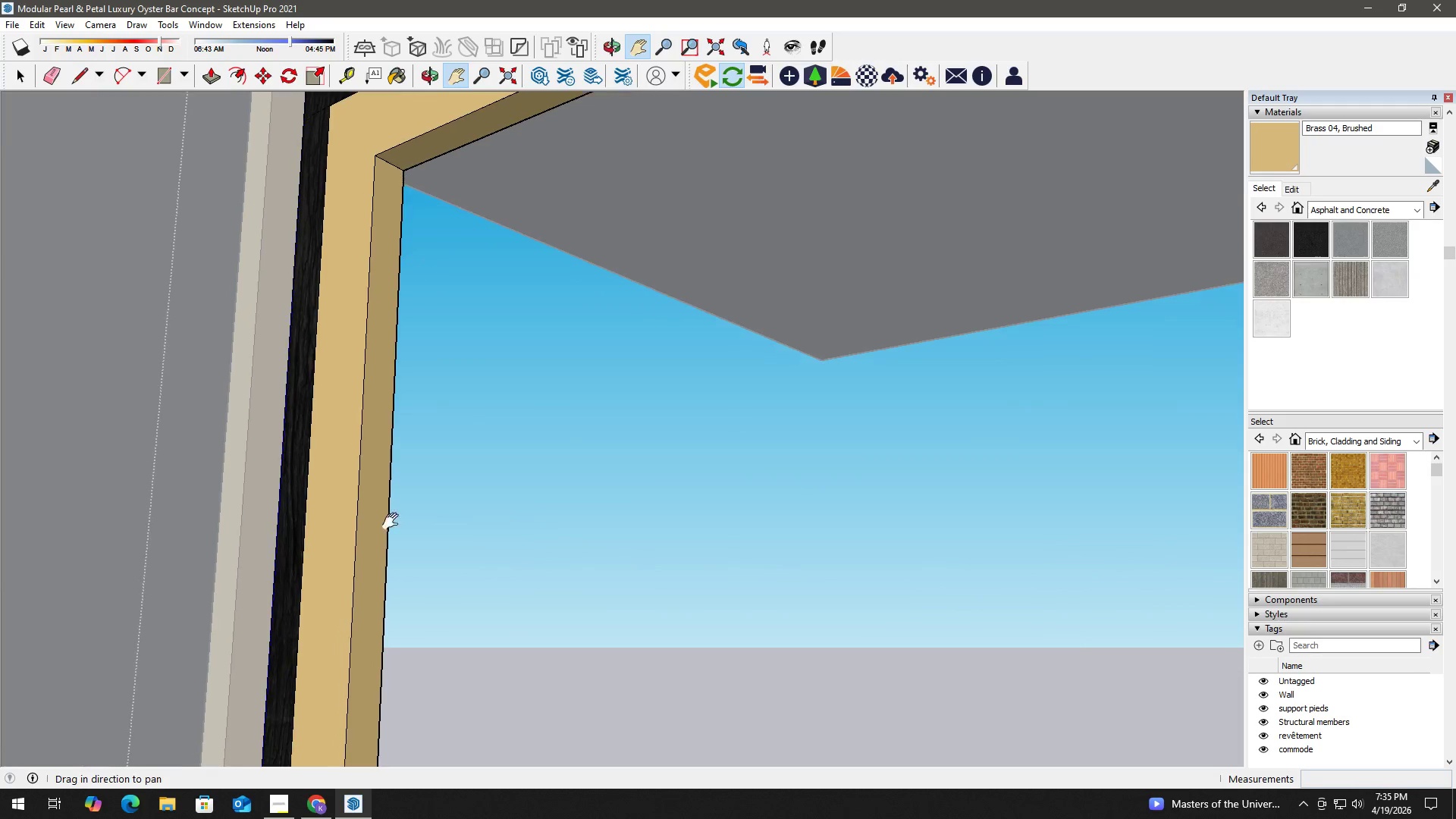 
left_click_drag(start_coordinate=[368, 624], to_coordinate=[512, 212])
 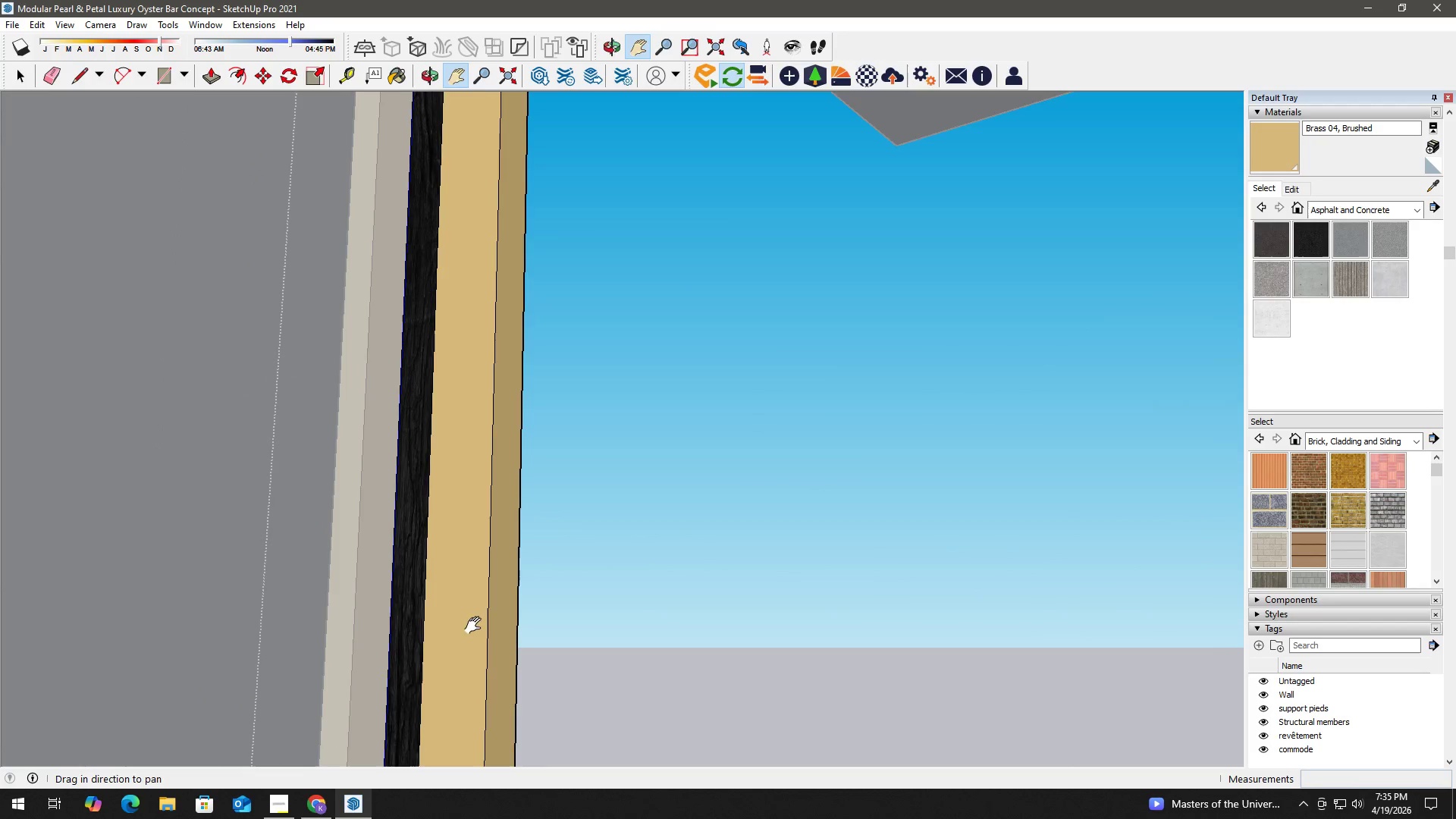 
left_click_drag(start_coordinate=[476, 626], to_coordinate=[494, 168])
 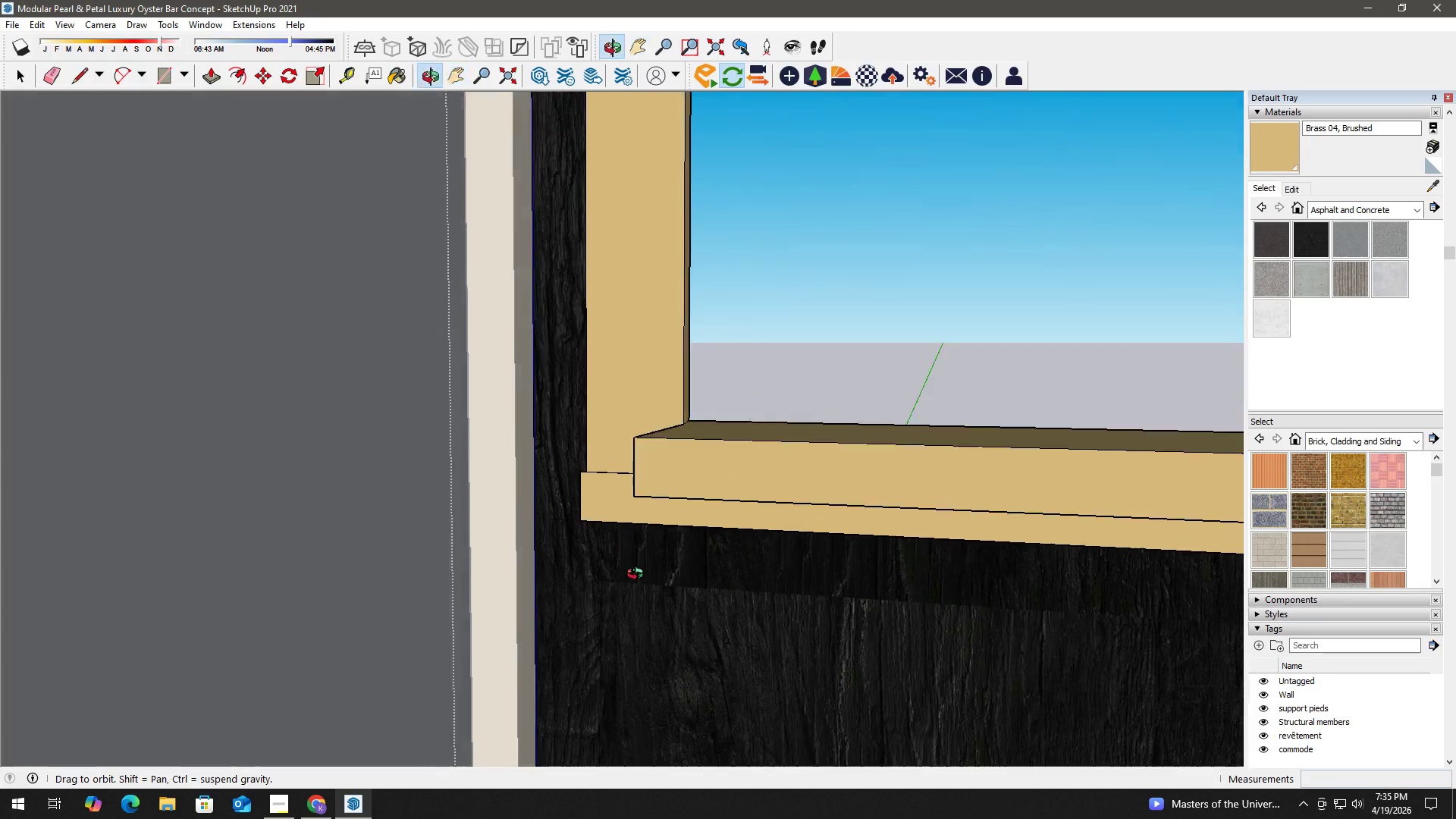 
scroll: coordinate [850, 452], scroll_direction: up, amount: 13.0
 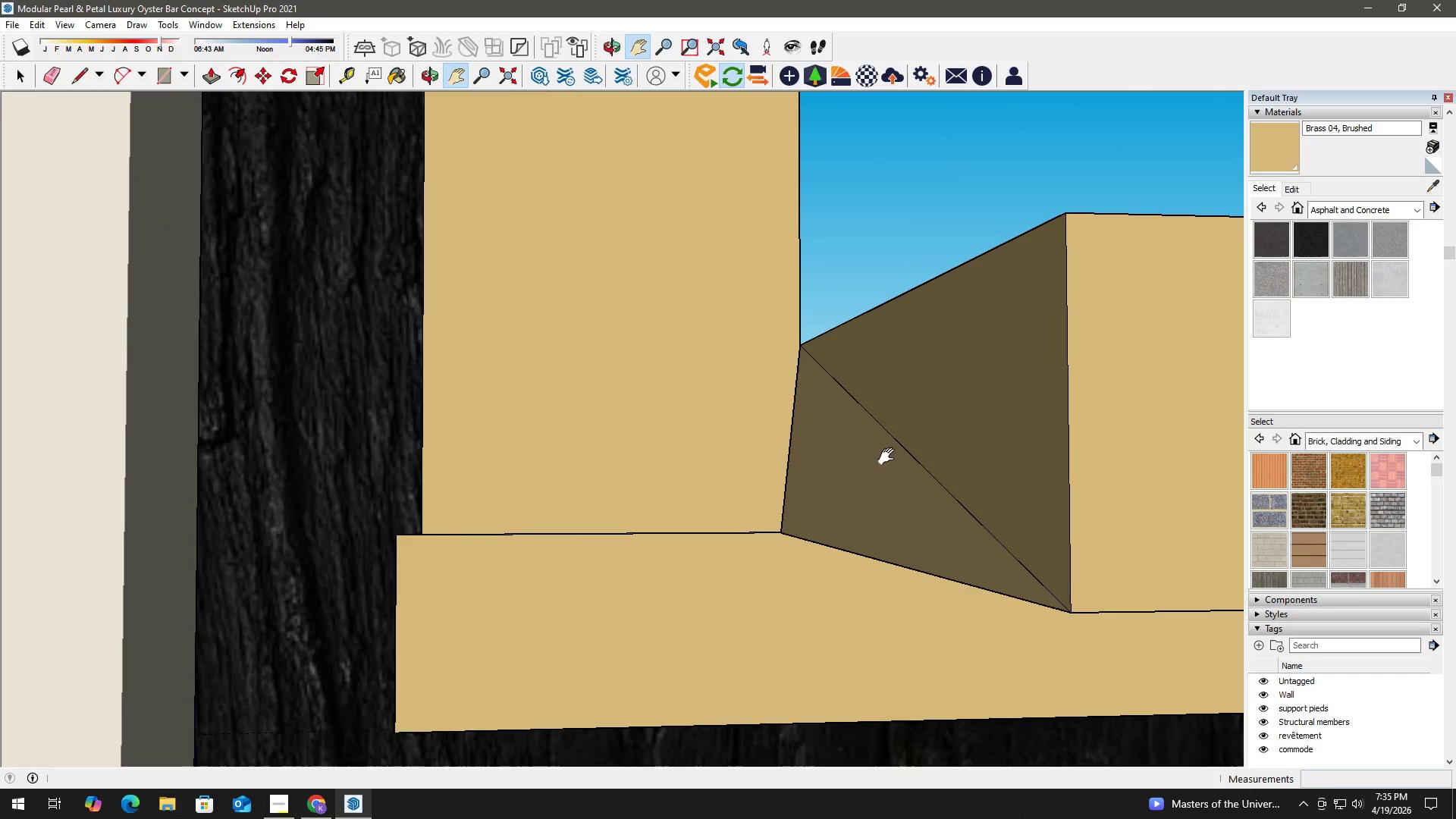 
key(H)
 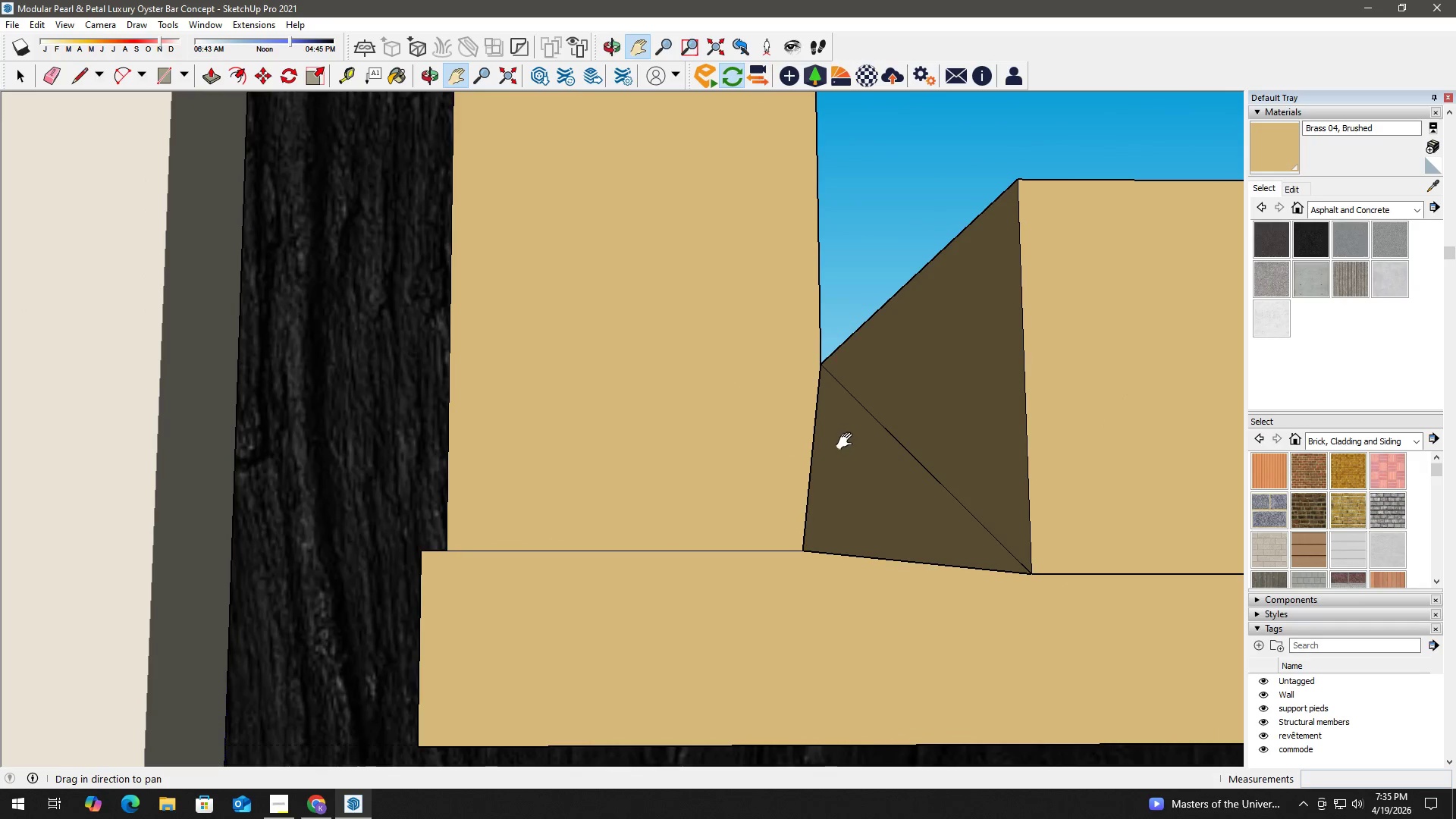 
key(Space)
 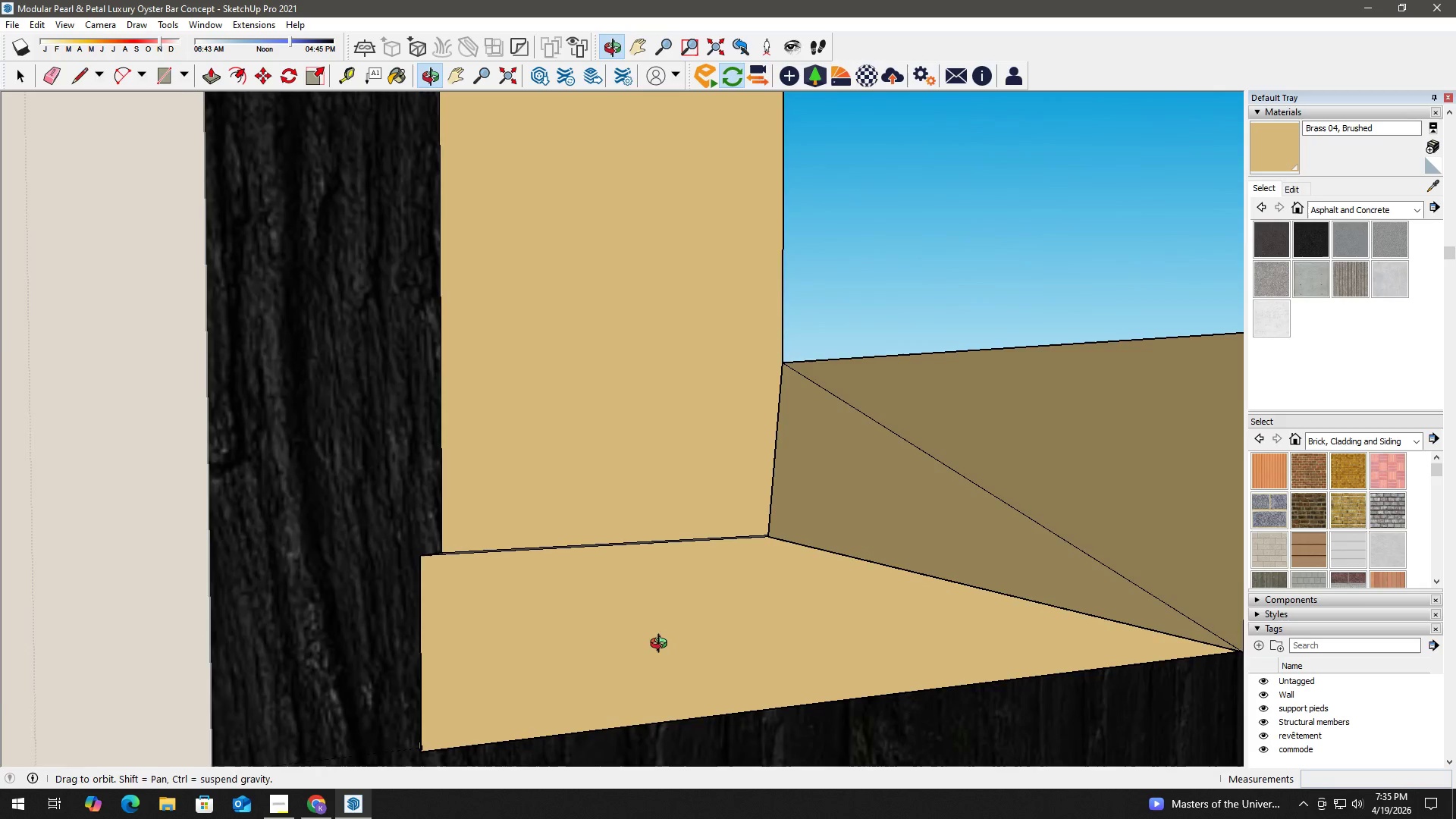 
left_click([519, 605])
 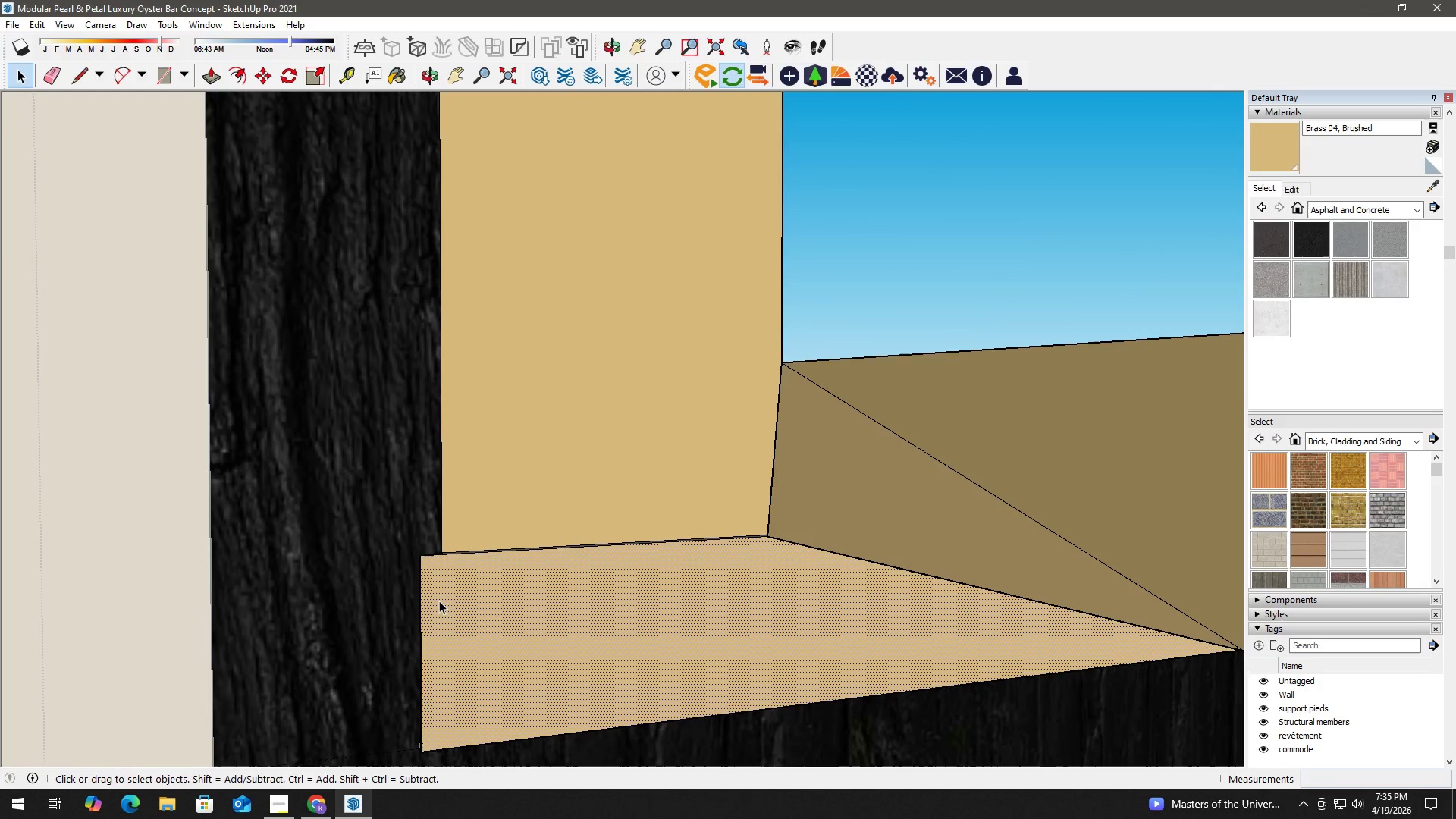 
double_click([422, 588])
 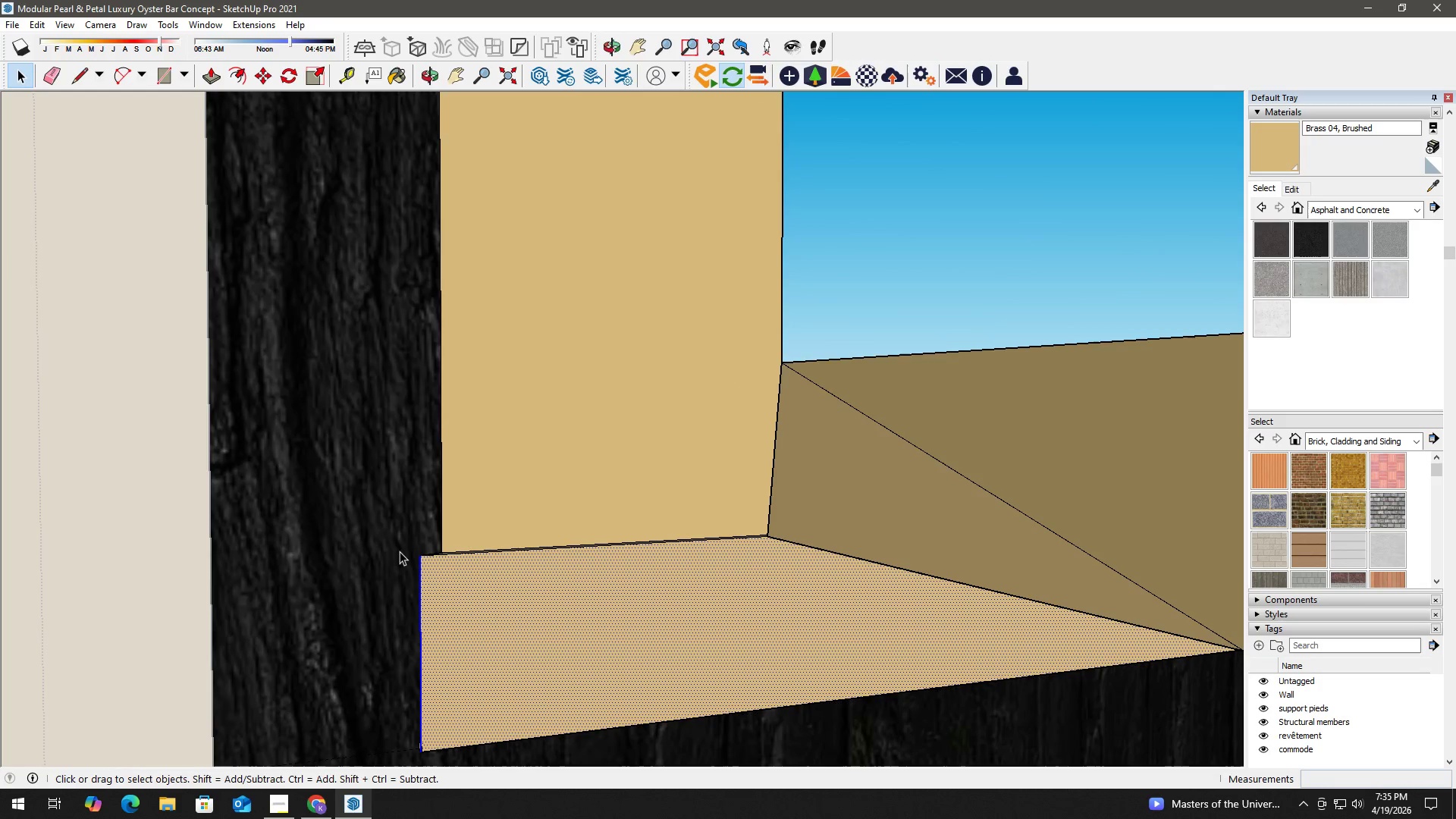 
left_click_drag(start_coordinate=[398, 538], to_coordinate=[522, 792])
 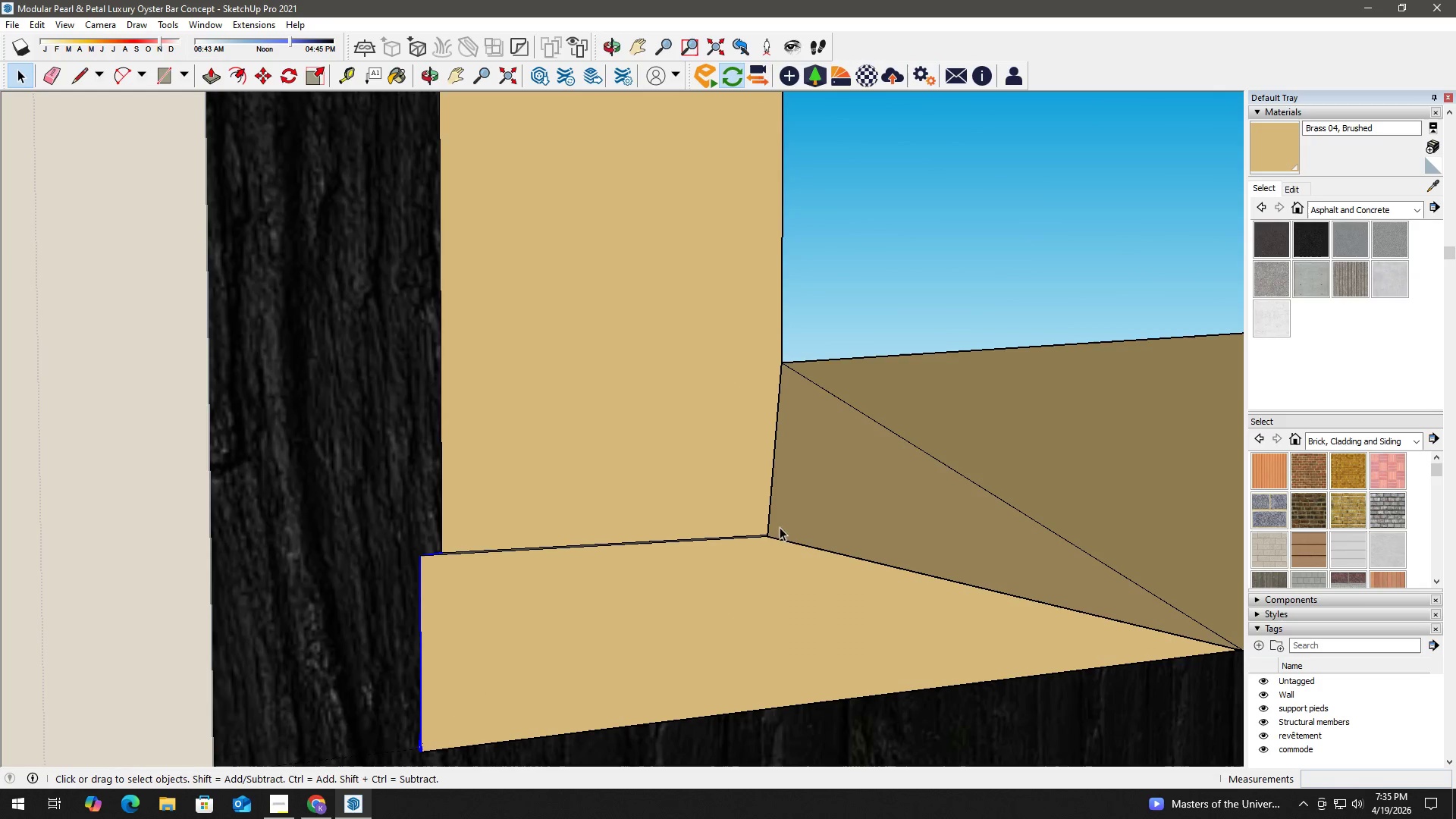 
hold_key(key=ControlLeft, duration=1.48)
 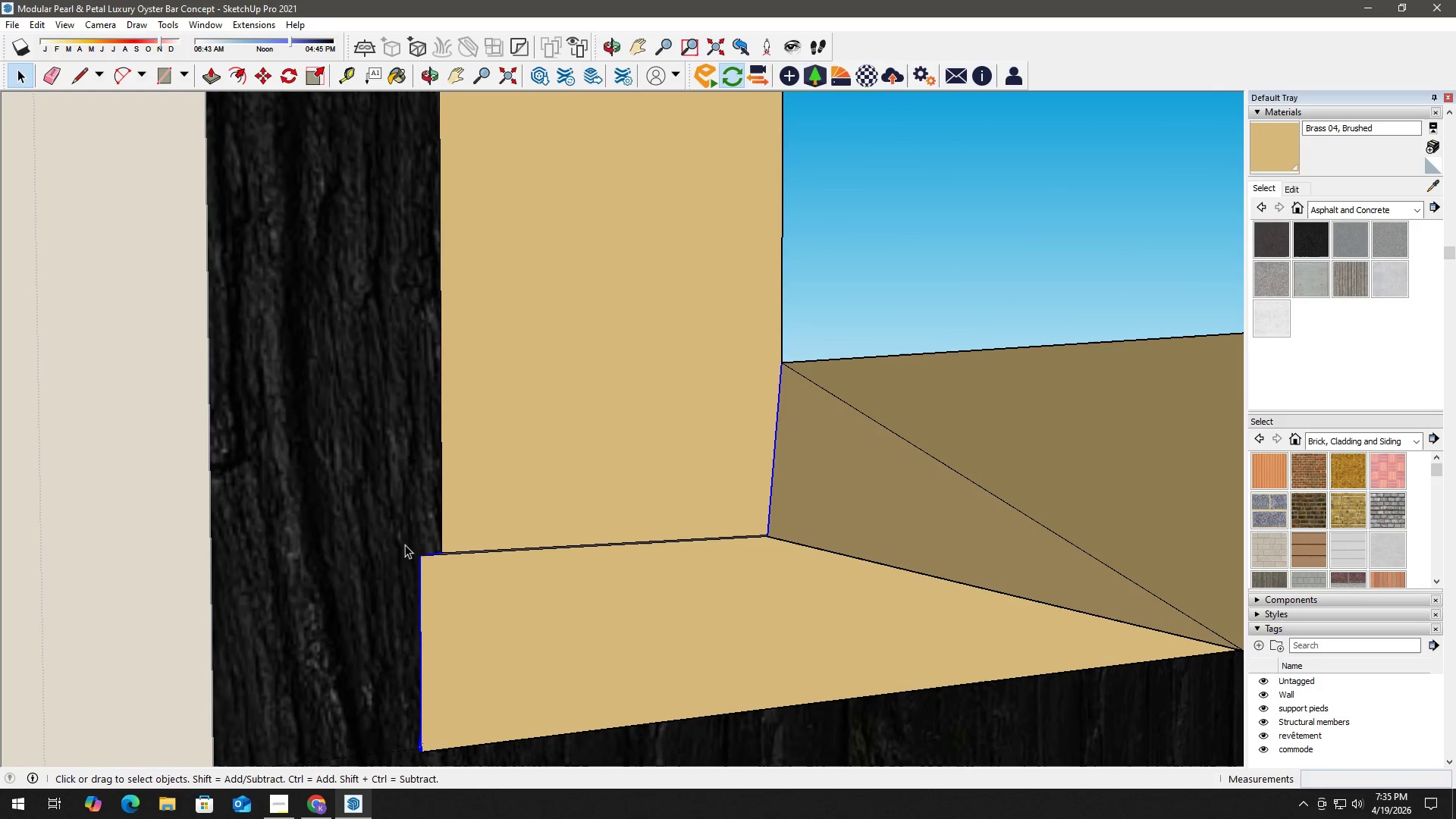 
key(M)
 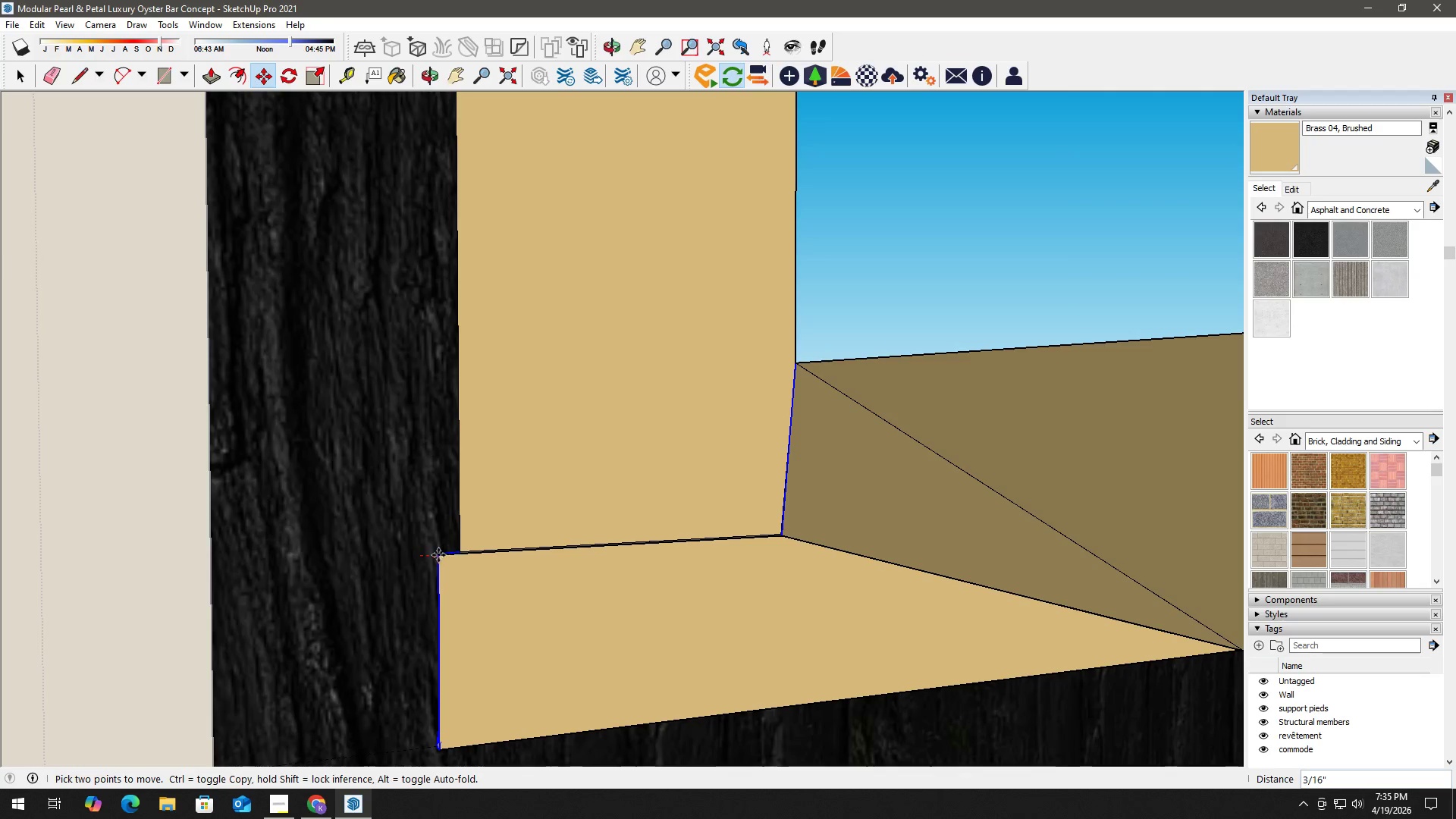 
key(Space)
 